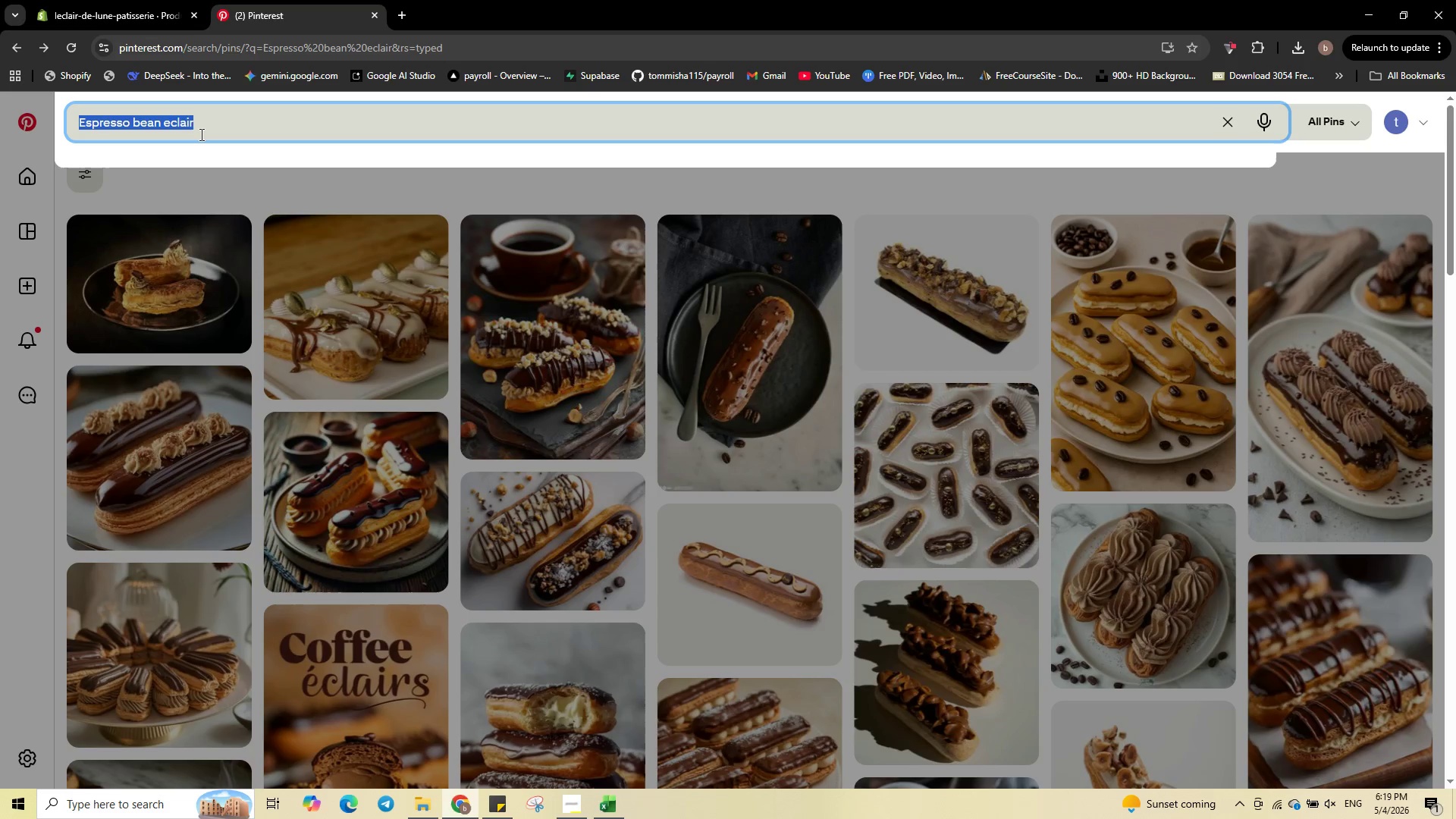 
key(Control+A)
 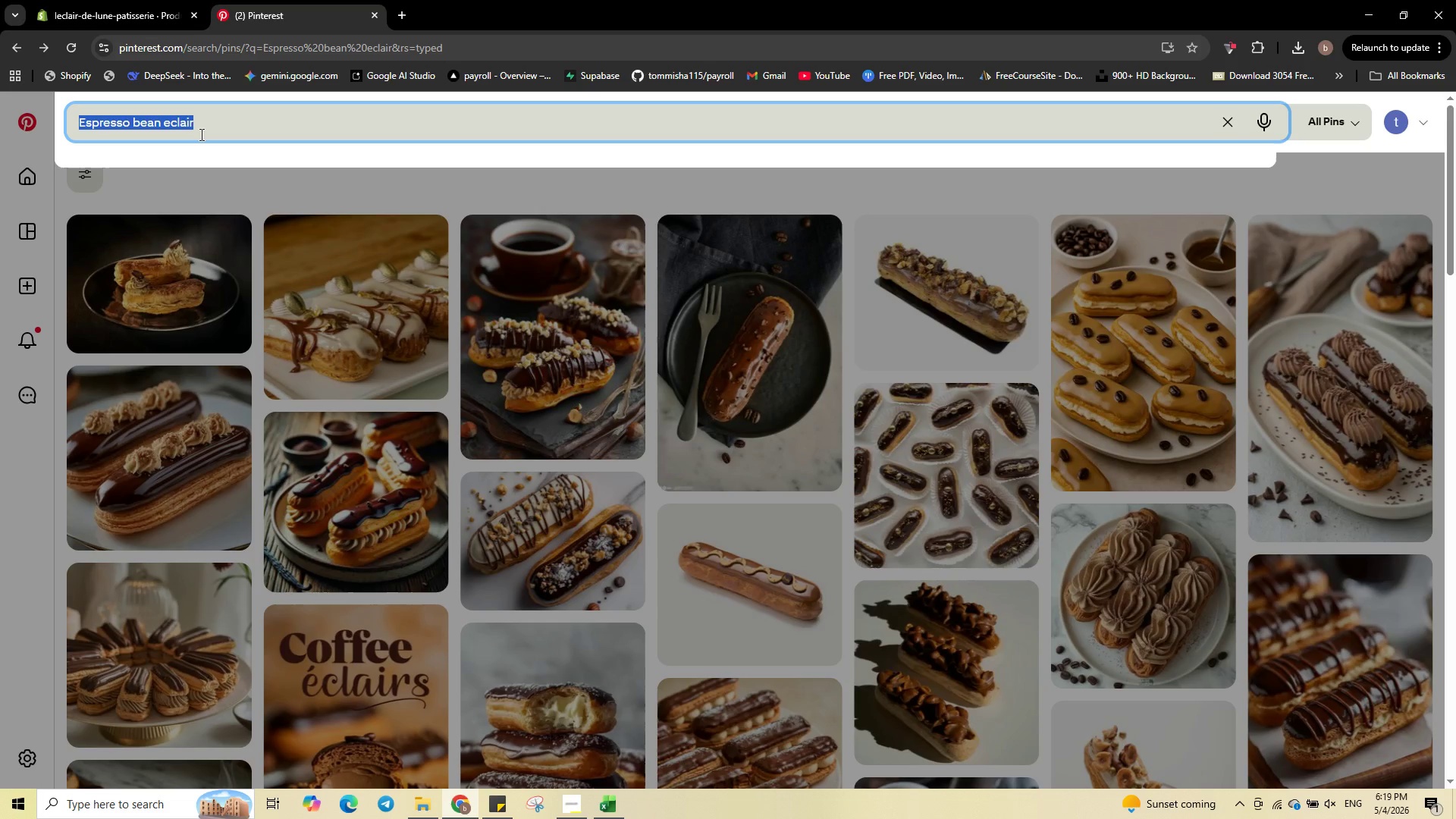 
key(Backspace)
type(toasted coconut macaron)
 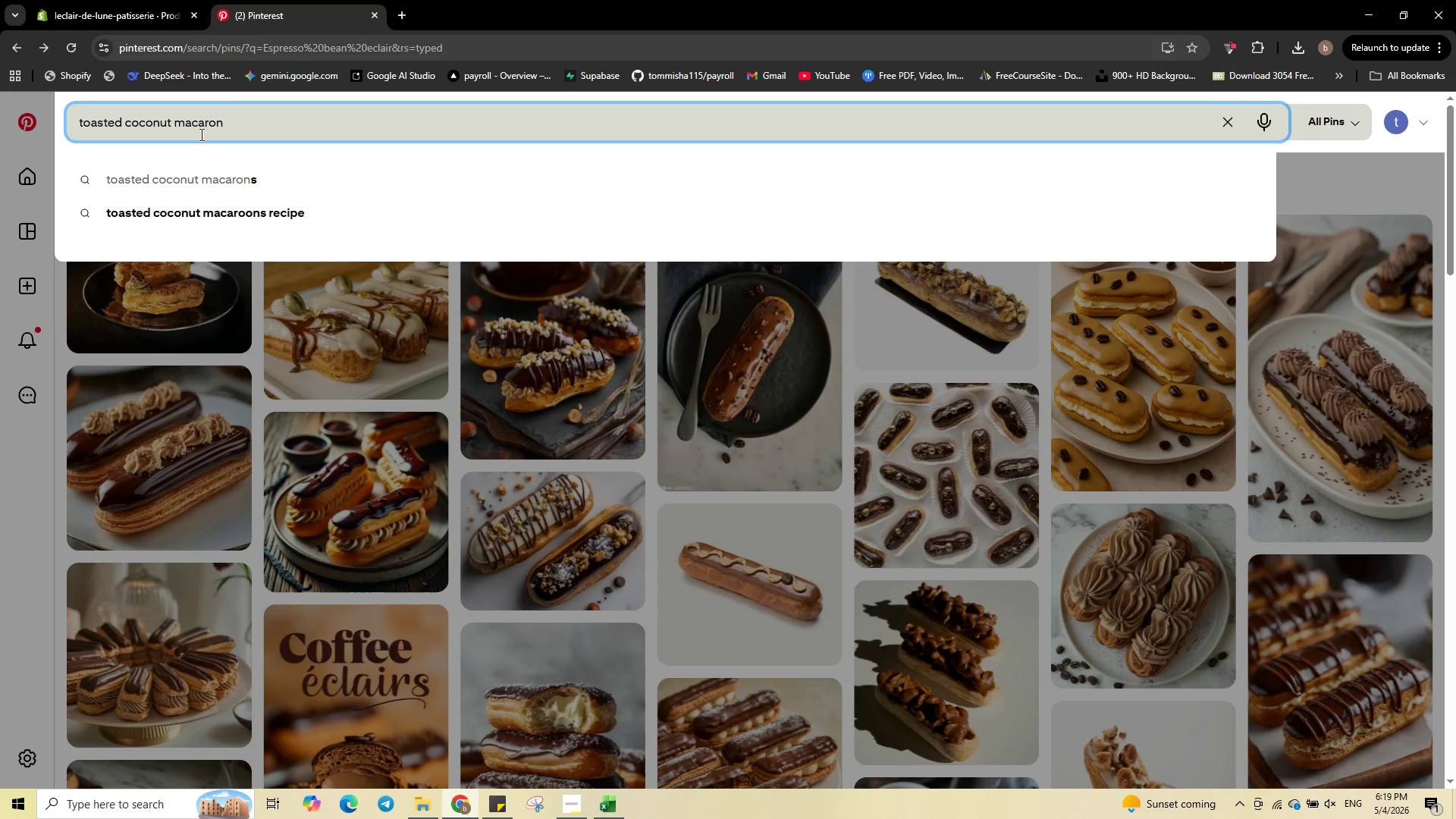 
key(Enter)
 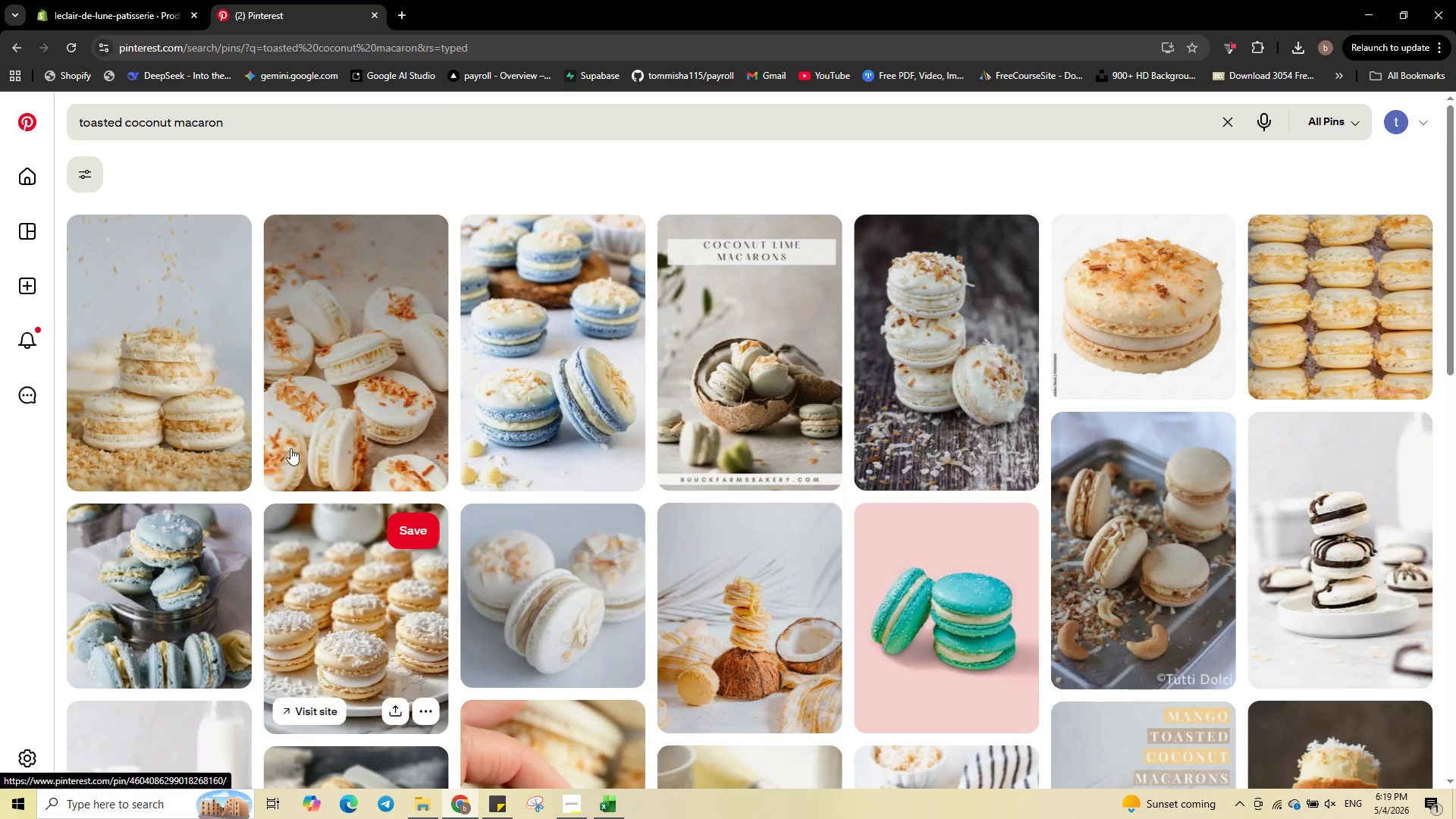 
left_click([234, 466])
 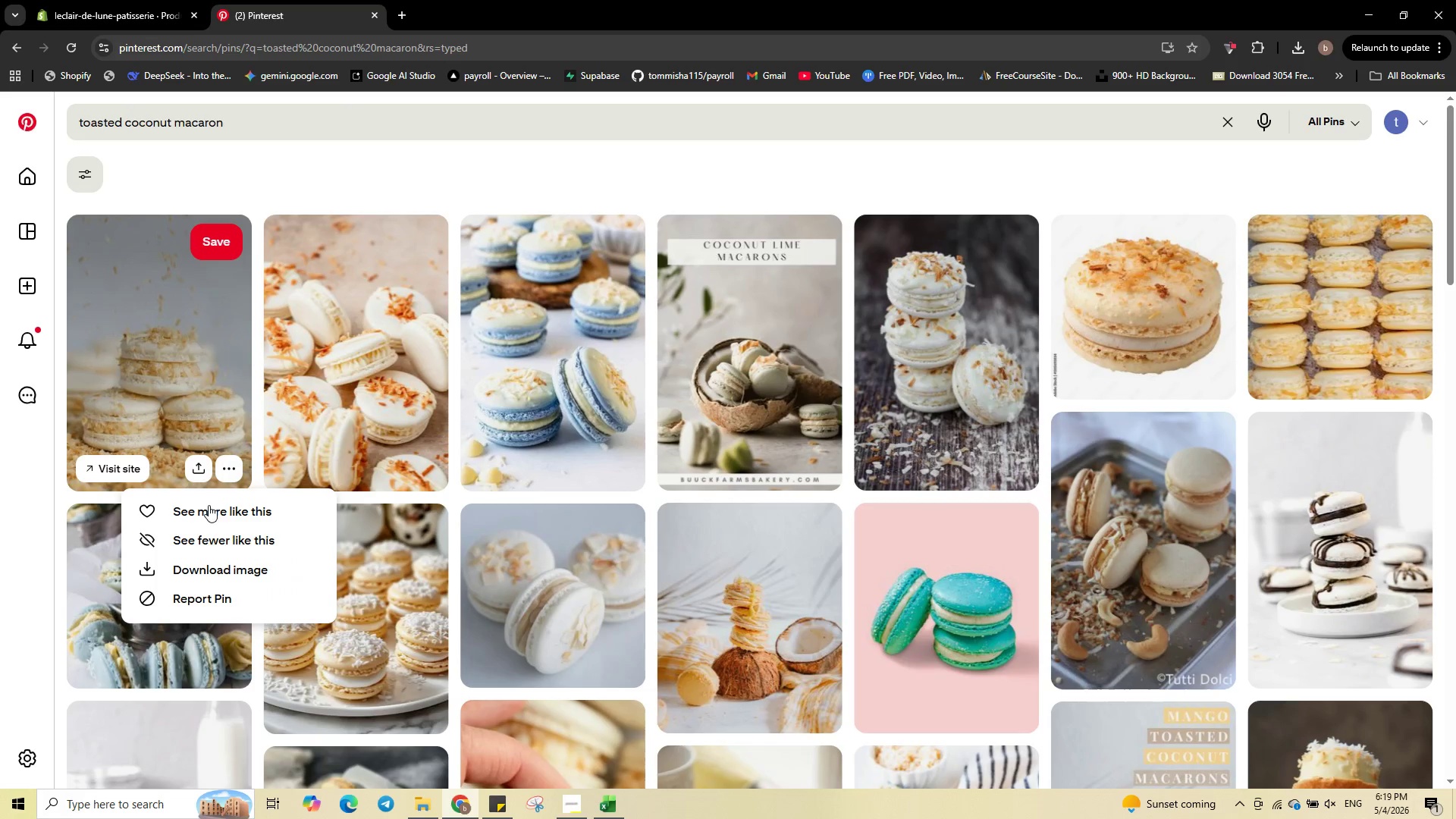 
left_click([227, 575])
 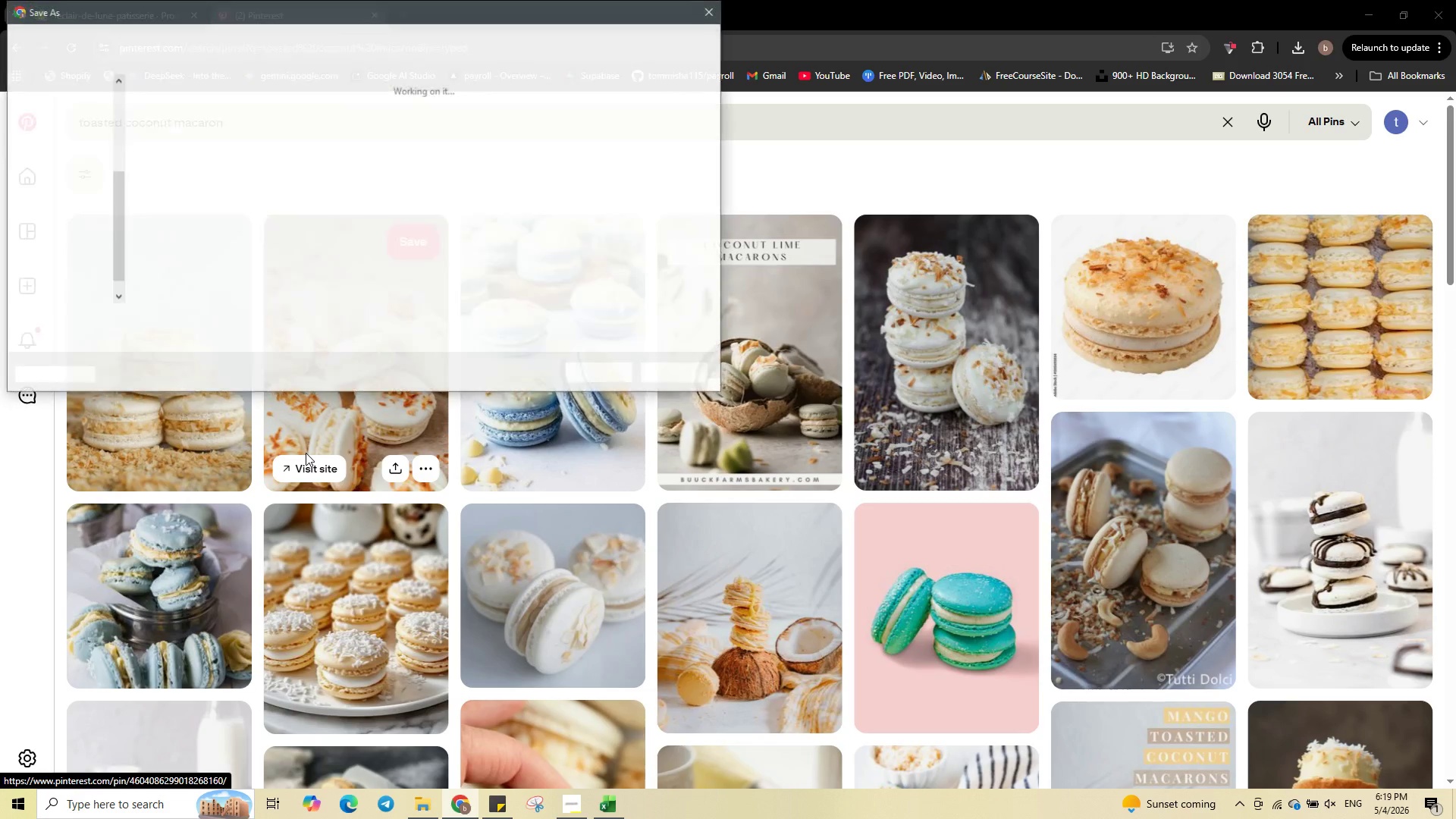 
type(16_toasted coconut macaron.jpk)
key(Backspace)
type(g)
 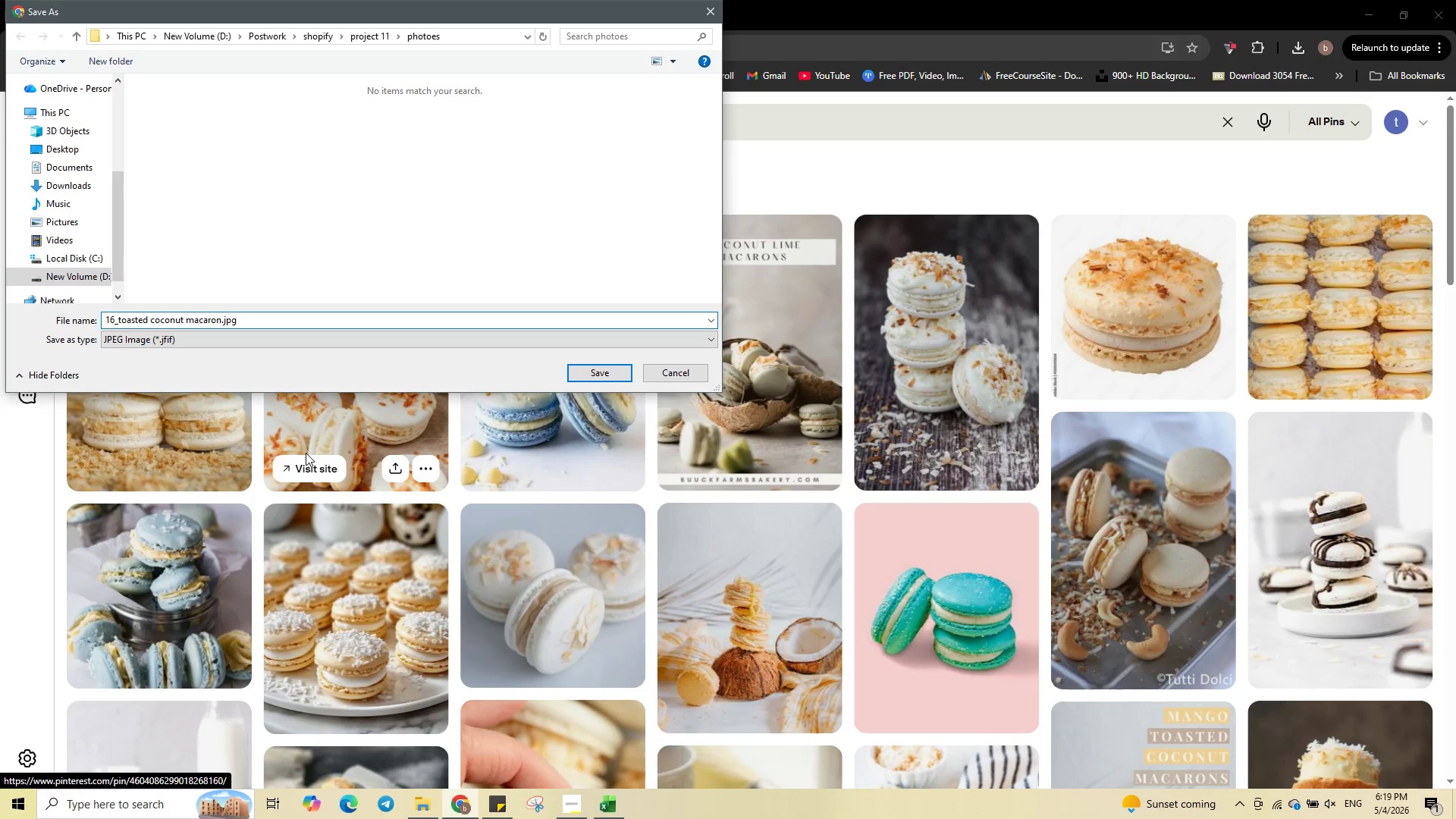 
key(Enter)
 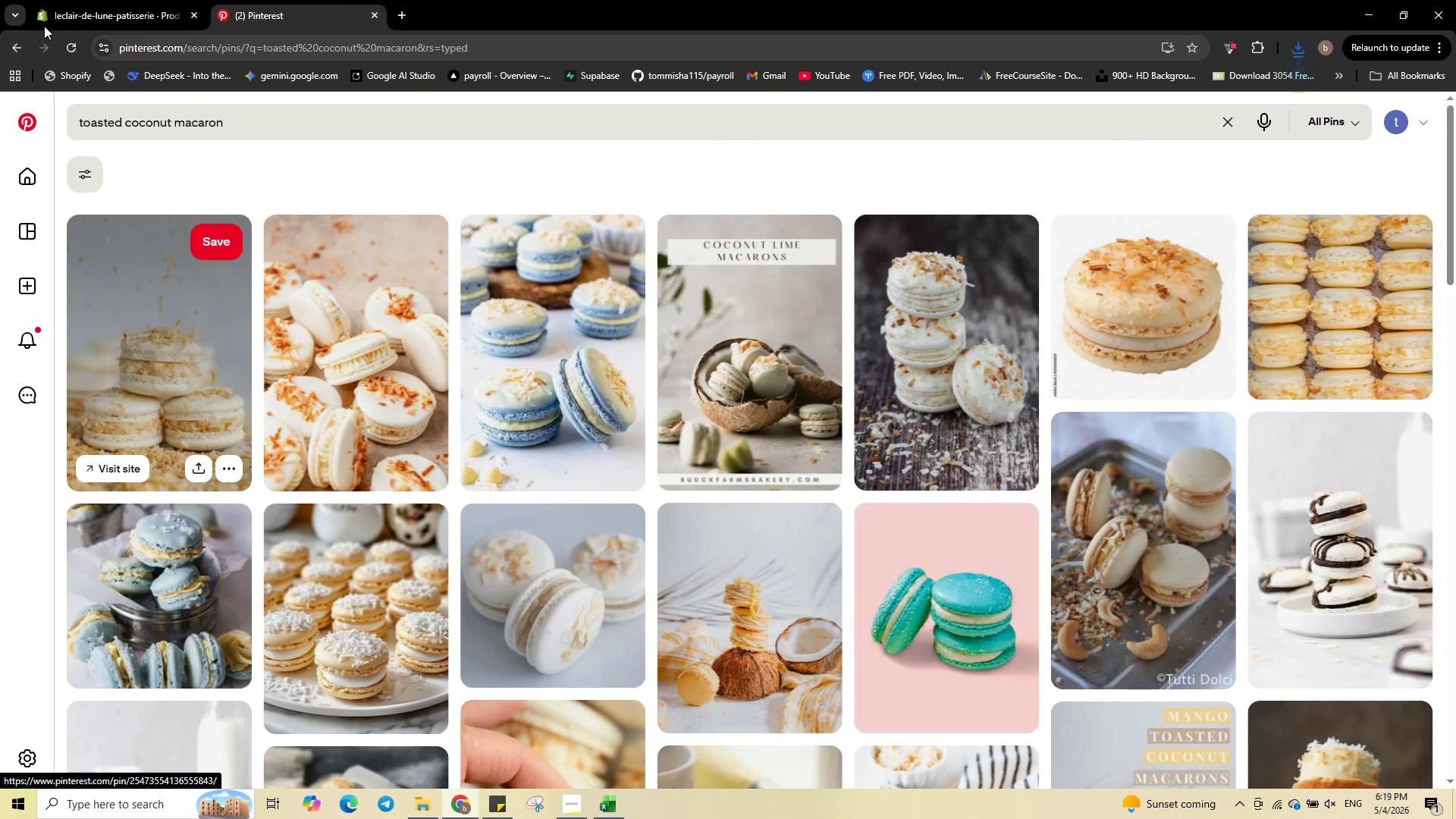 
left_click([64, 0])
 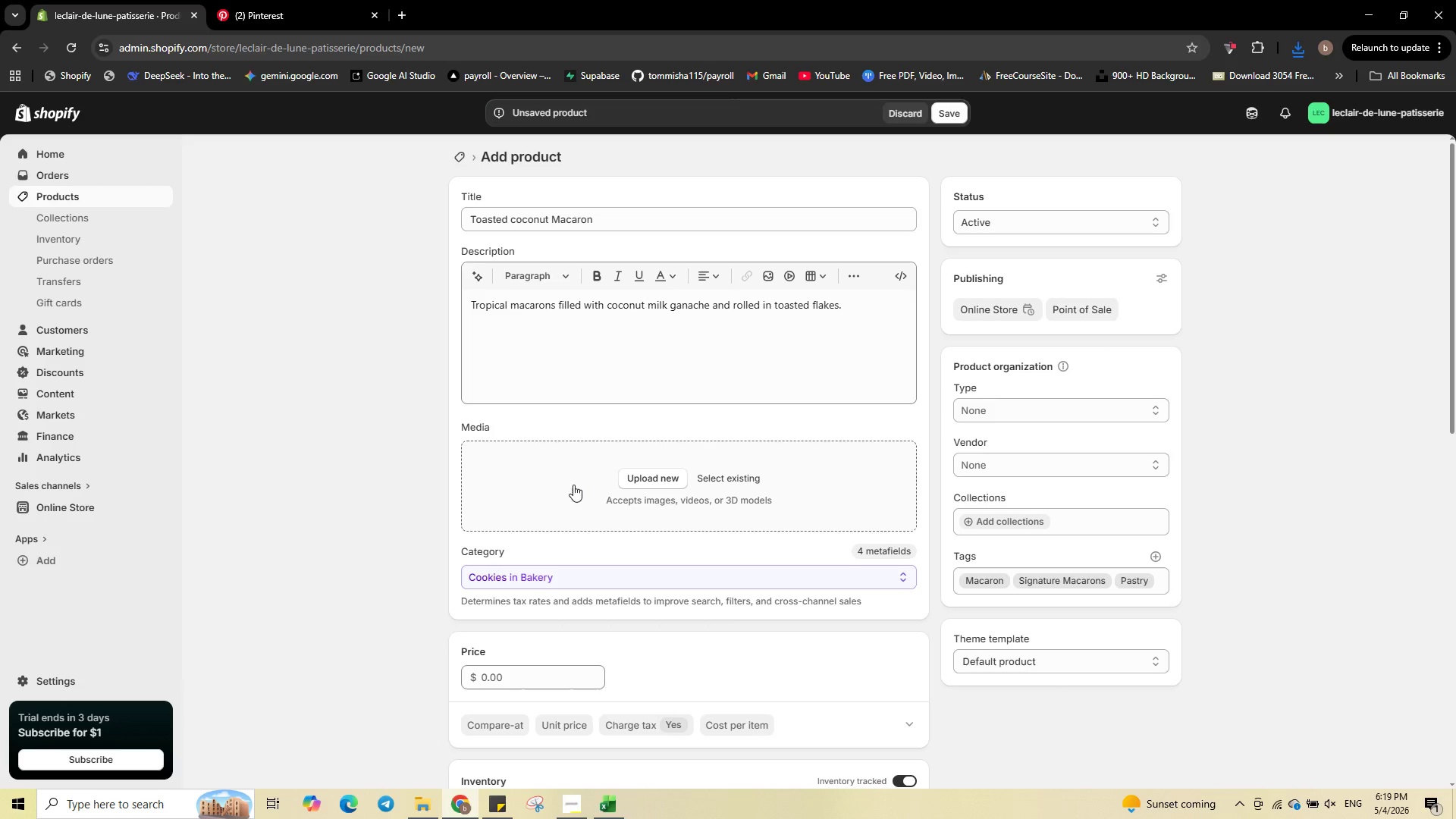 
left_click([645, 478])
 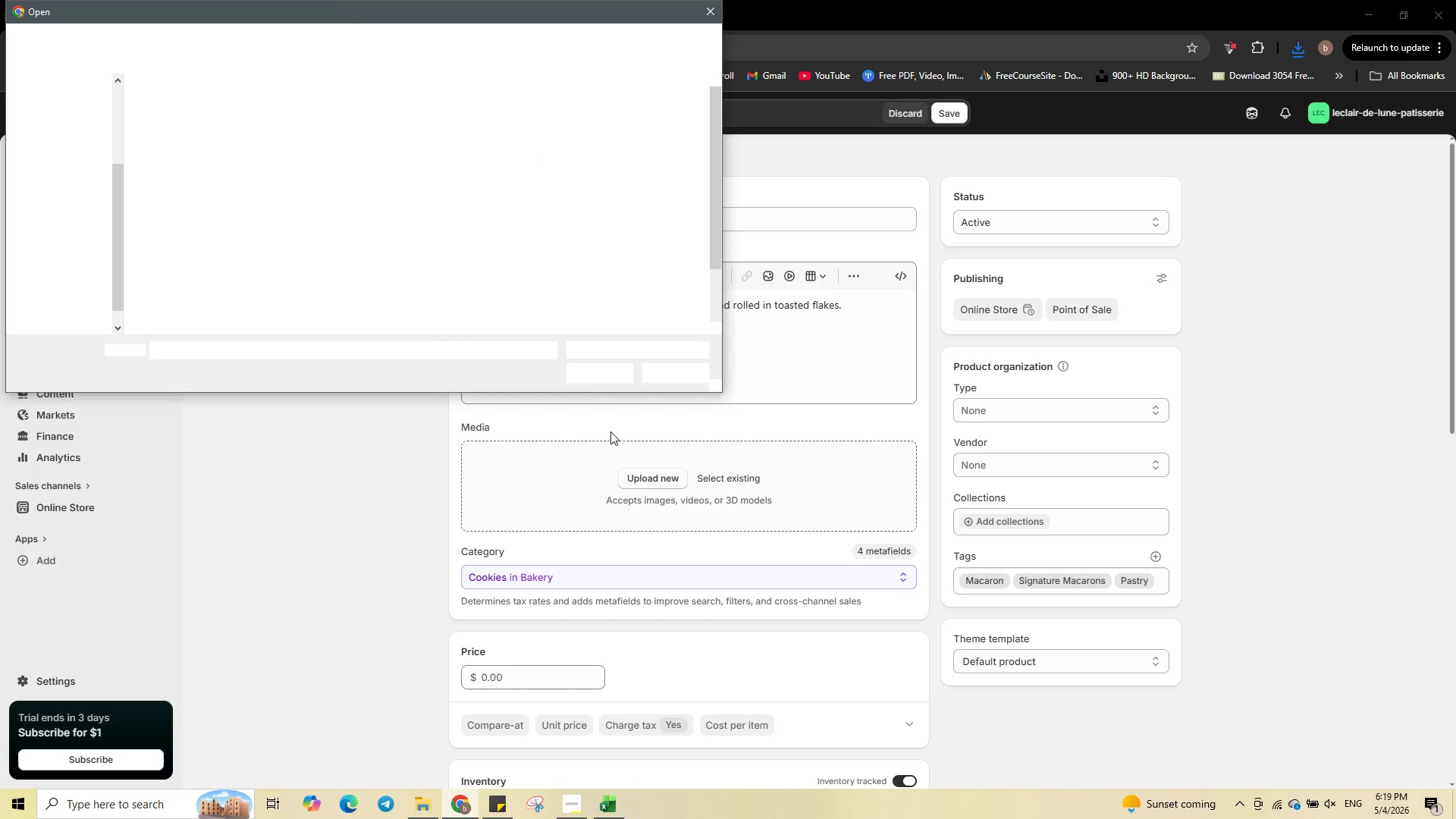 
scroll: coordinate [582, 276], scroll_direction: down, amount: 1.0
 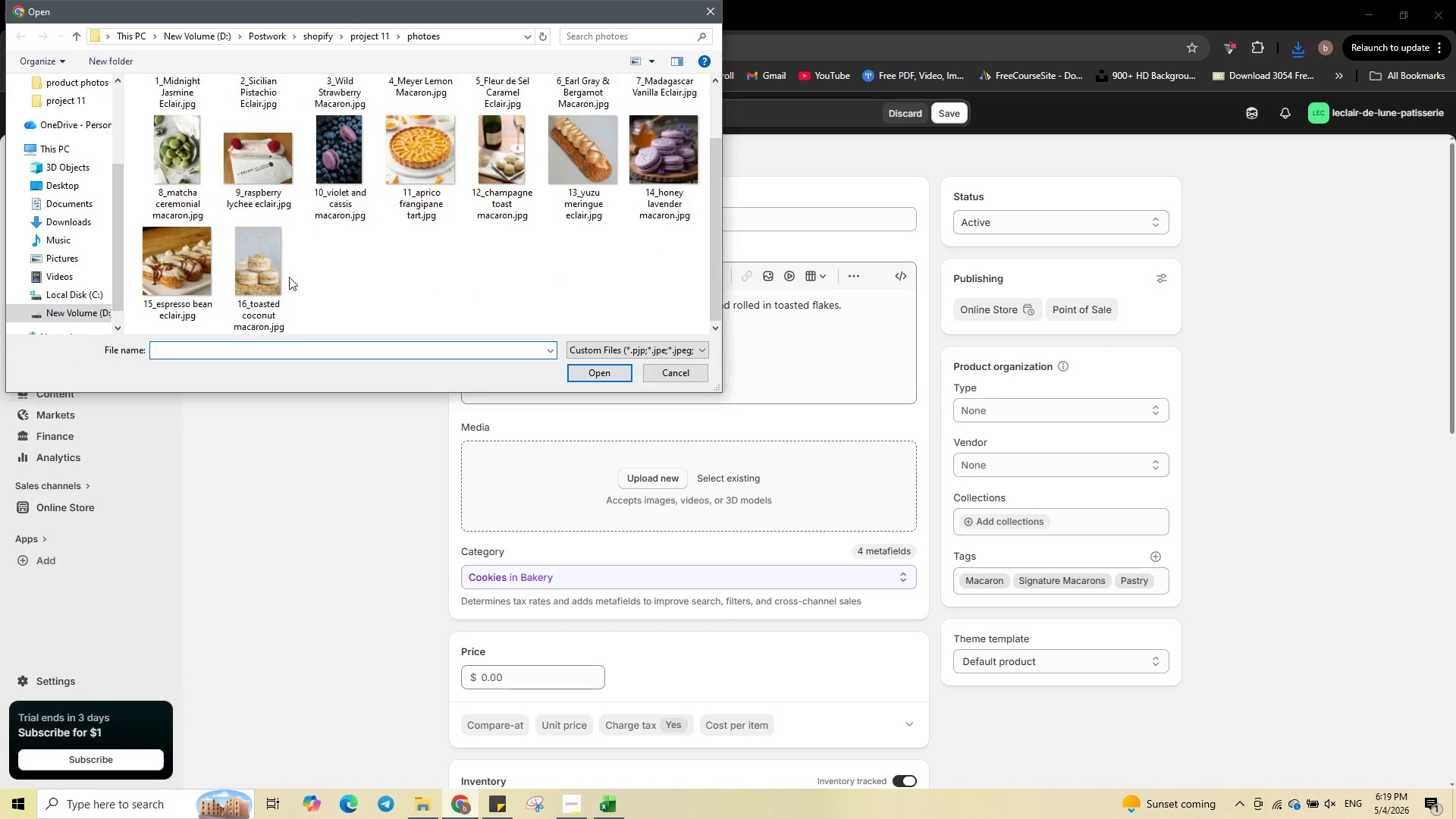 
left_click([269, 275])
 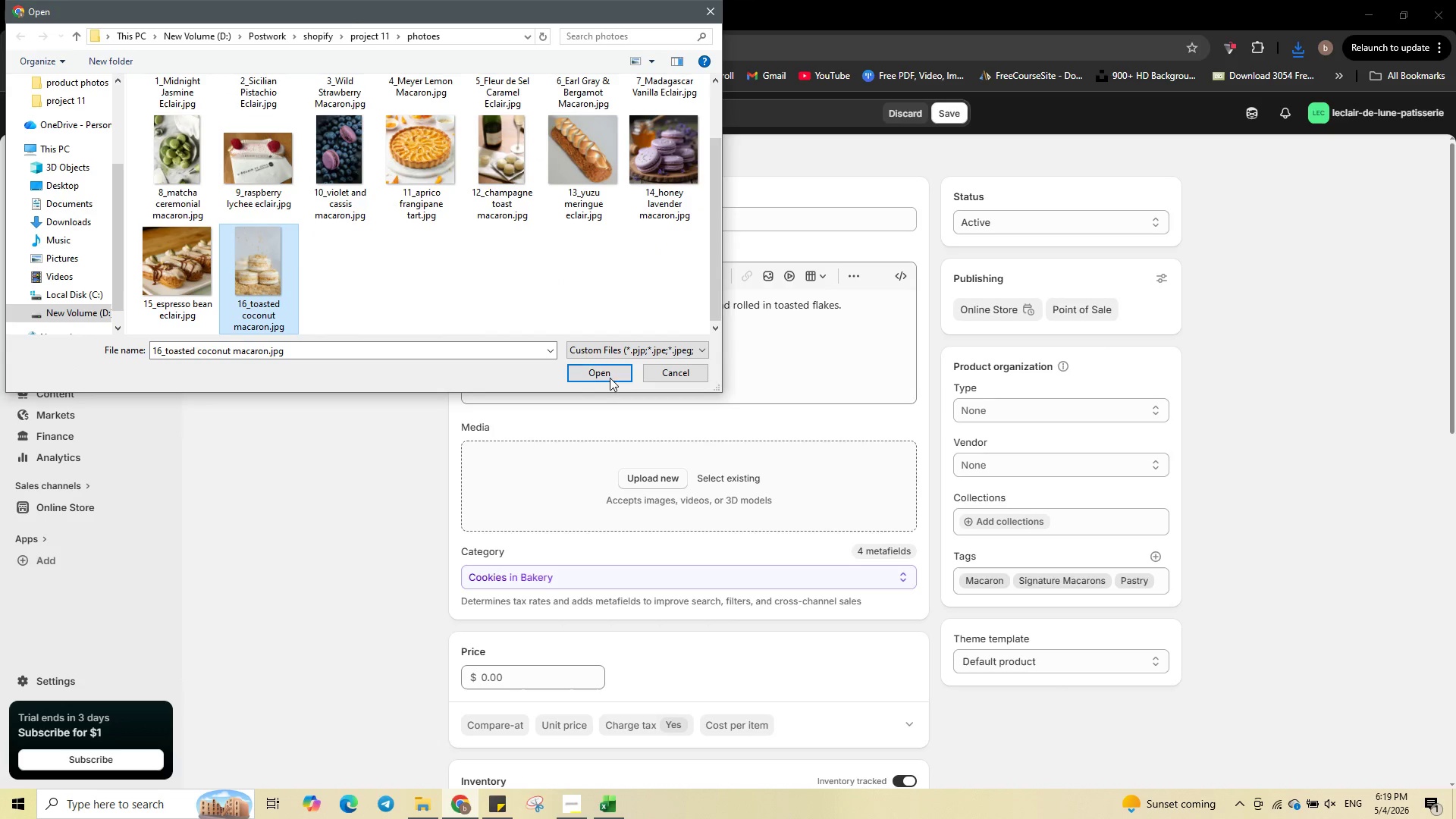 
left_click([605, 372])
 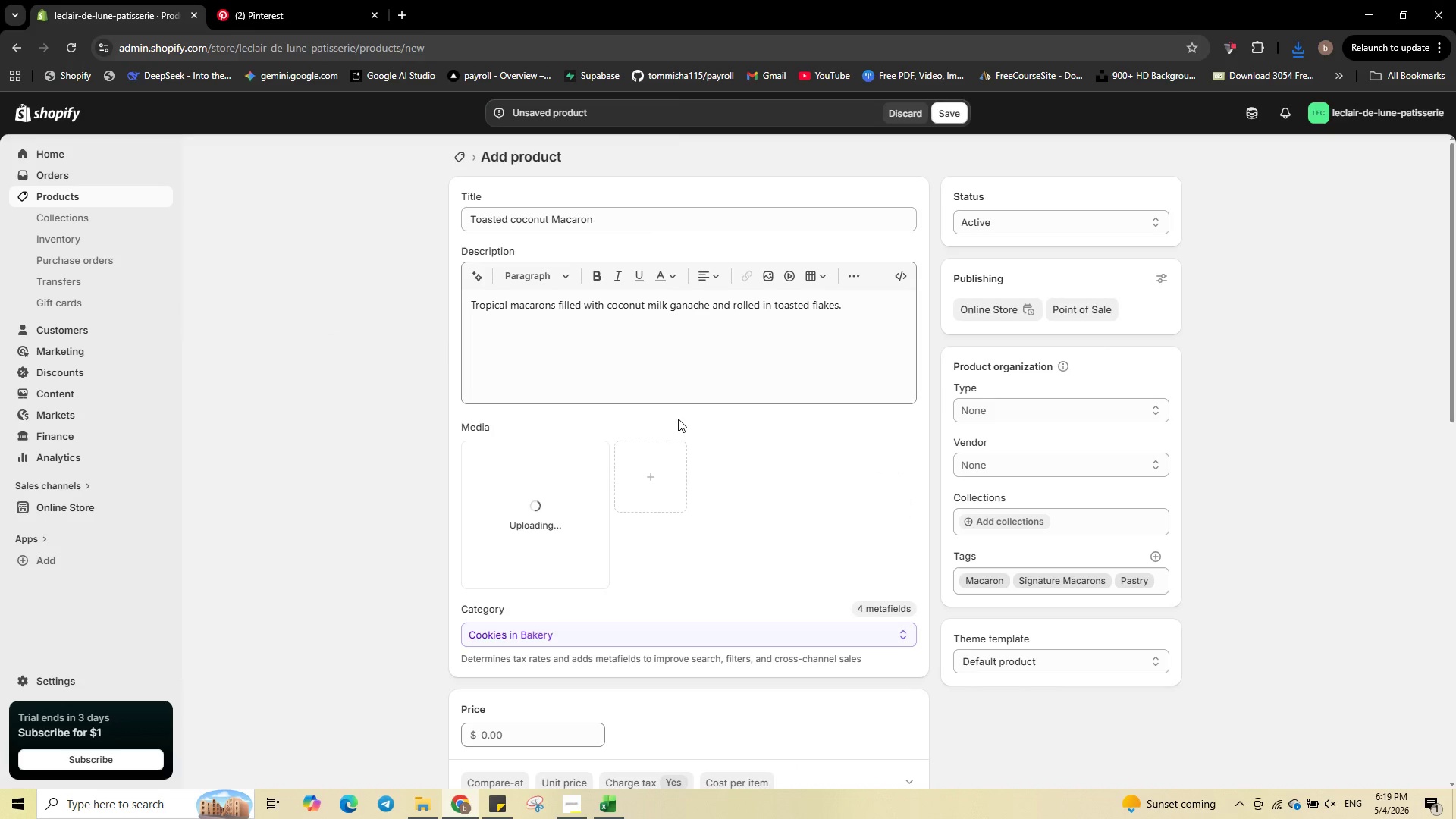 
scroll: coordinate [825, 513], scroll_direction: down, amount: 8.0
 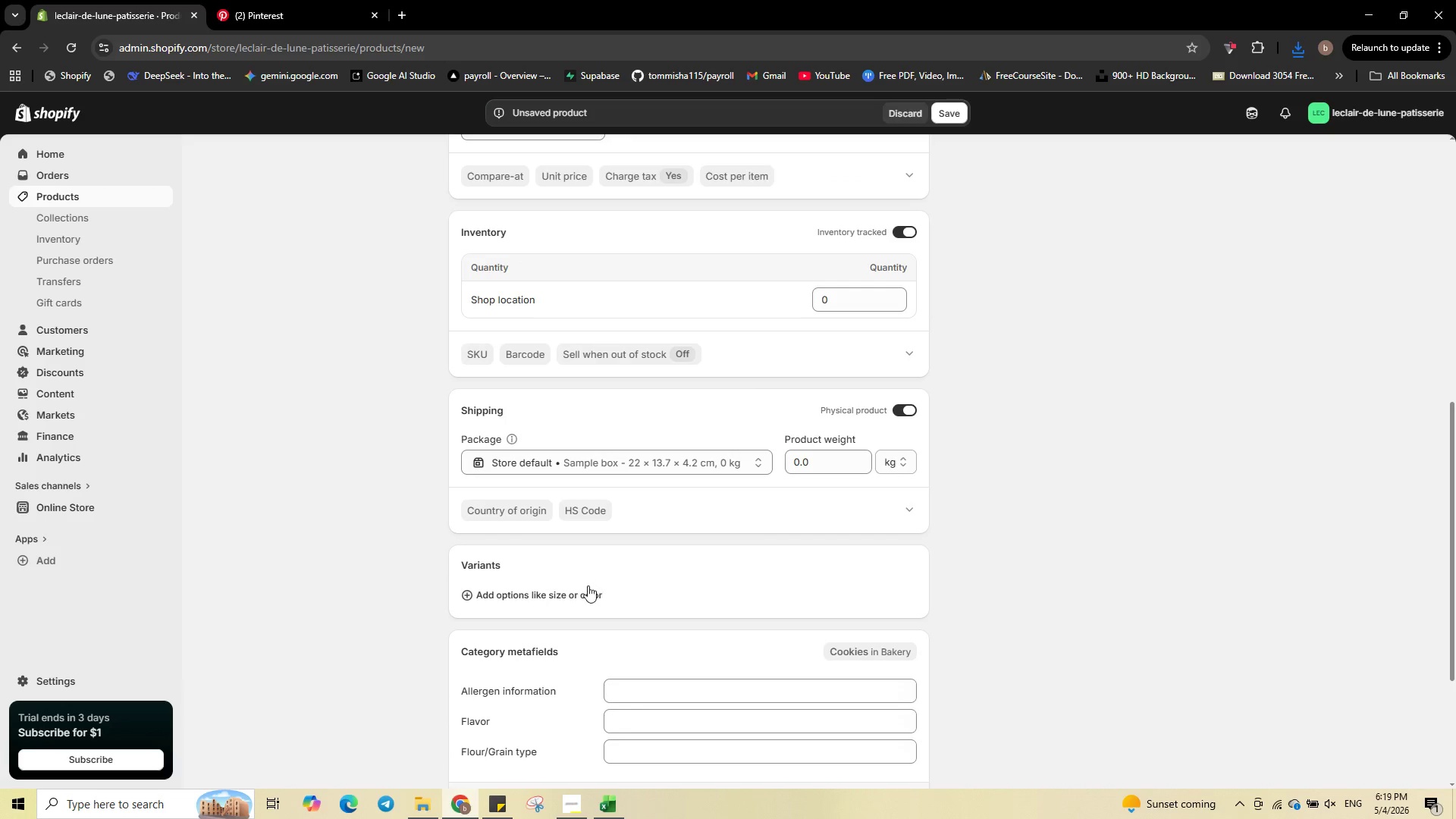 
left_click([588, 592])
 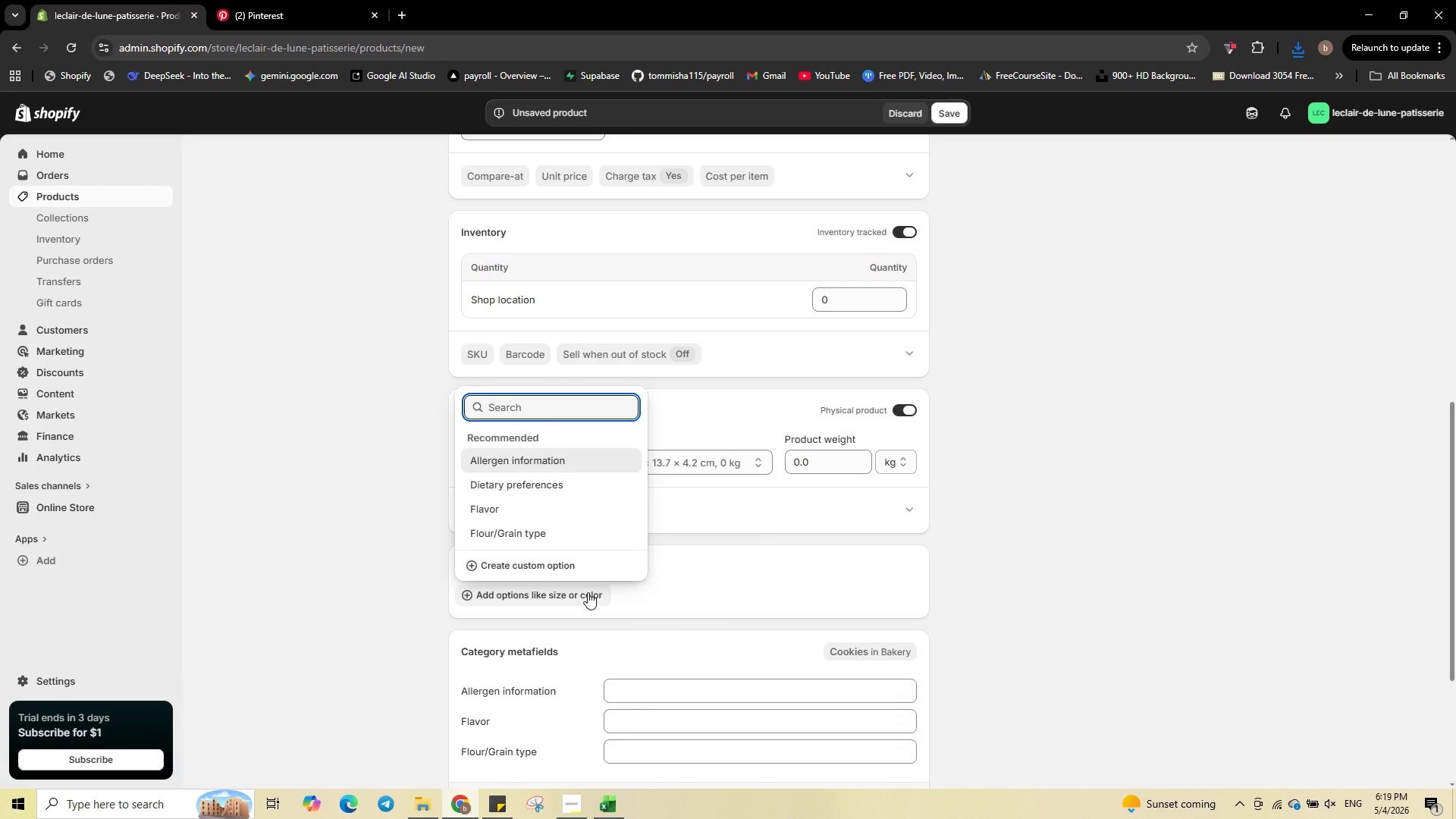 
type(Quantity)
 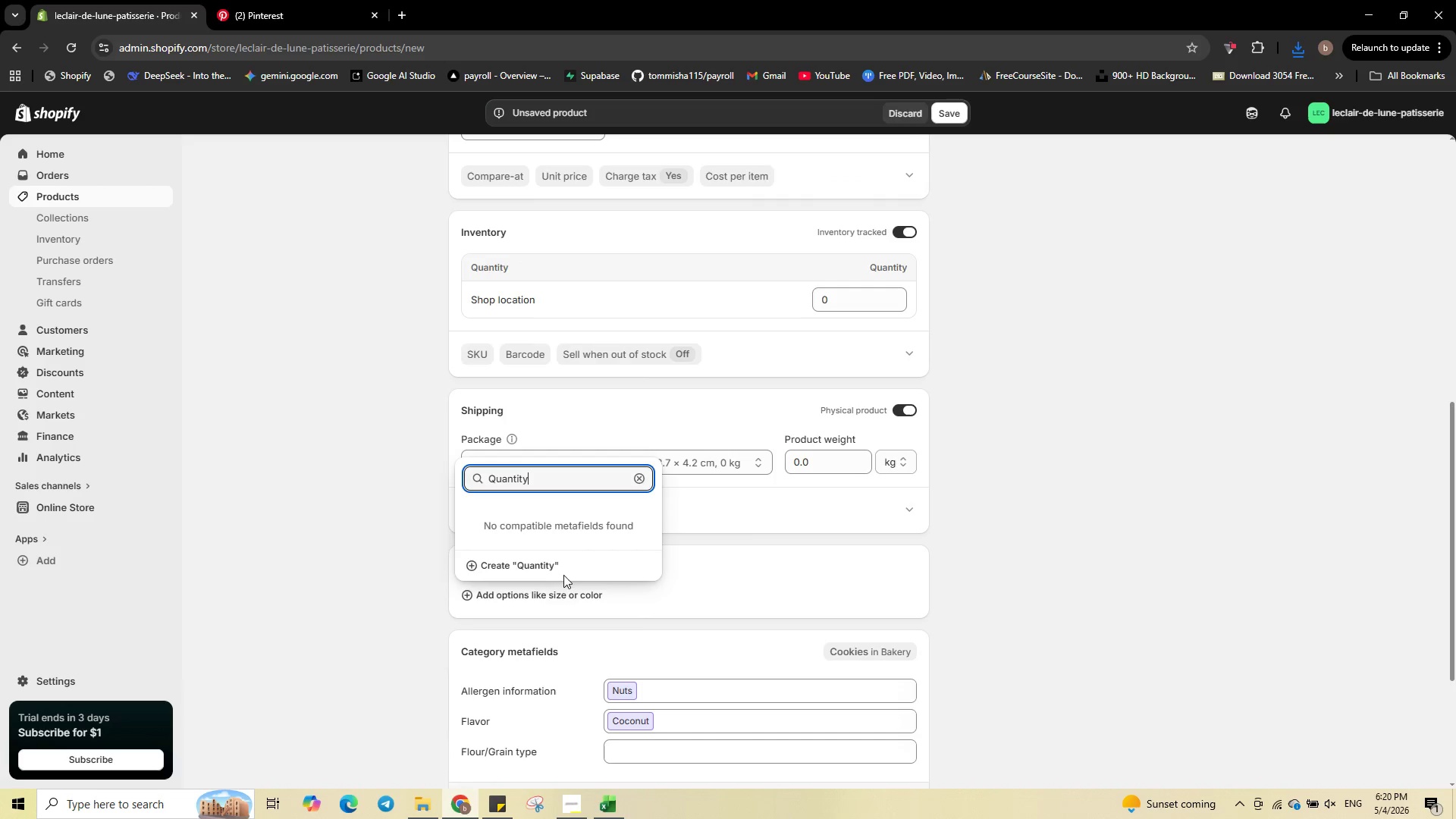 
left_click([555, 564])
 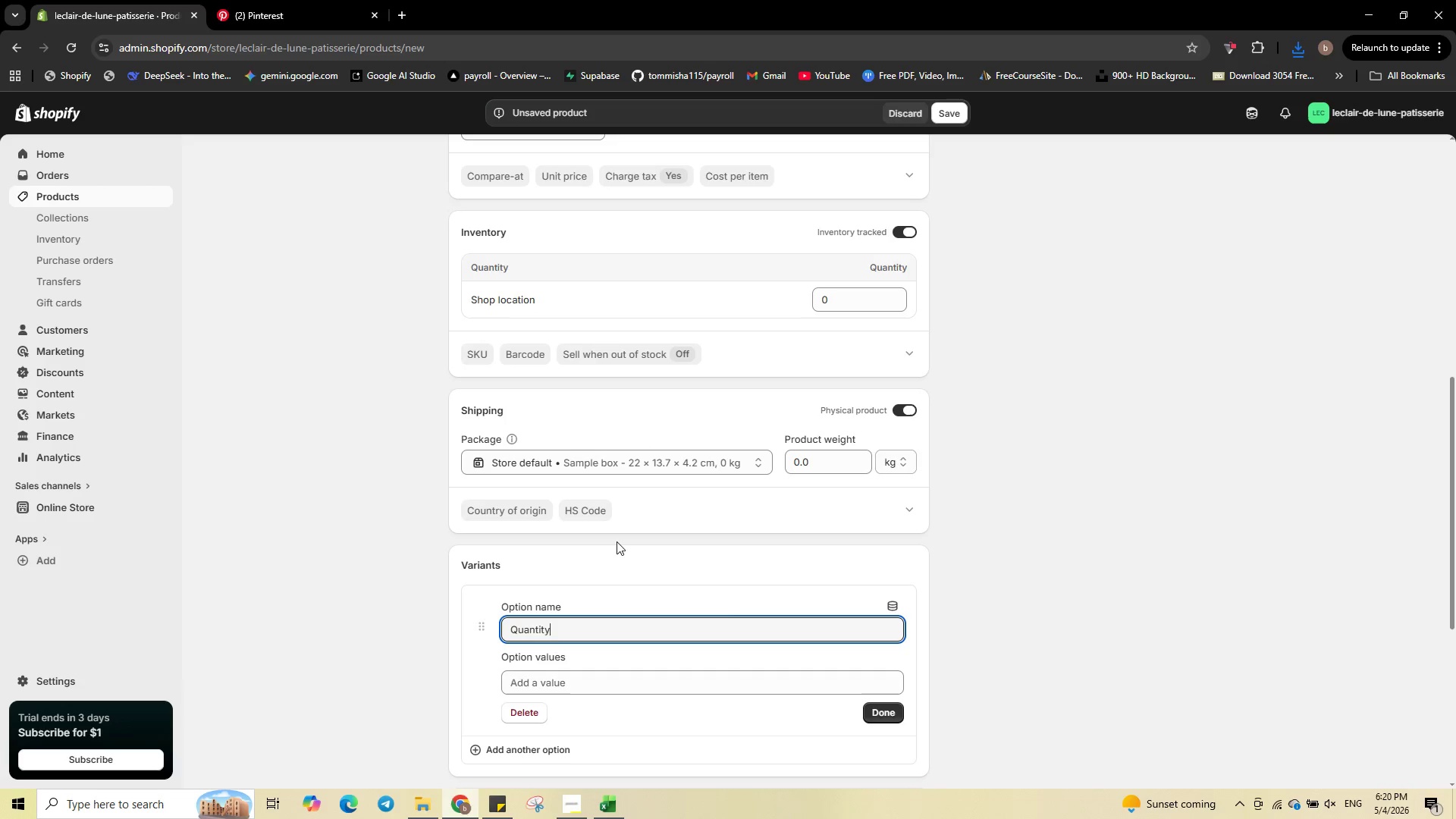 
scroll: coordinate [617, 541], scroll_direction: down, amount: 1.0
 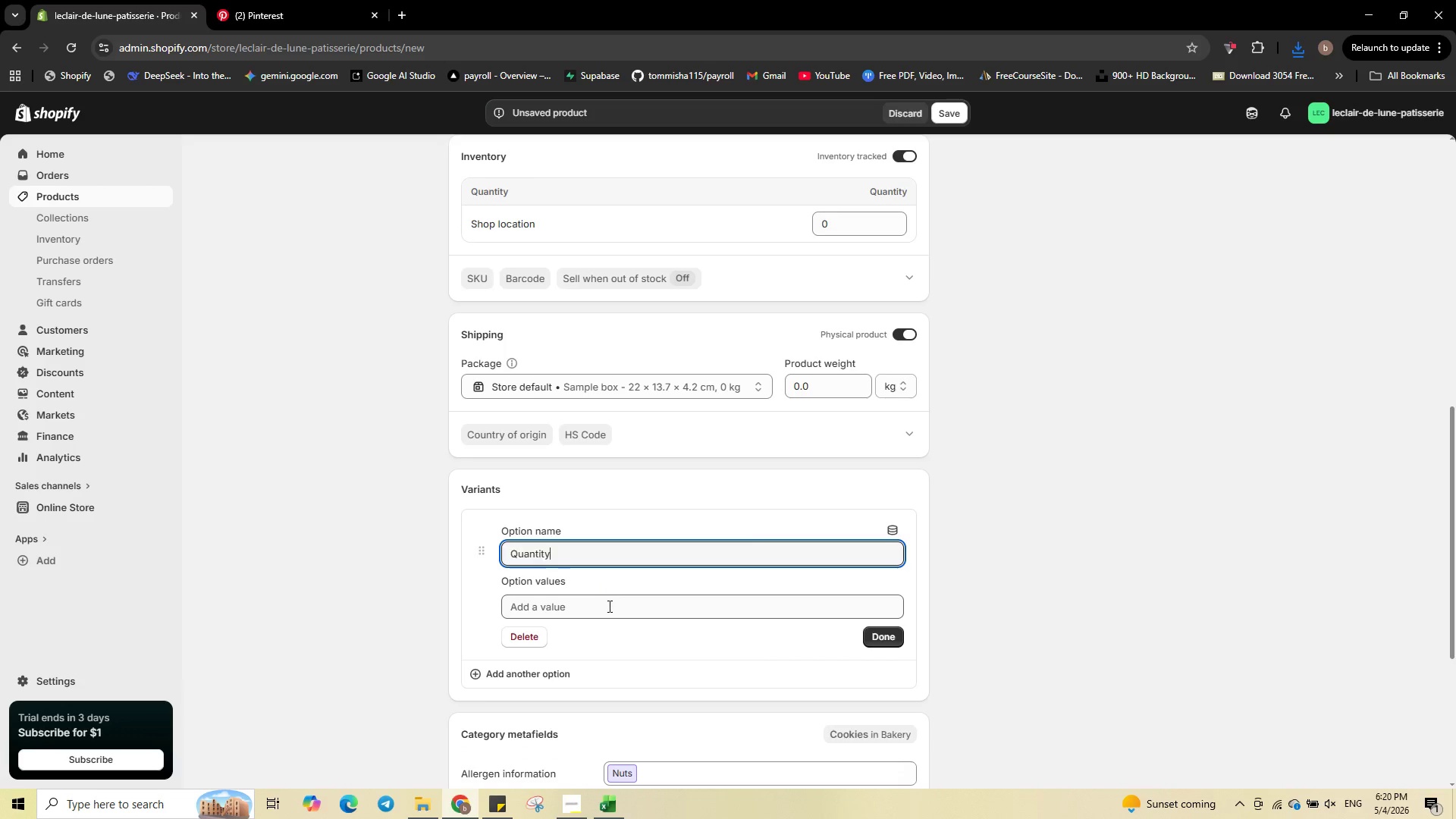 
left_click([609, 613])
 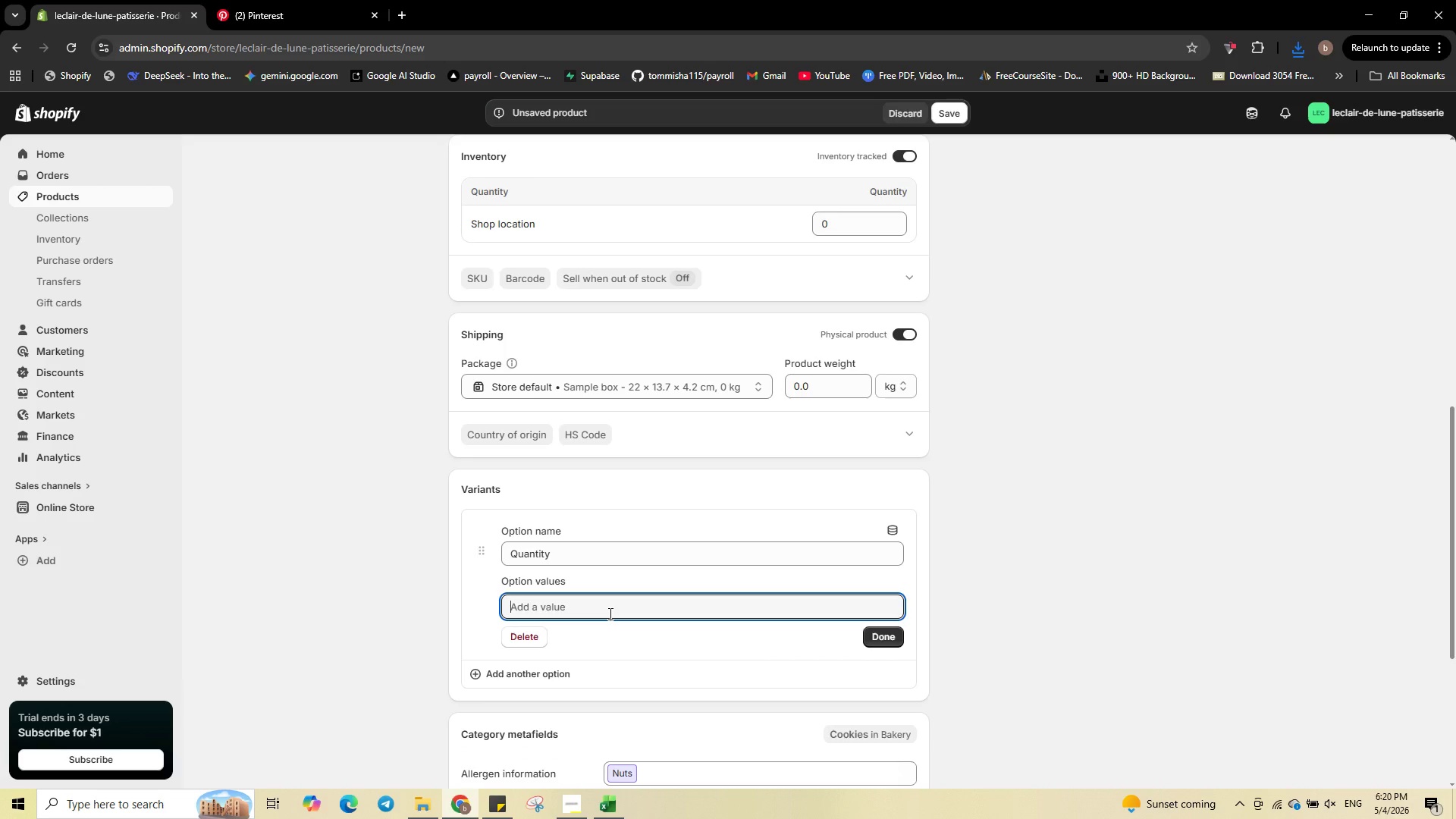 
type(Single)
 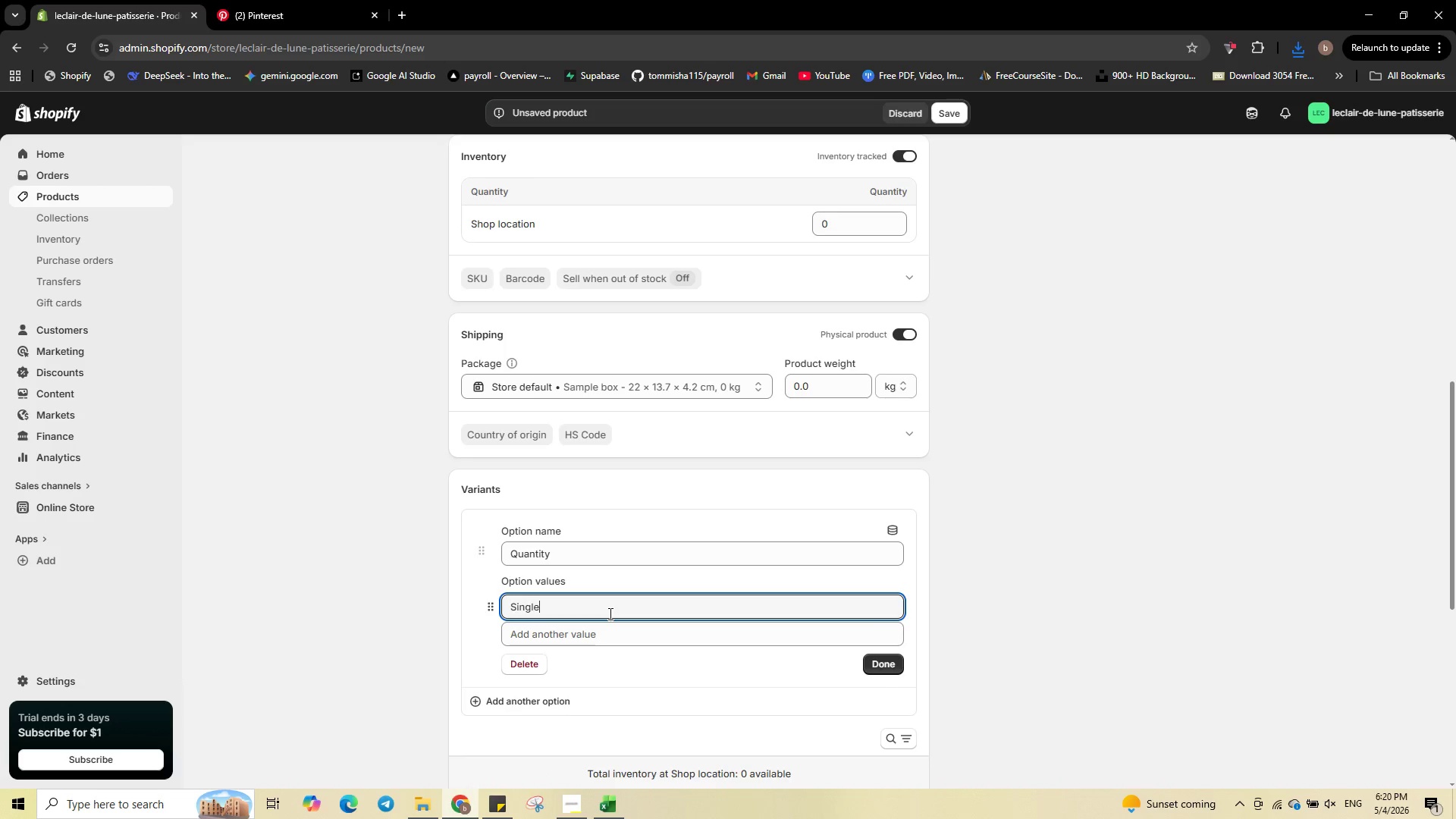 
key(Enter)
 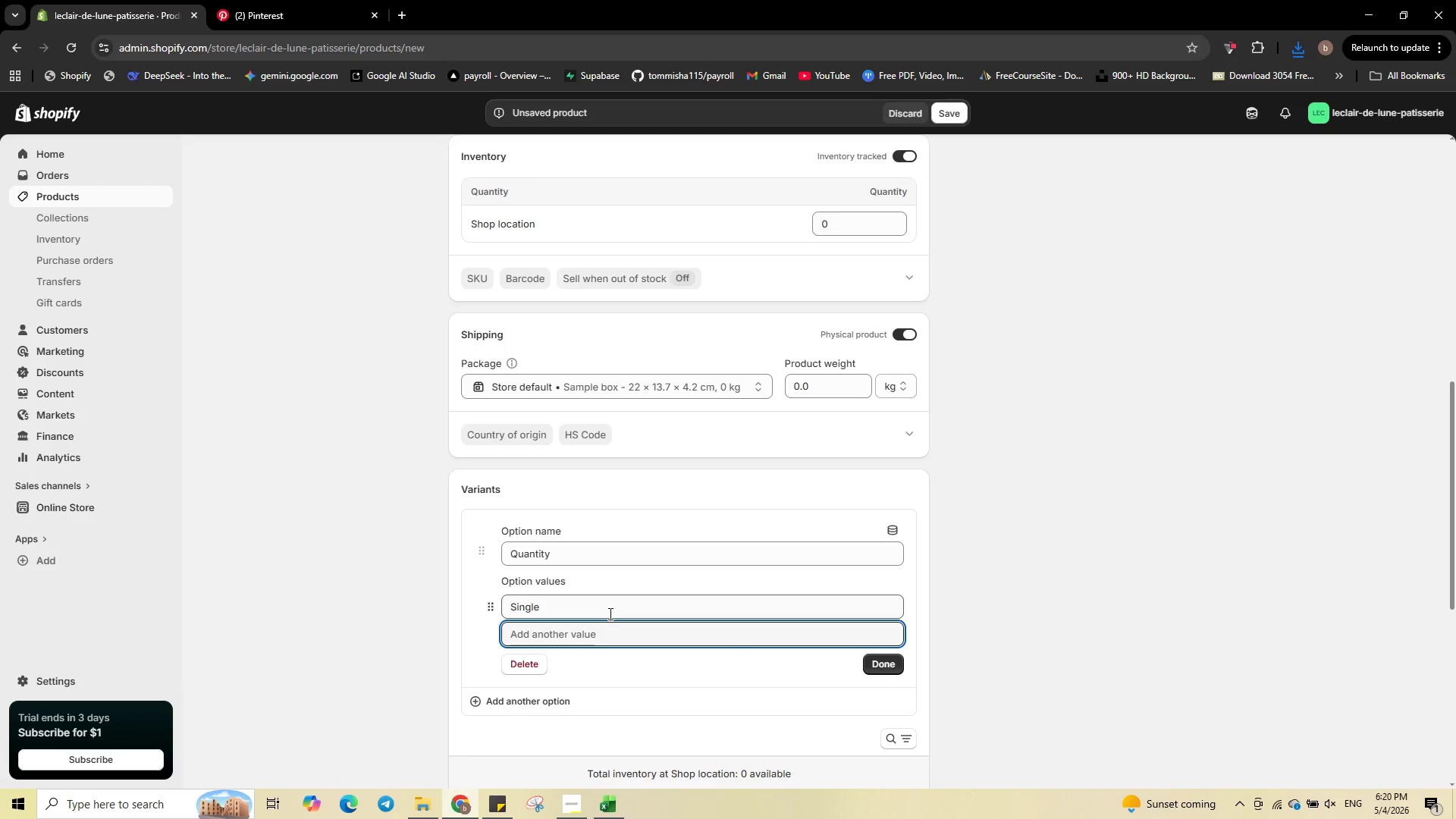 
type(Box of 6)
 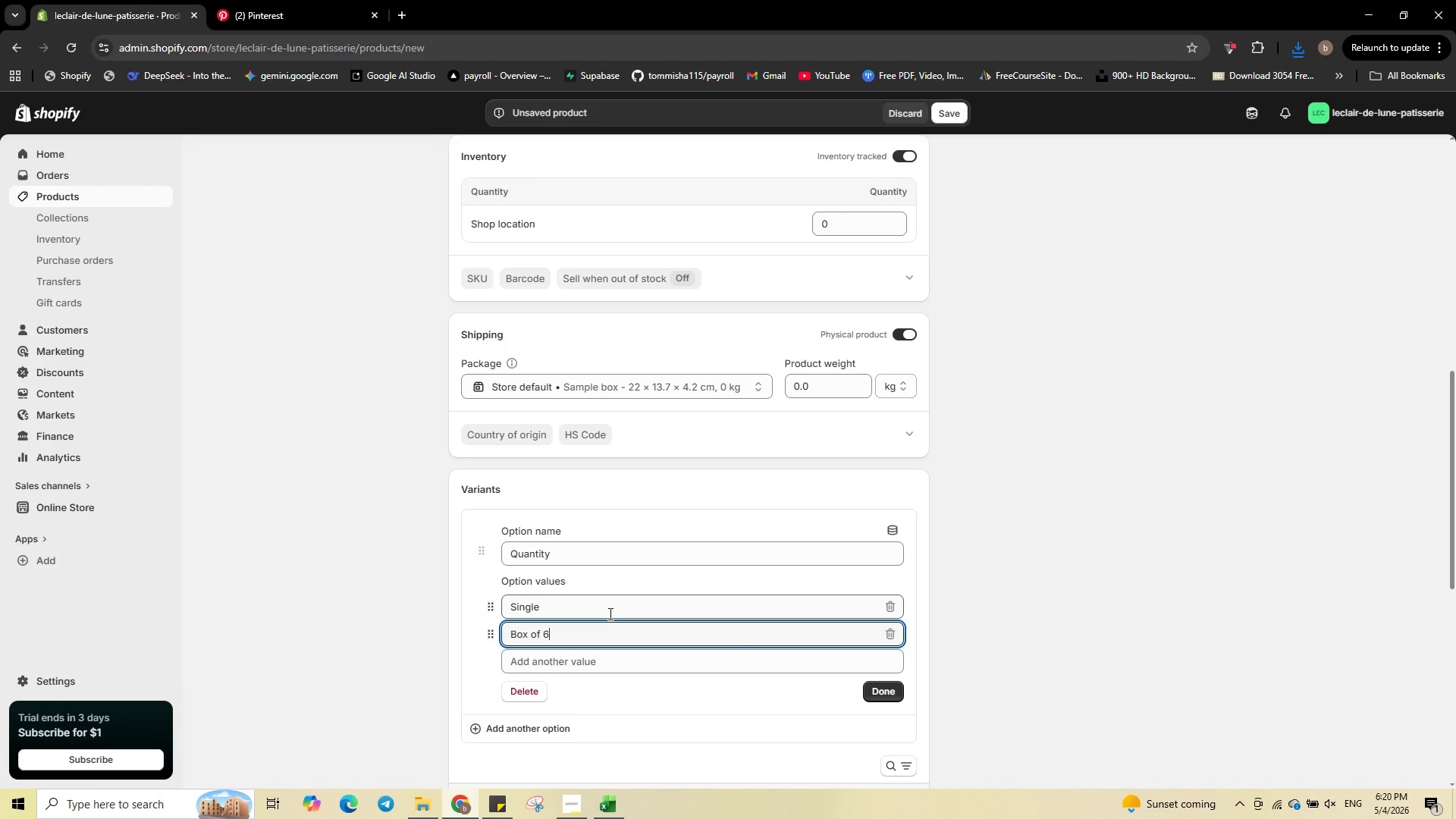 
key(Enter)
 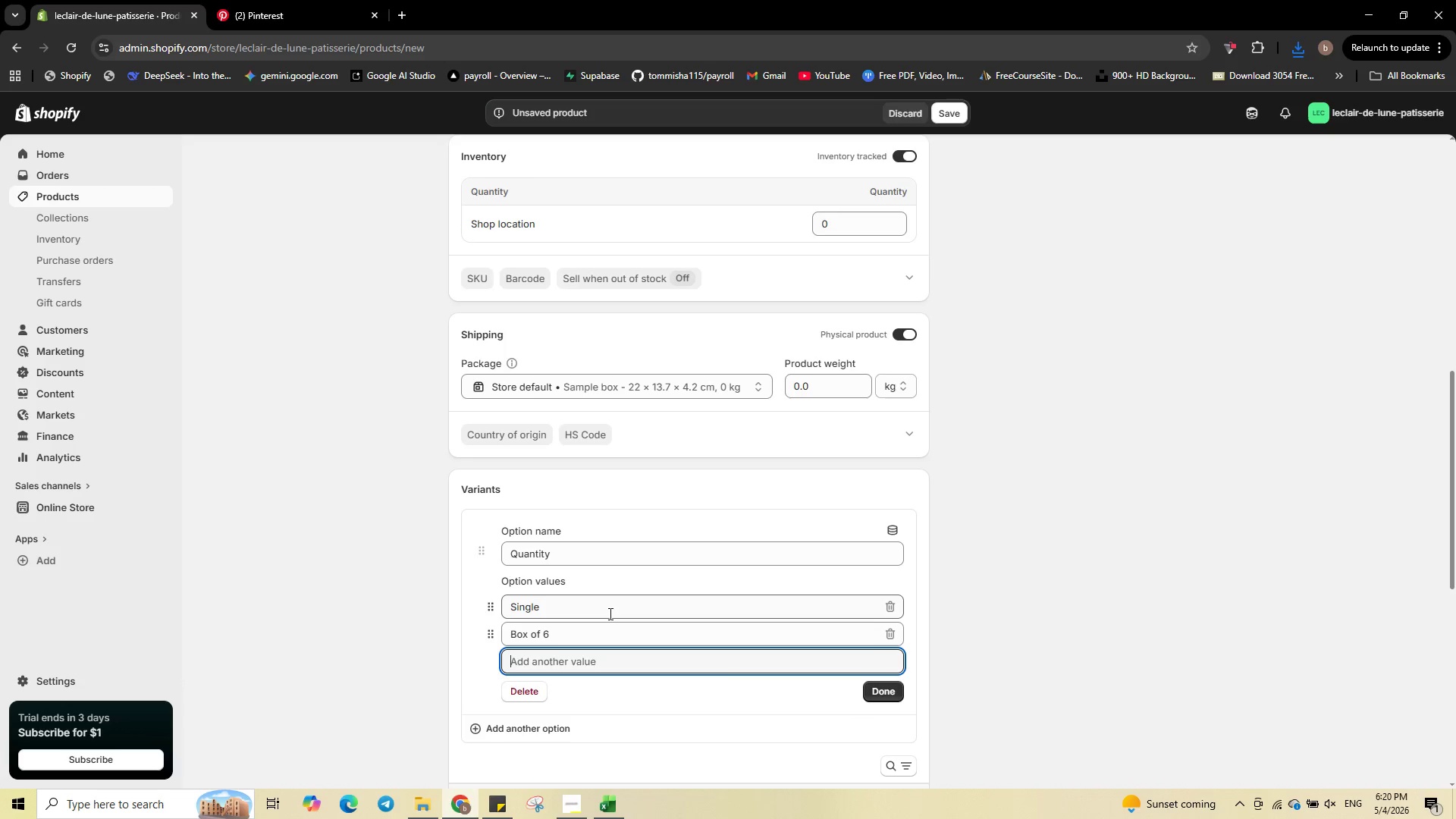 
type(Box of 12)
 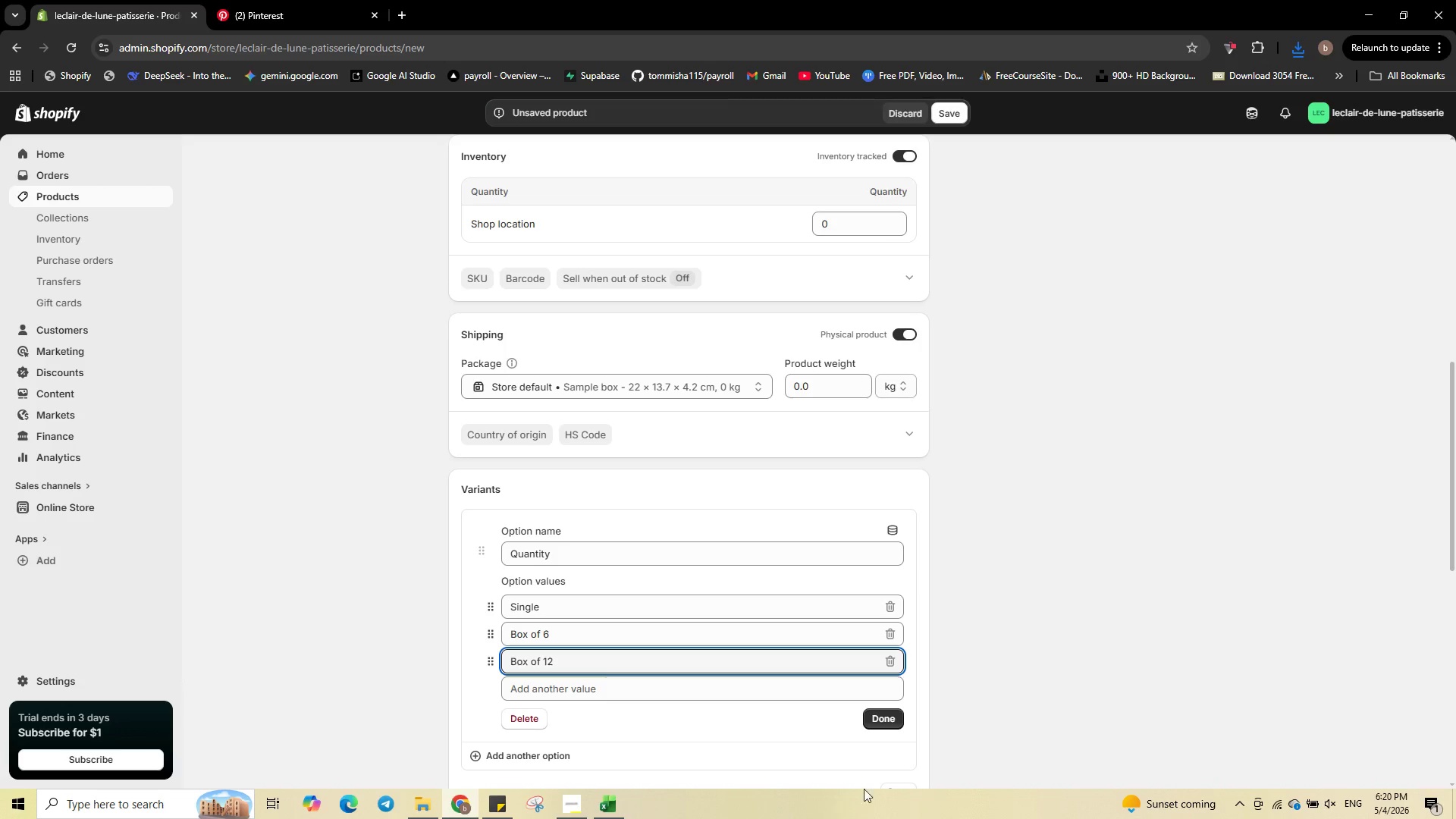 
left_click([878, 718])
 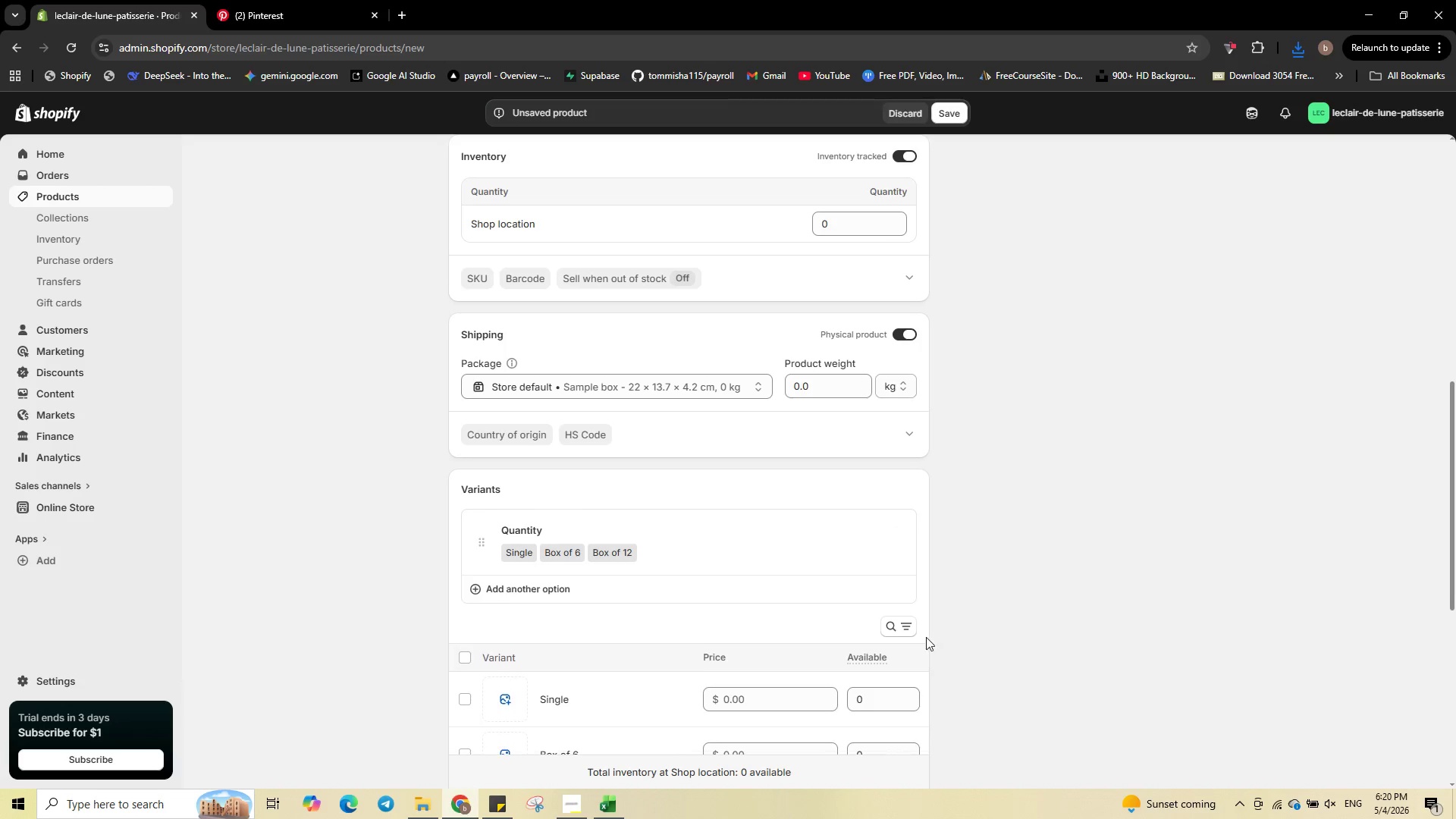 
scroll: coordinate [770, 613], scroll_direction: down, amount: 6.0
 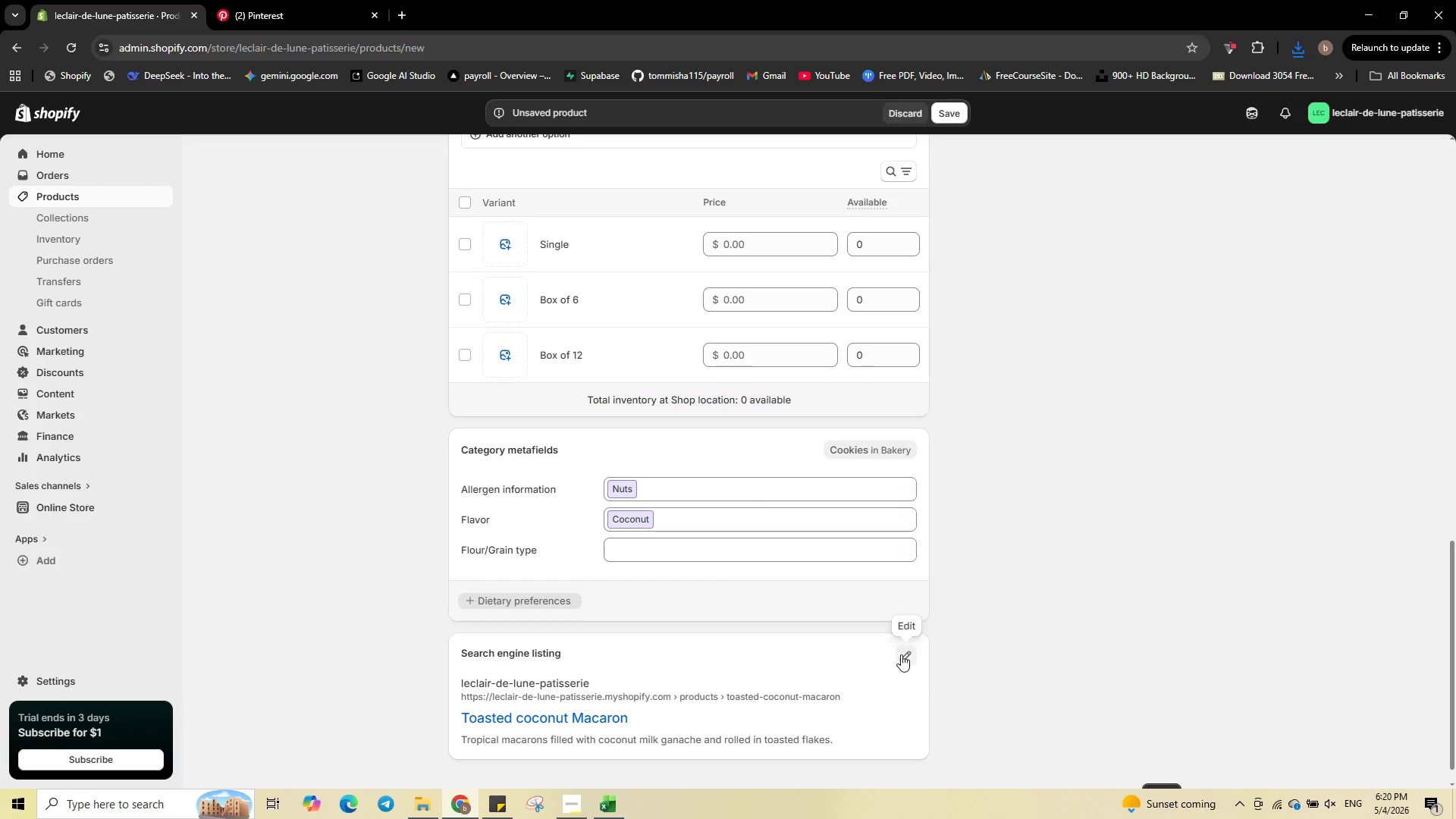 
left_click([905, 654])
 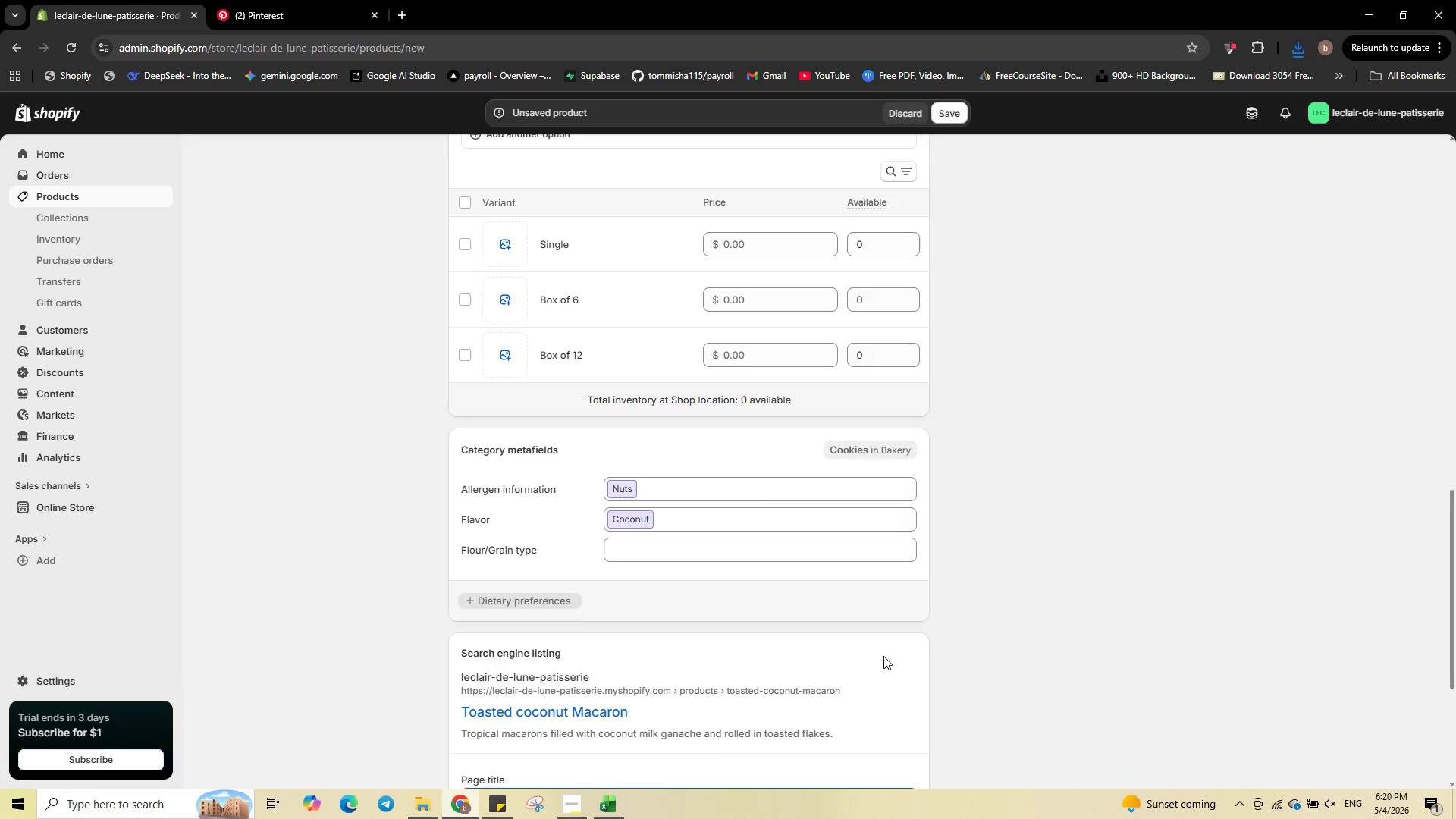 
scroll: coordinate [731, 674], scroll_direction: down, amount: 3.0
 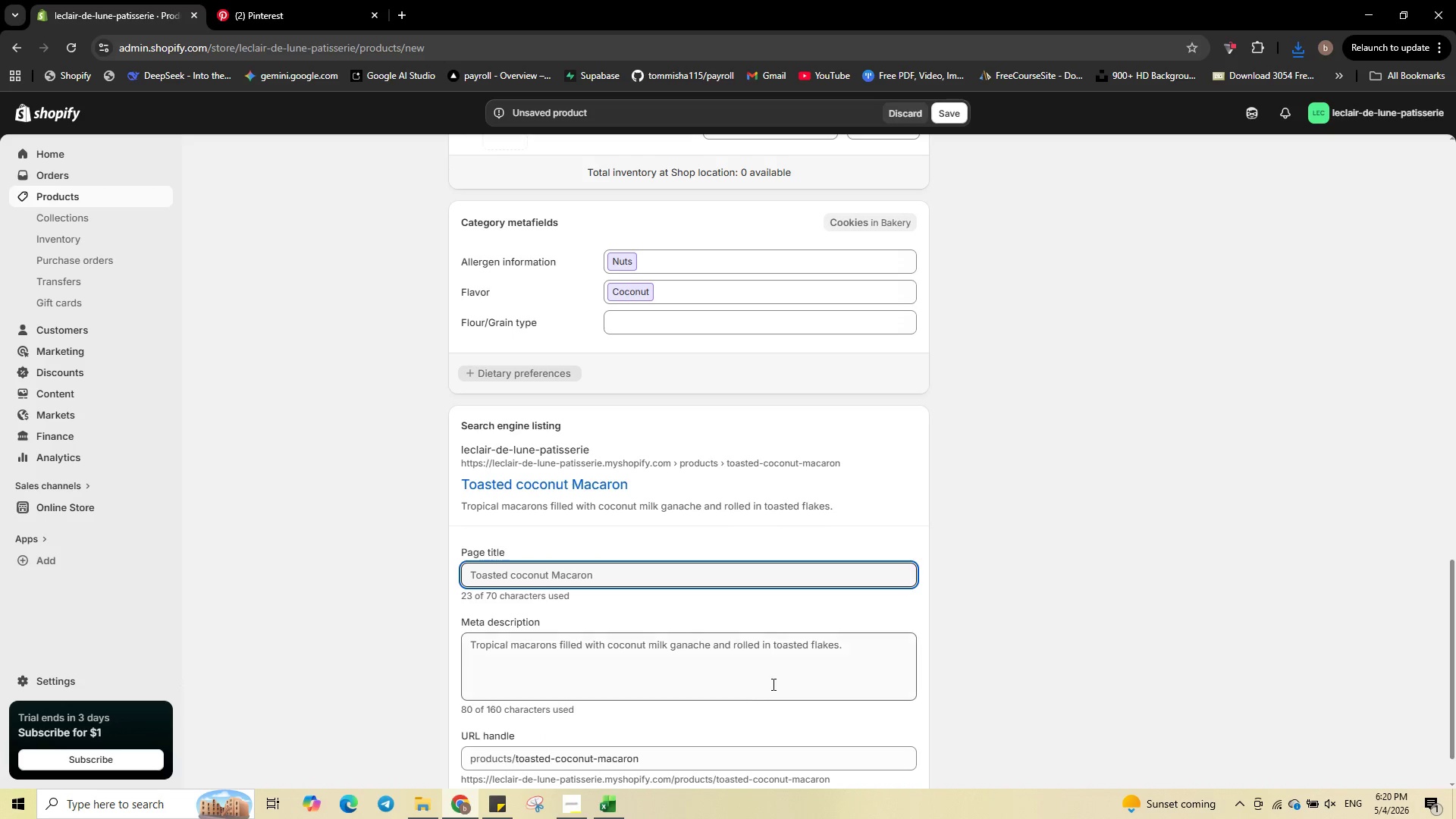 
left_click([777, 678])
 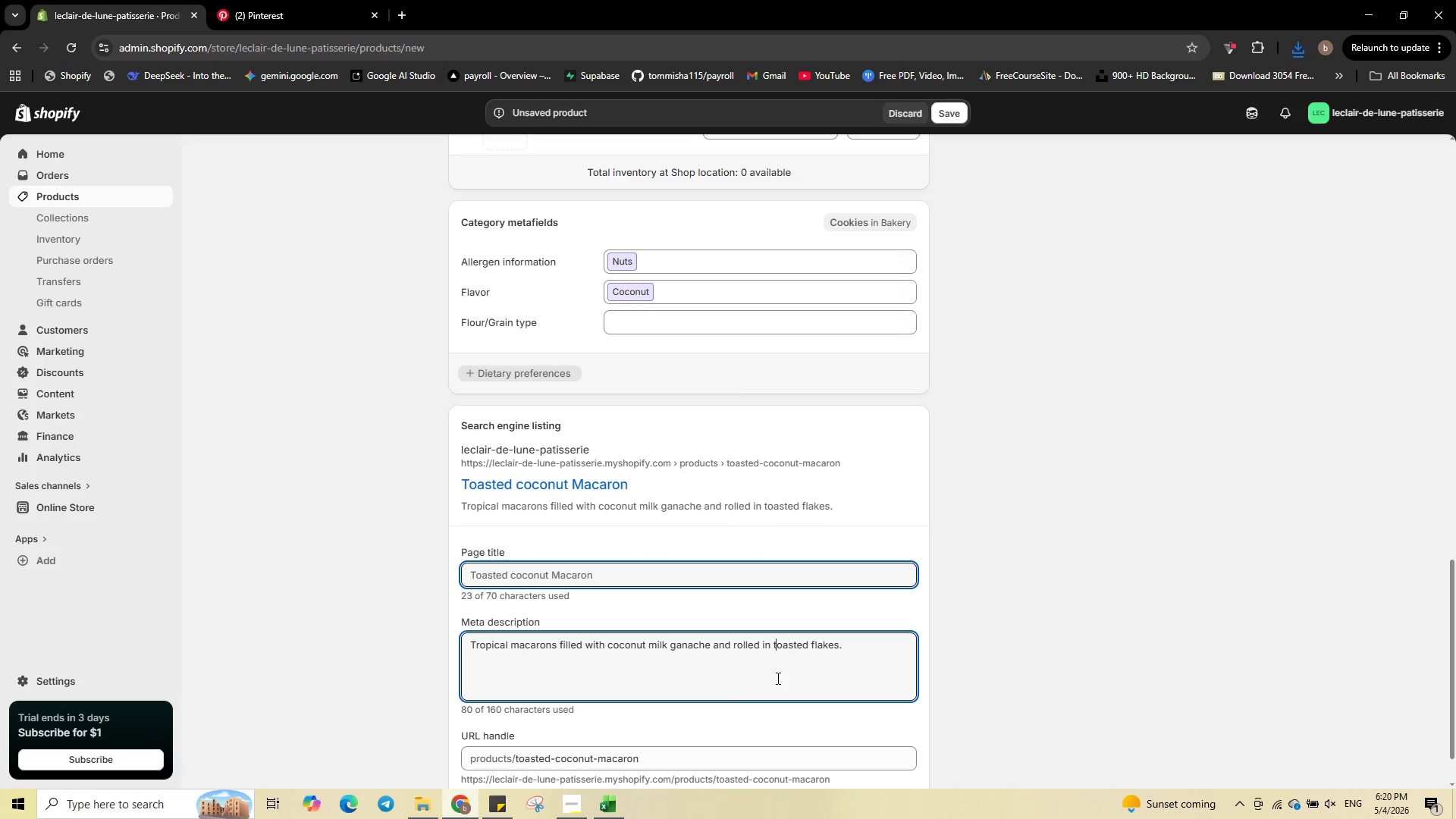 
key(Control+A)
 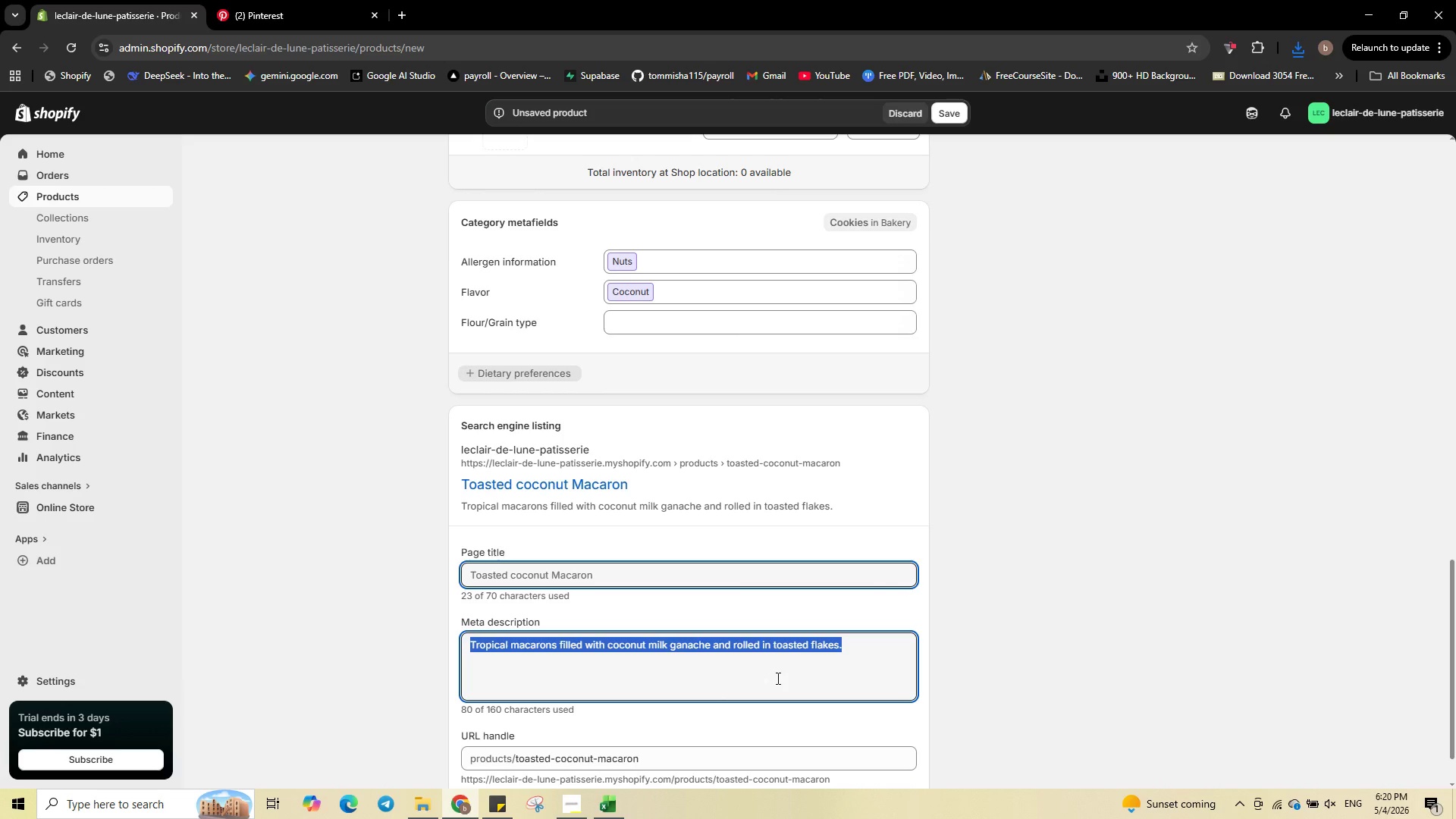 
key(Control+V)
 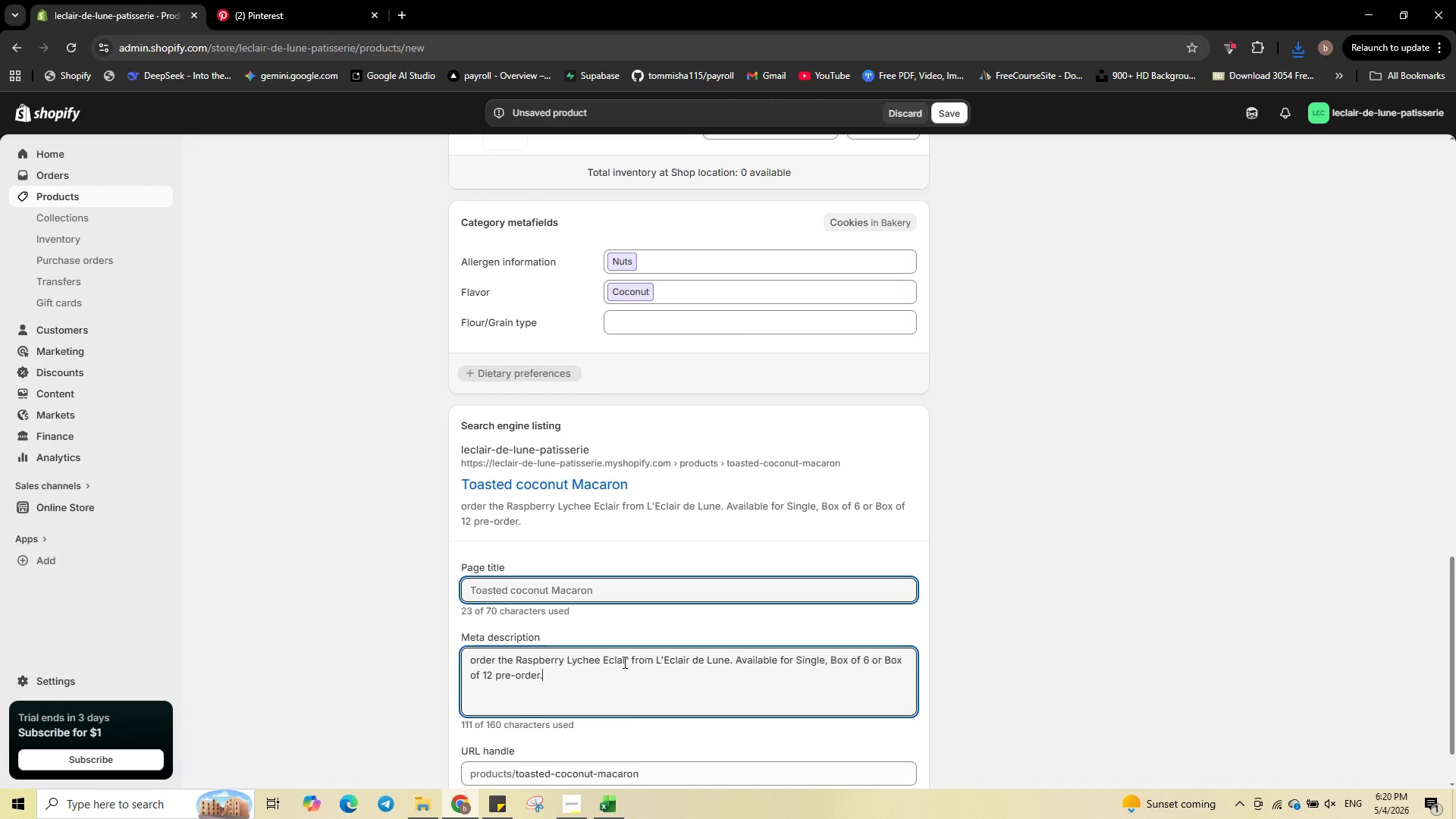 
wait(6.25)
 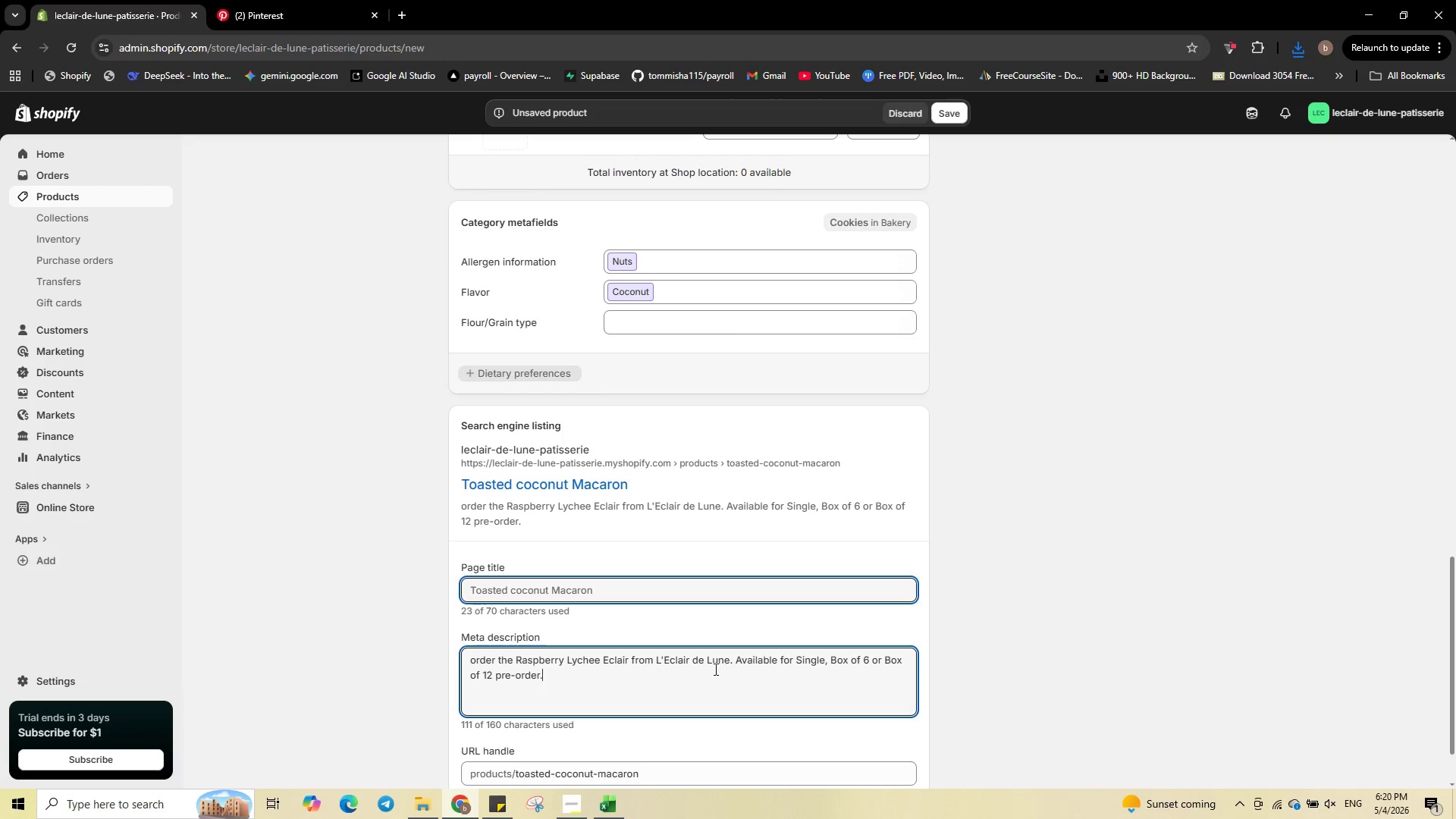 
left_click([626, 660])
 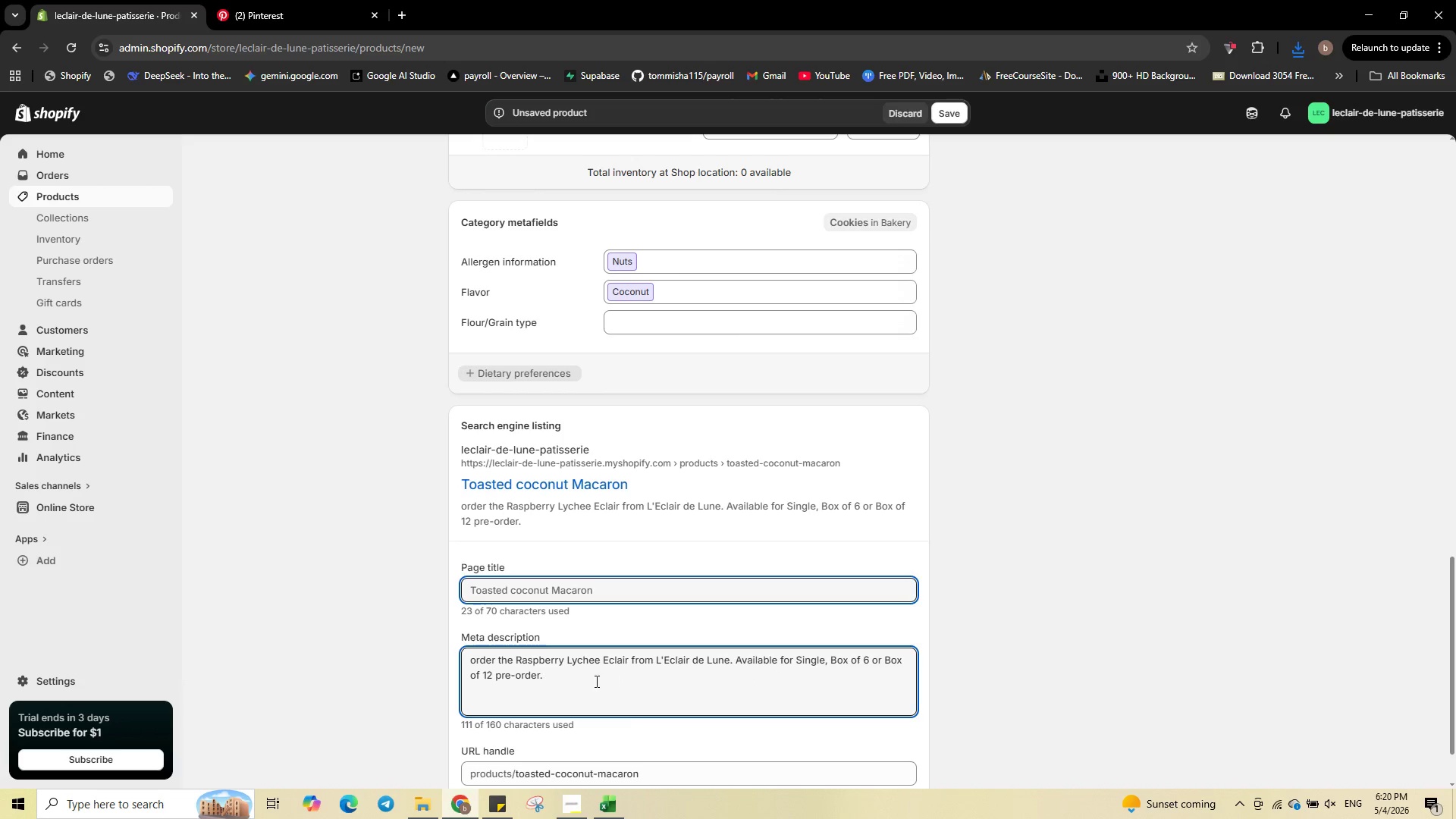 
key(ArrowRight)
 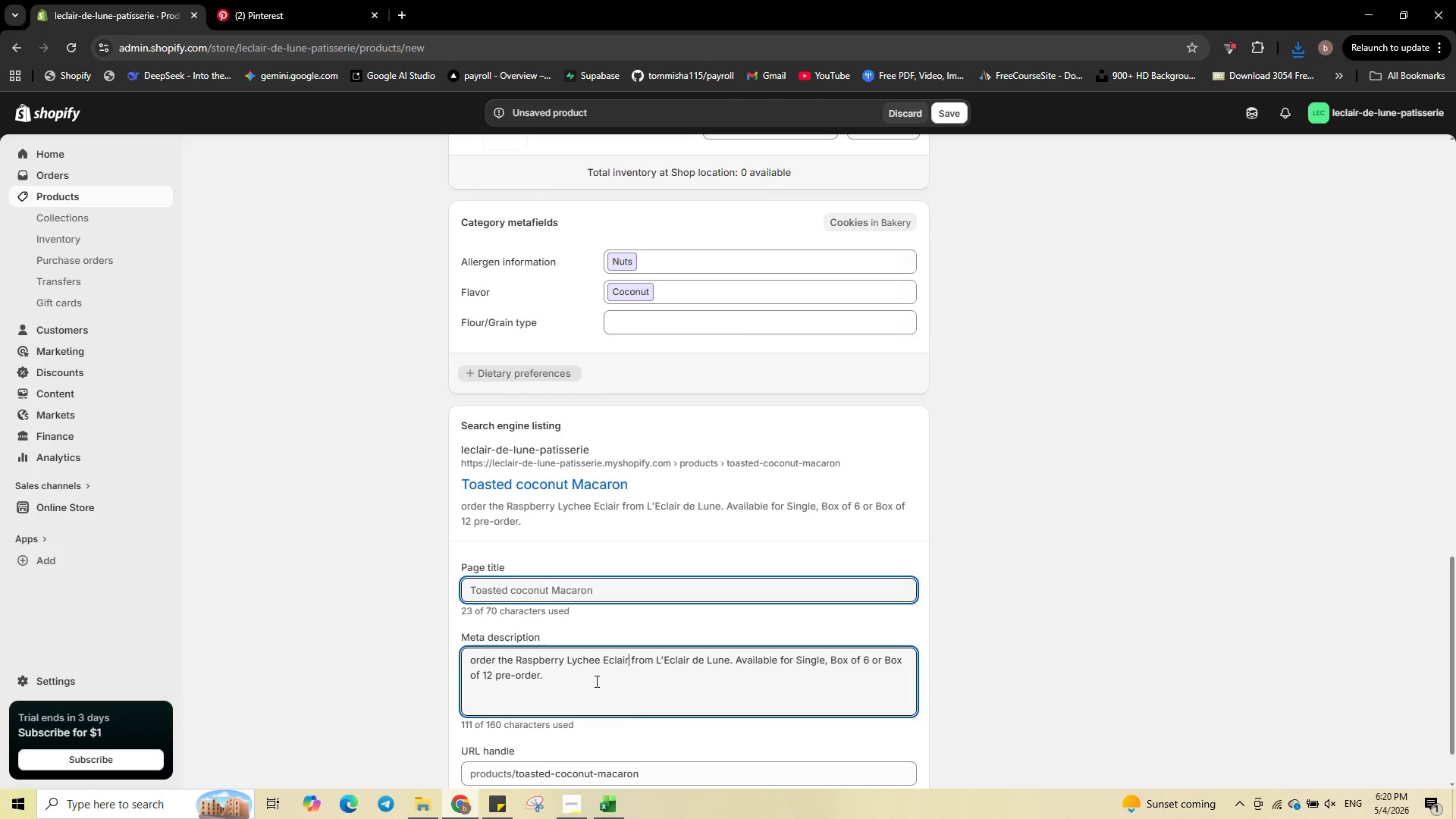 
key(Shift+ArrowLeft)
 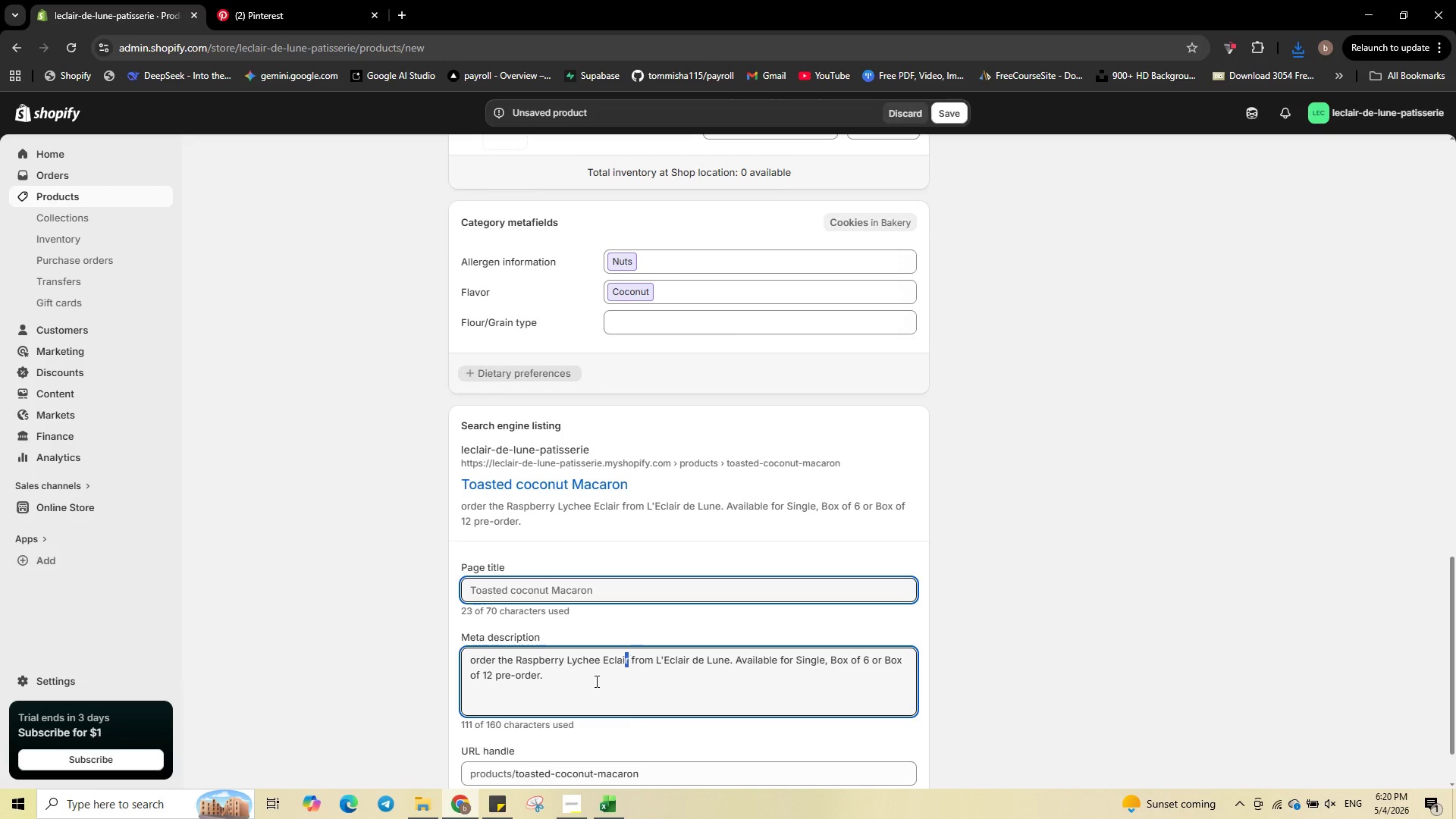 
key(Shift+ArrowLeft)
 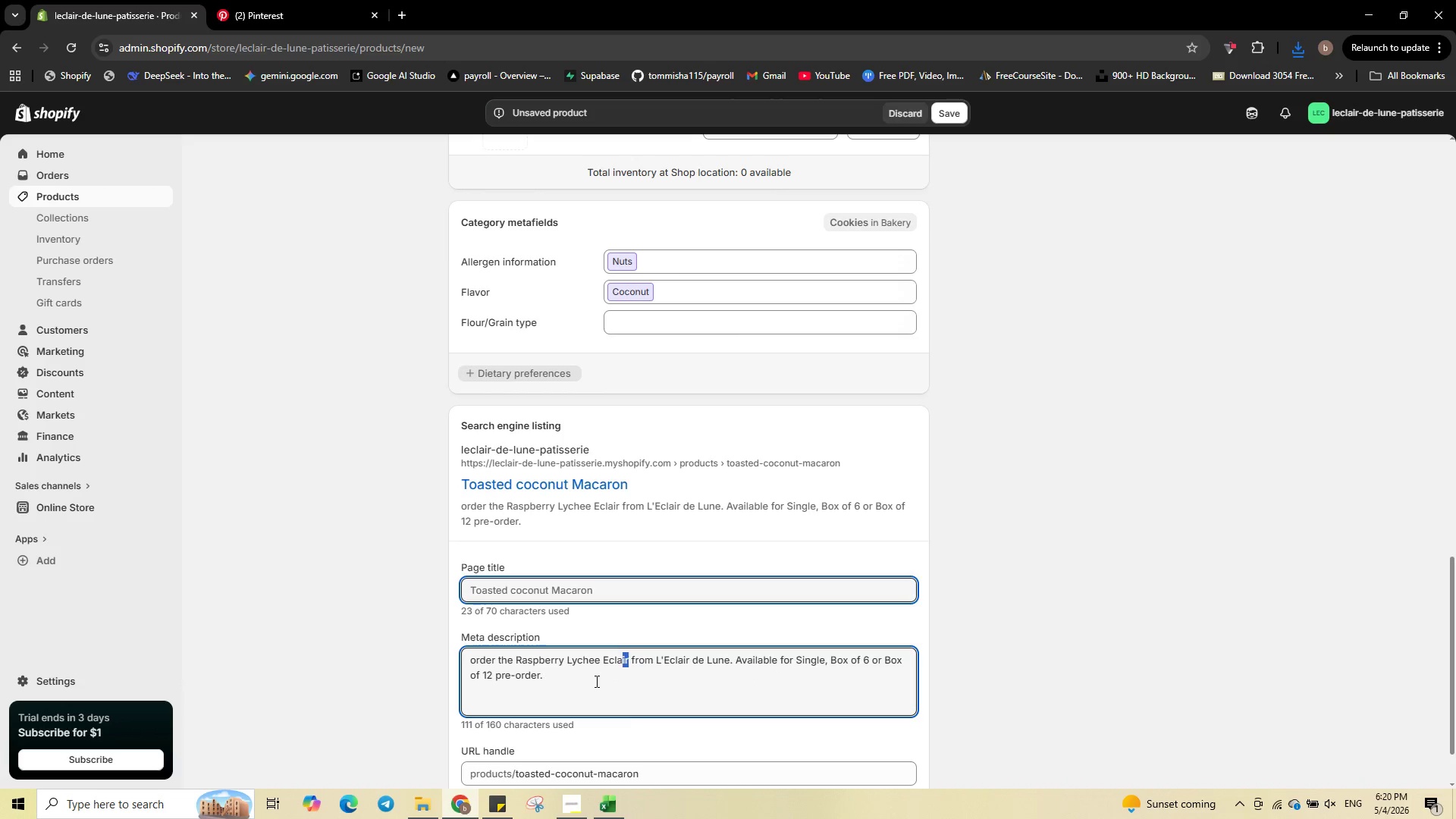 
key(Shift+ArrowLeft)
 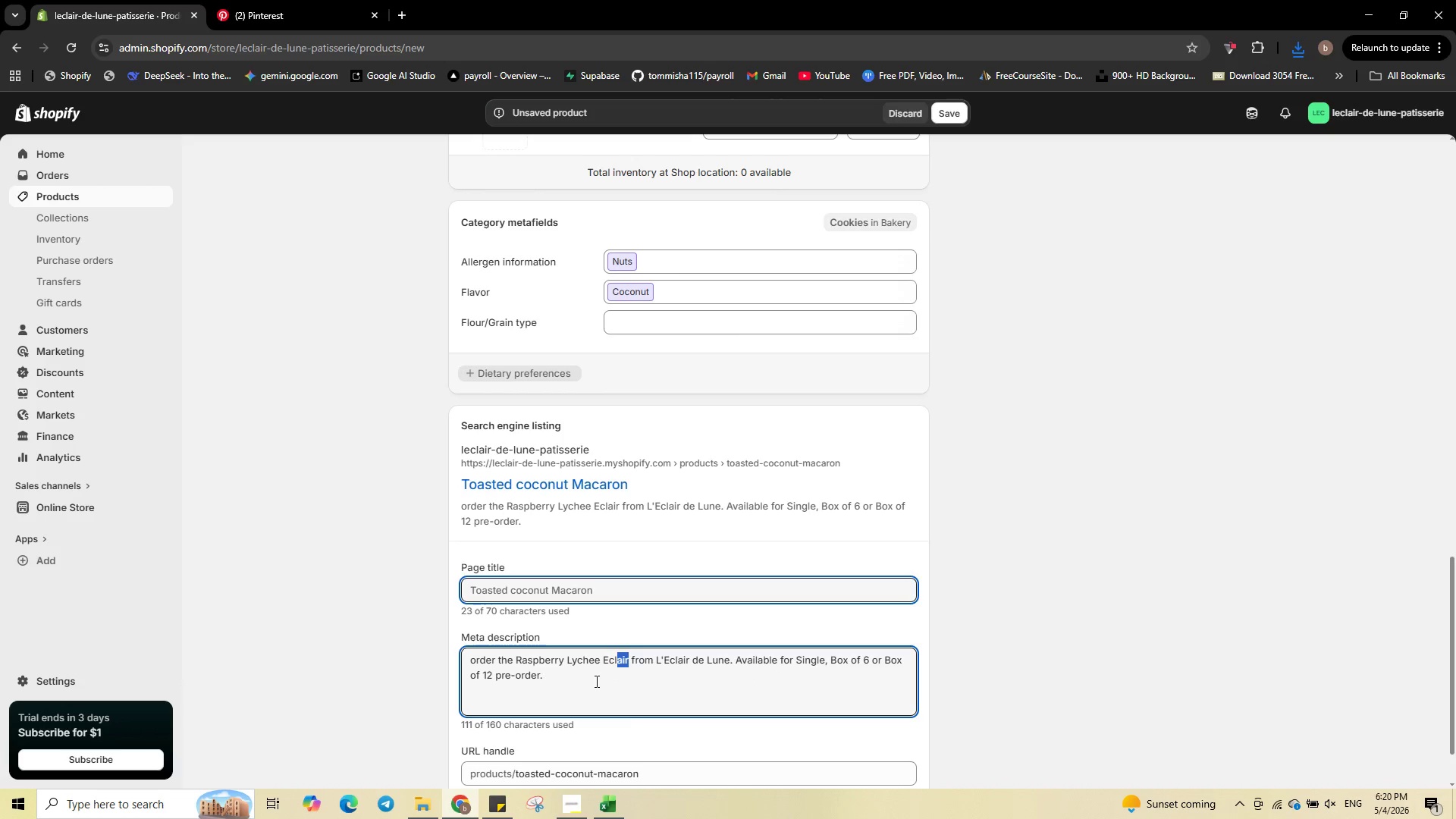 
key(Shift+ArrowLeft)
 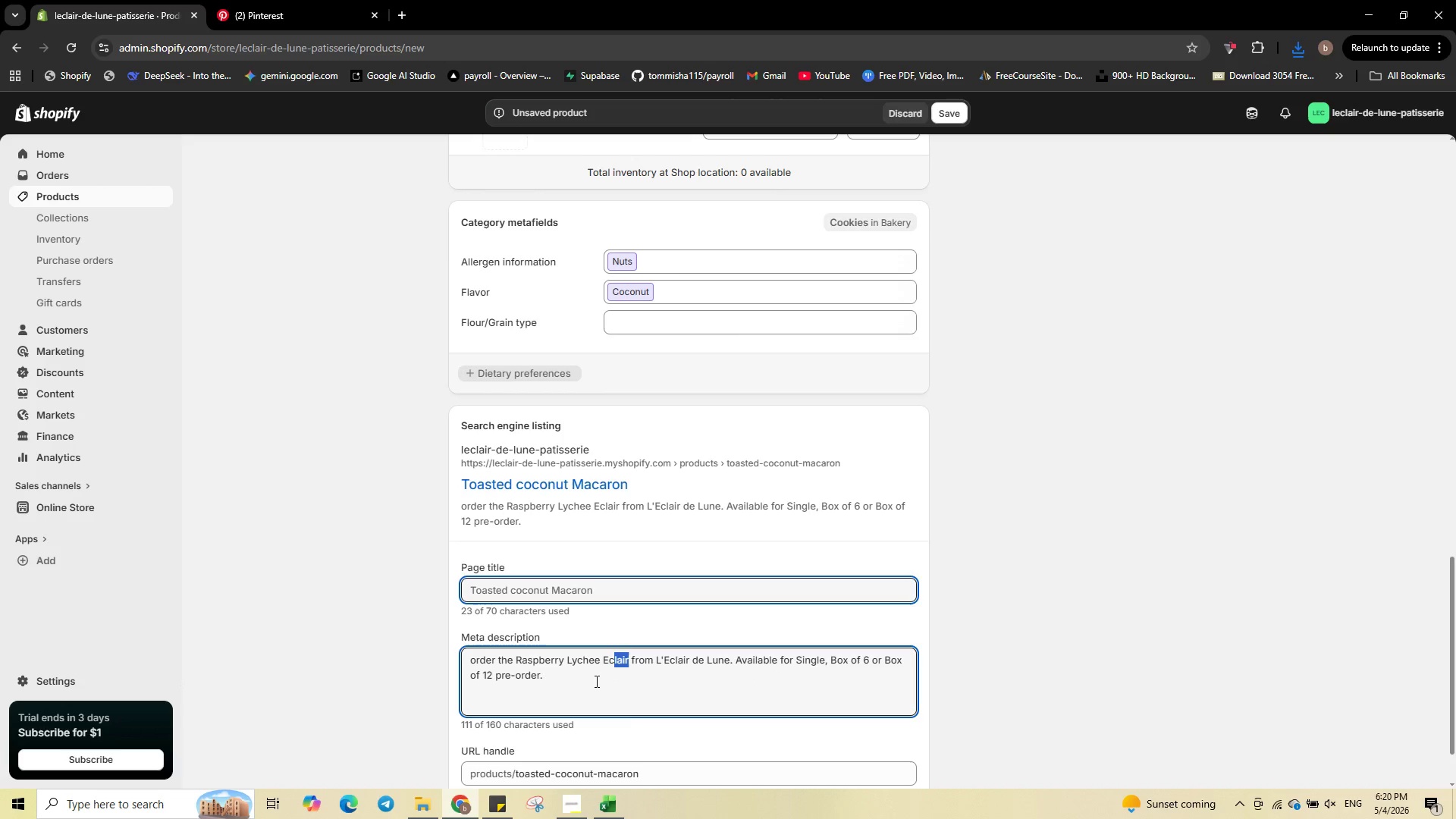 
key(Shift+ArrowLeft)
 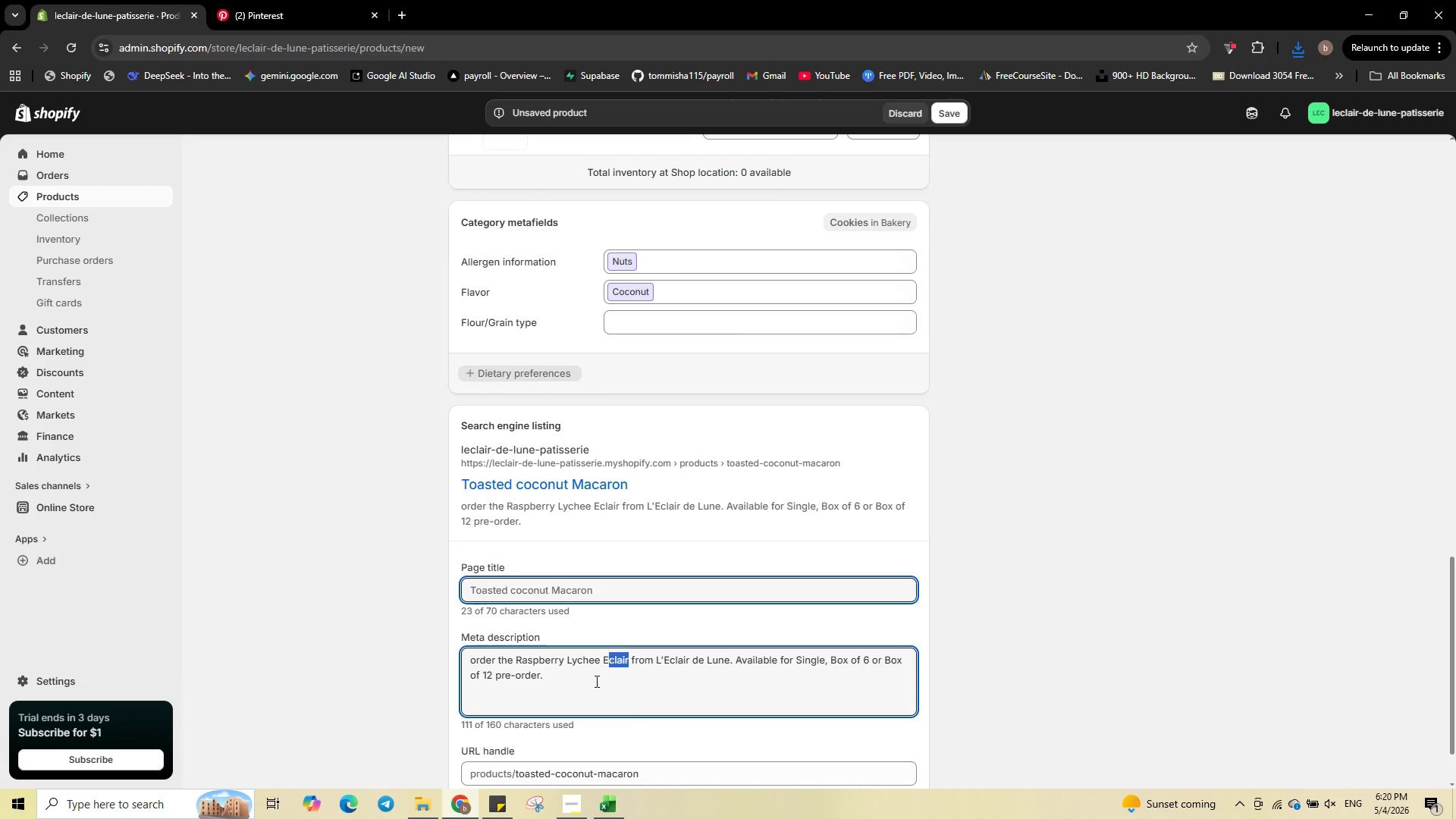 
key(Shift+ArrowLeft)
 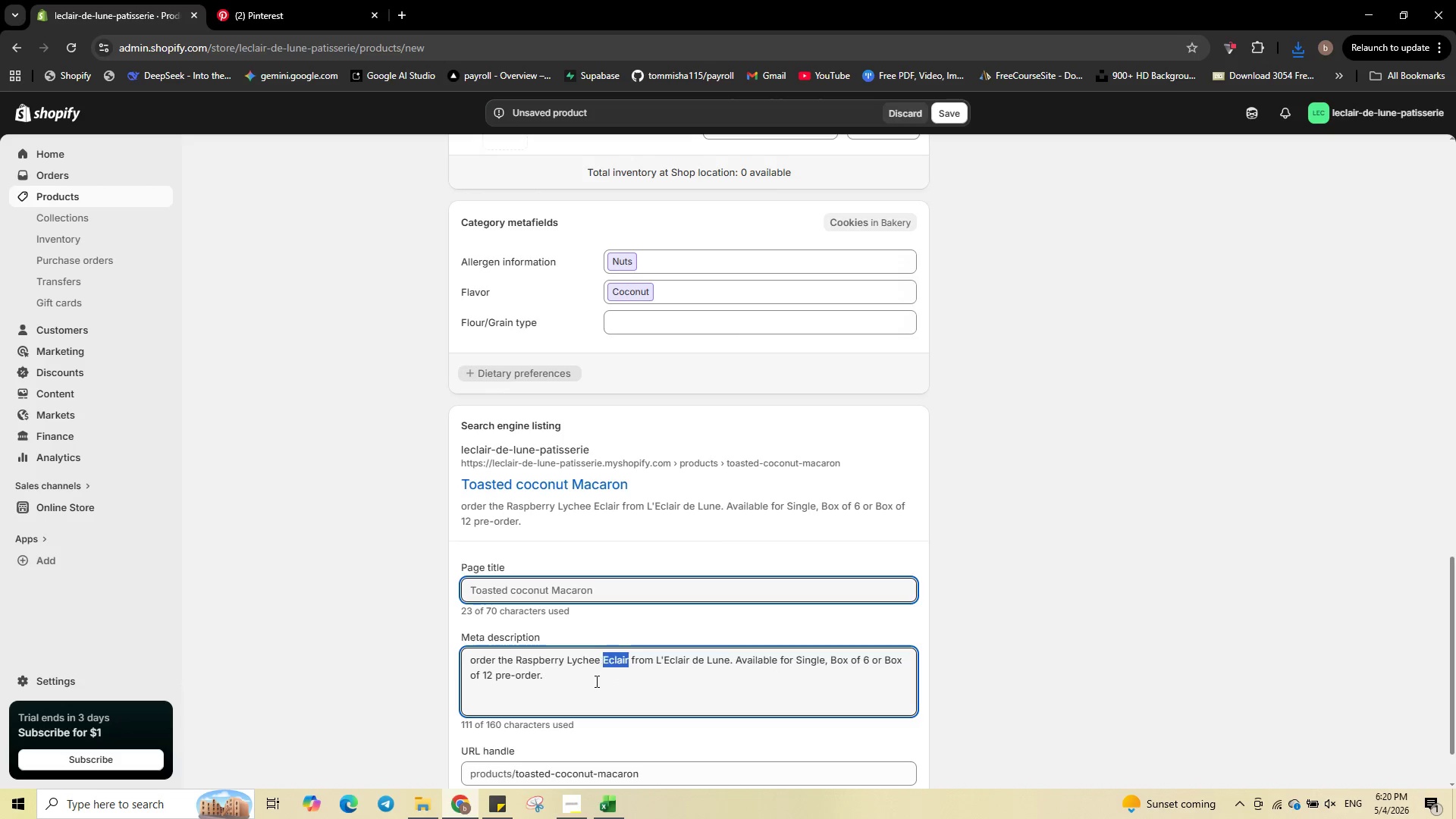 
key(Shift+ArrowLeft)
 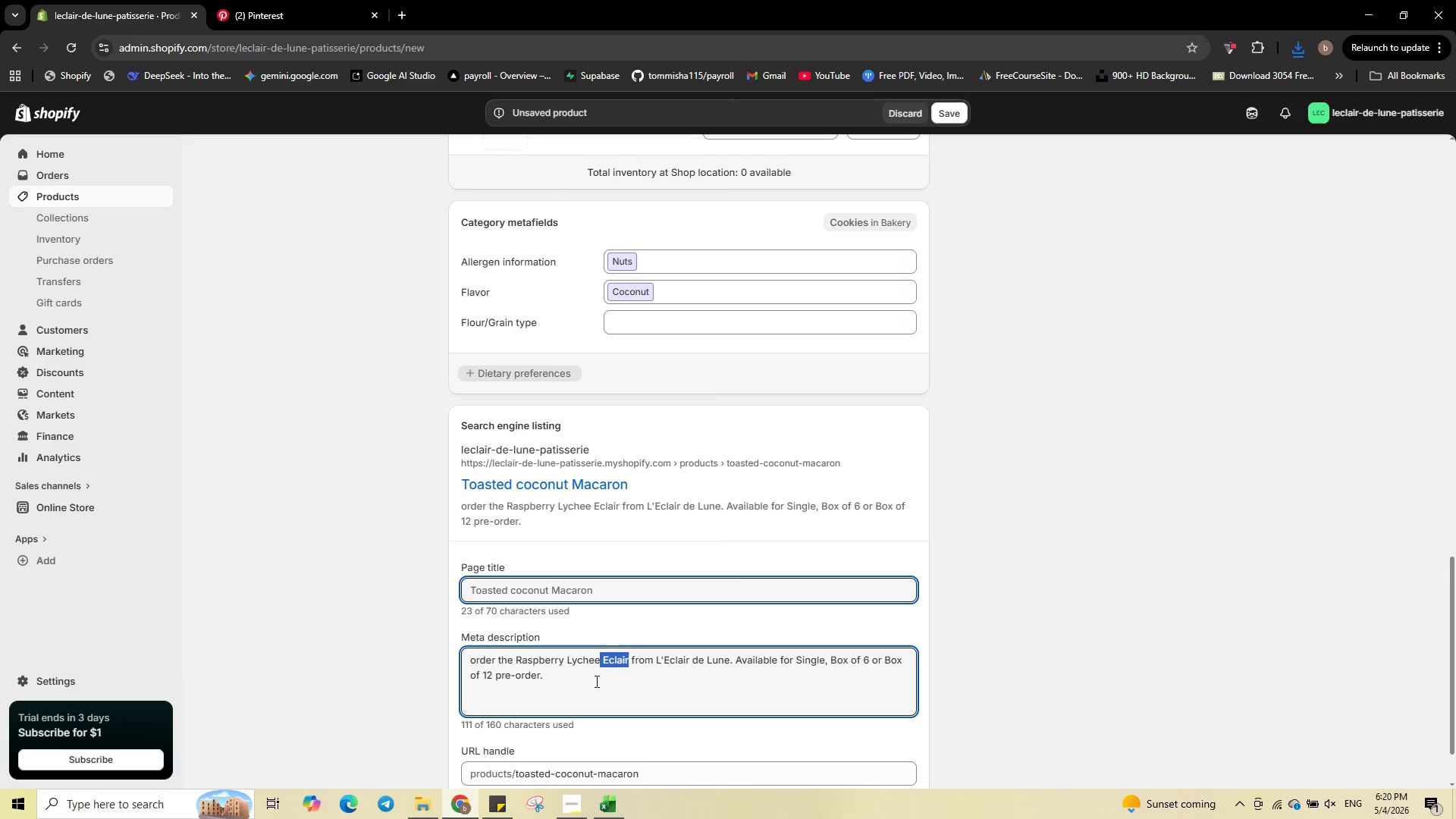 
key(Shift+ArrowLeft)
 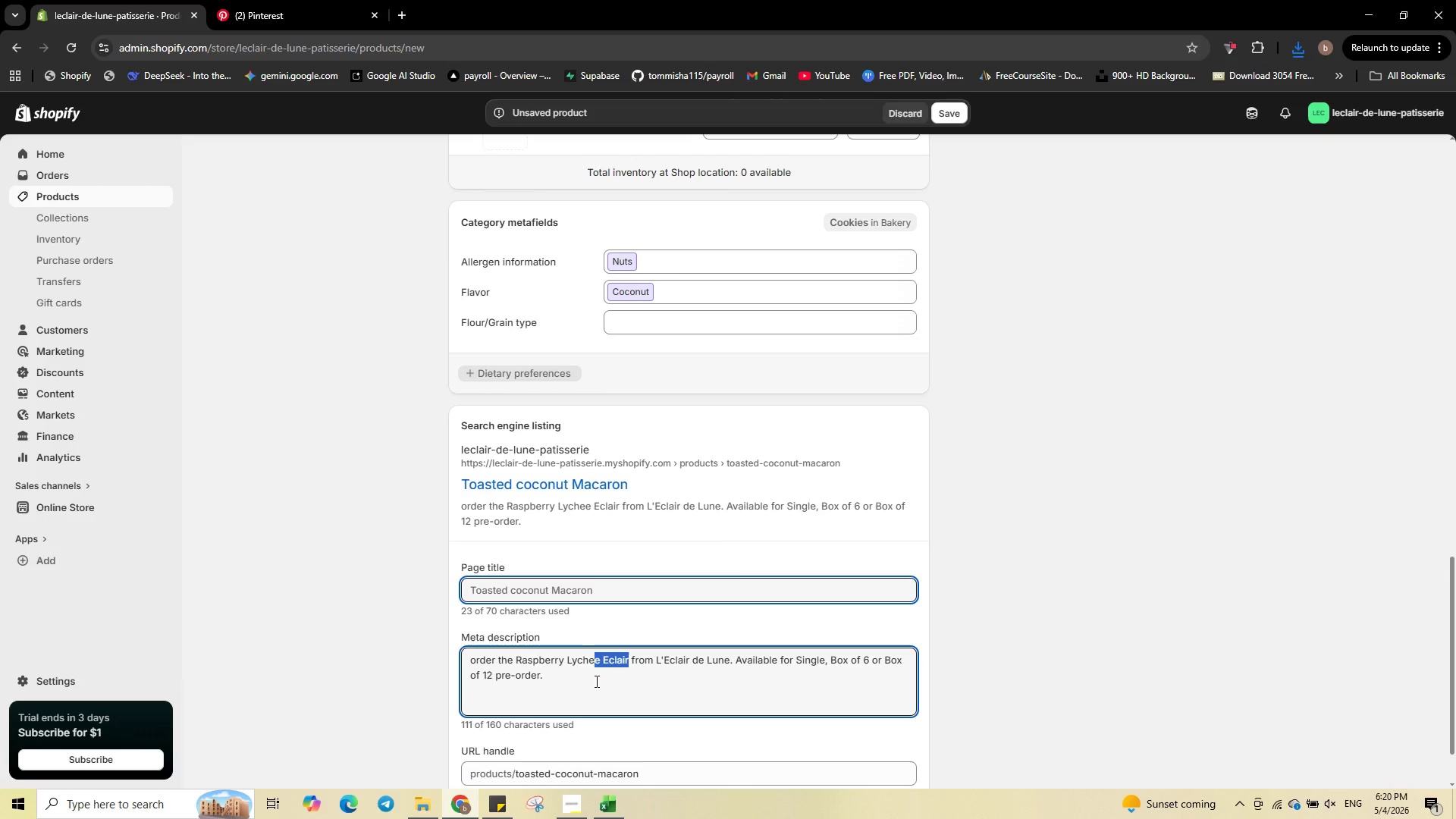 
key(Shift+ArrowLeft)
 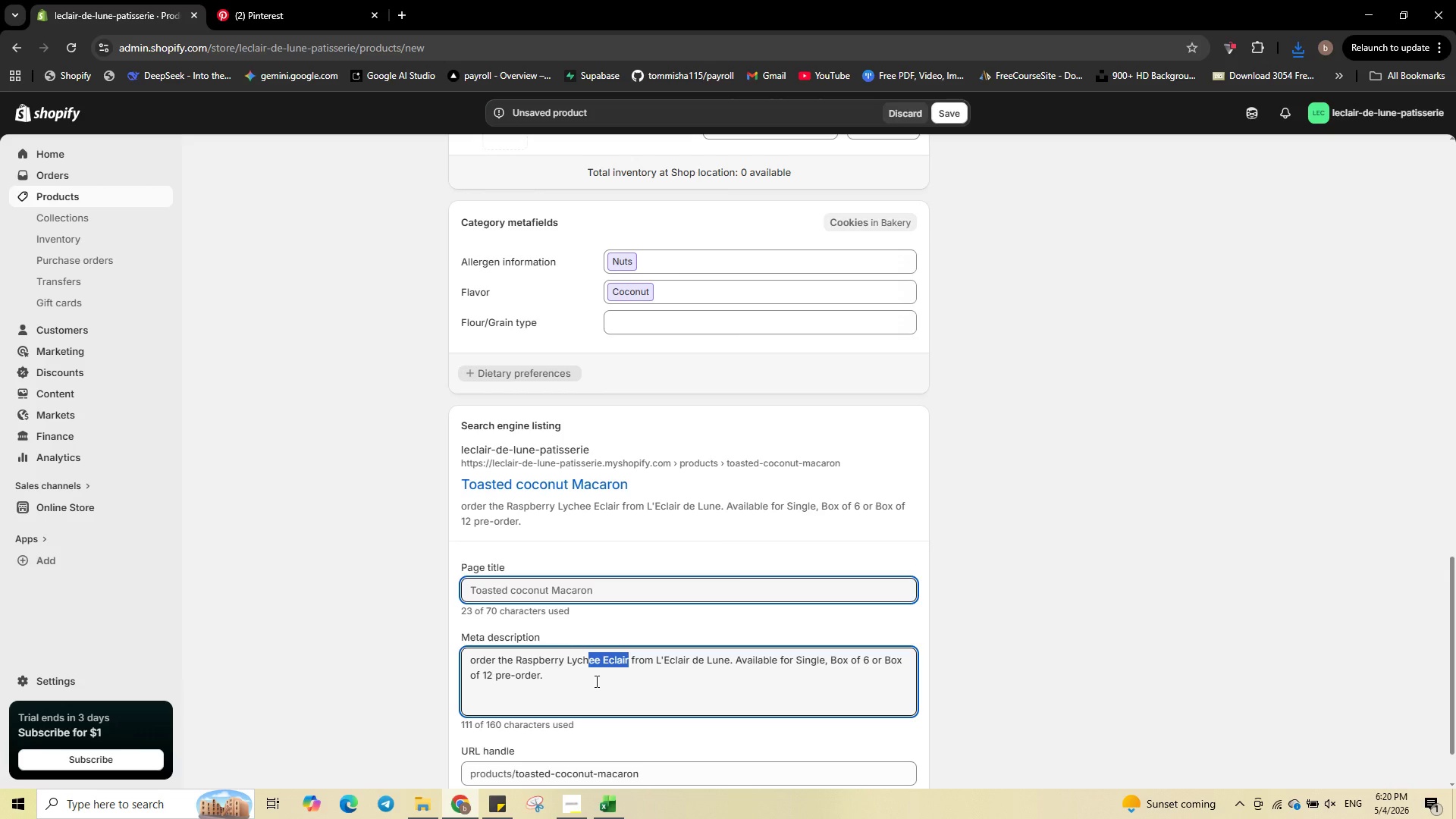 
key(Shift+ArrowLeft)
 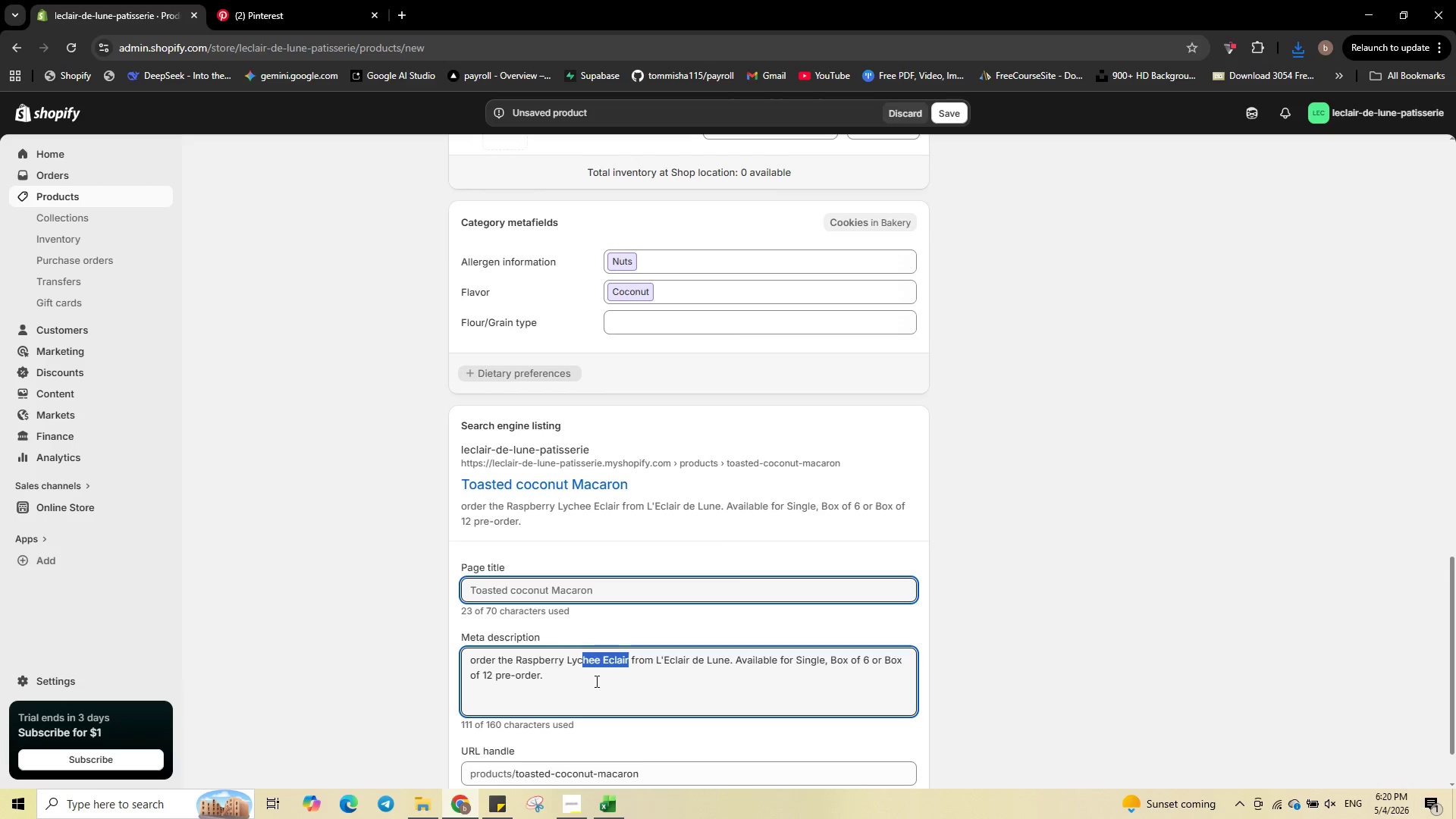 
key(Shift+ArrowLeft)
 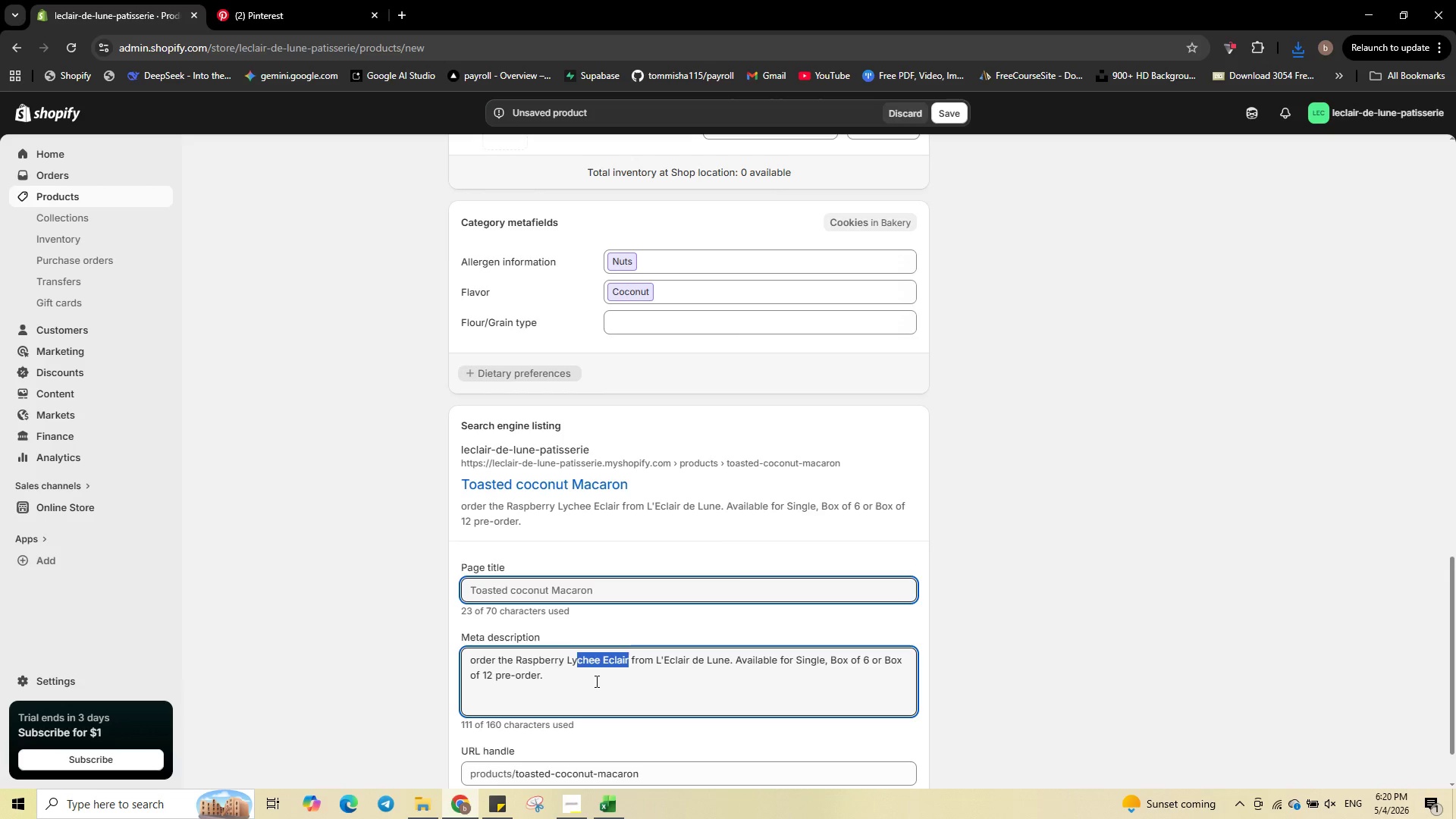 
key(Shift+ArrowLeft)
 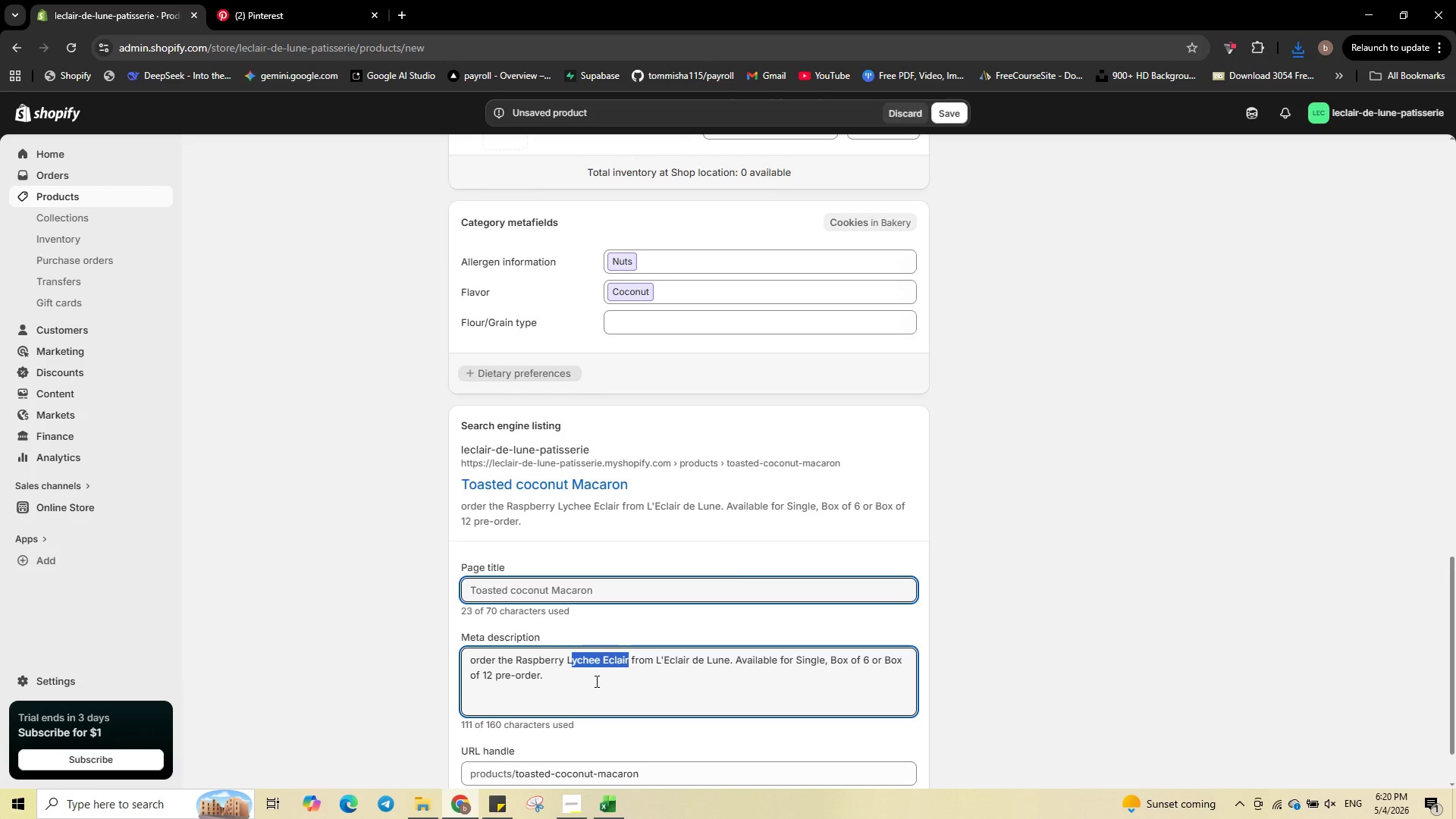 
key(Shift+ArrowLeft)
 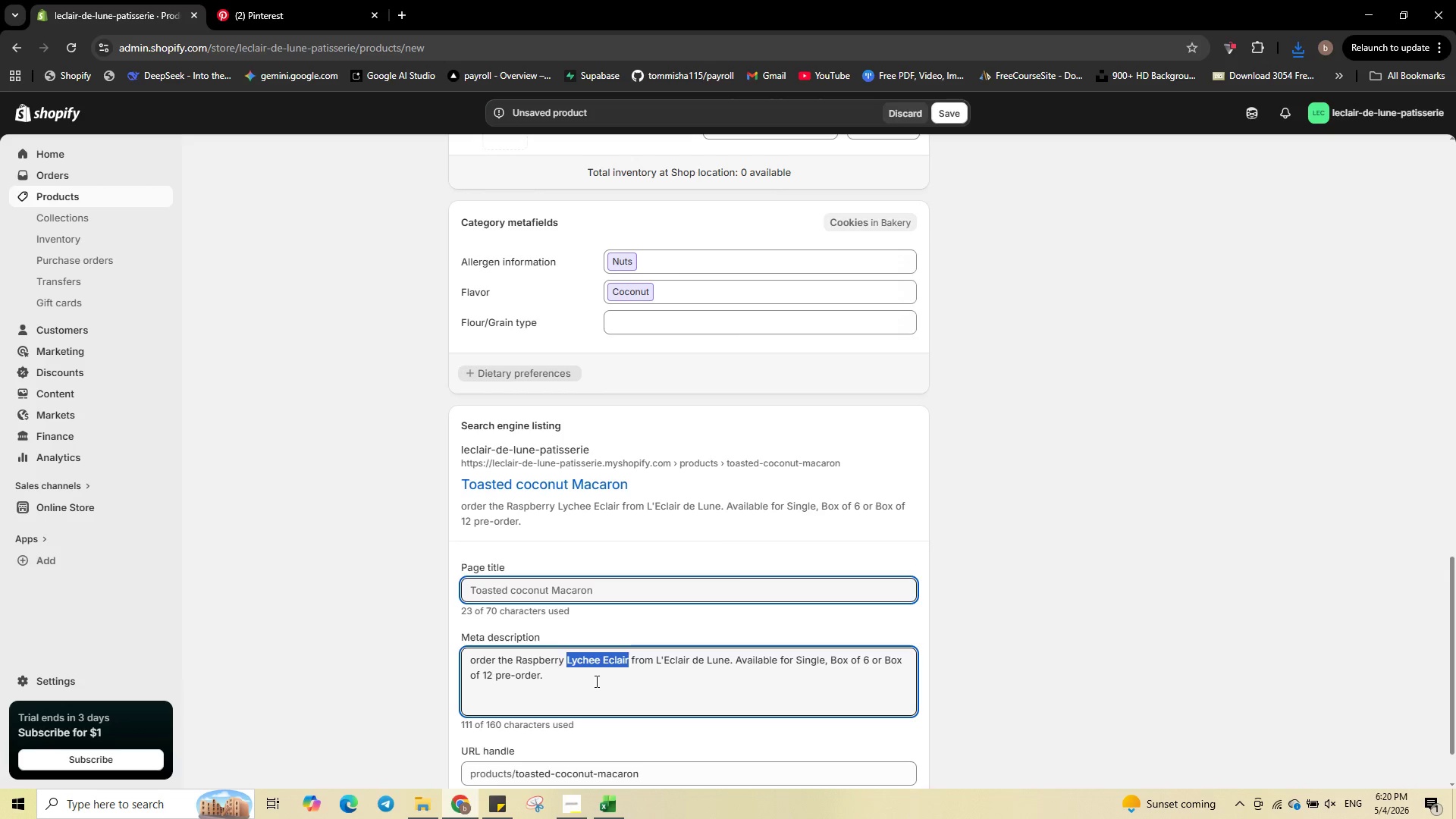 
key(Shift+ArrowLeft)
 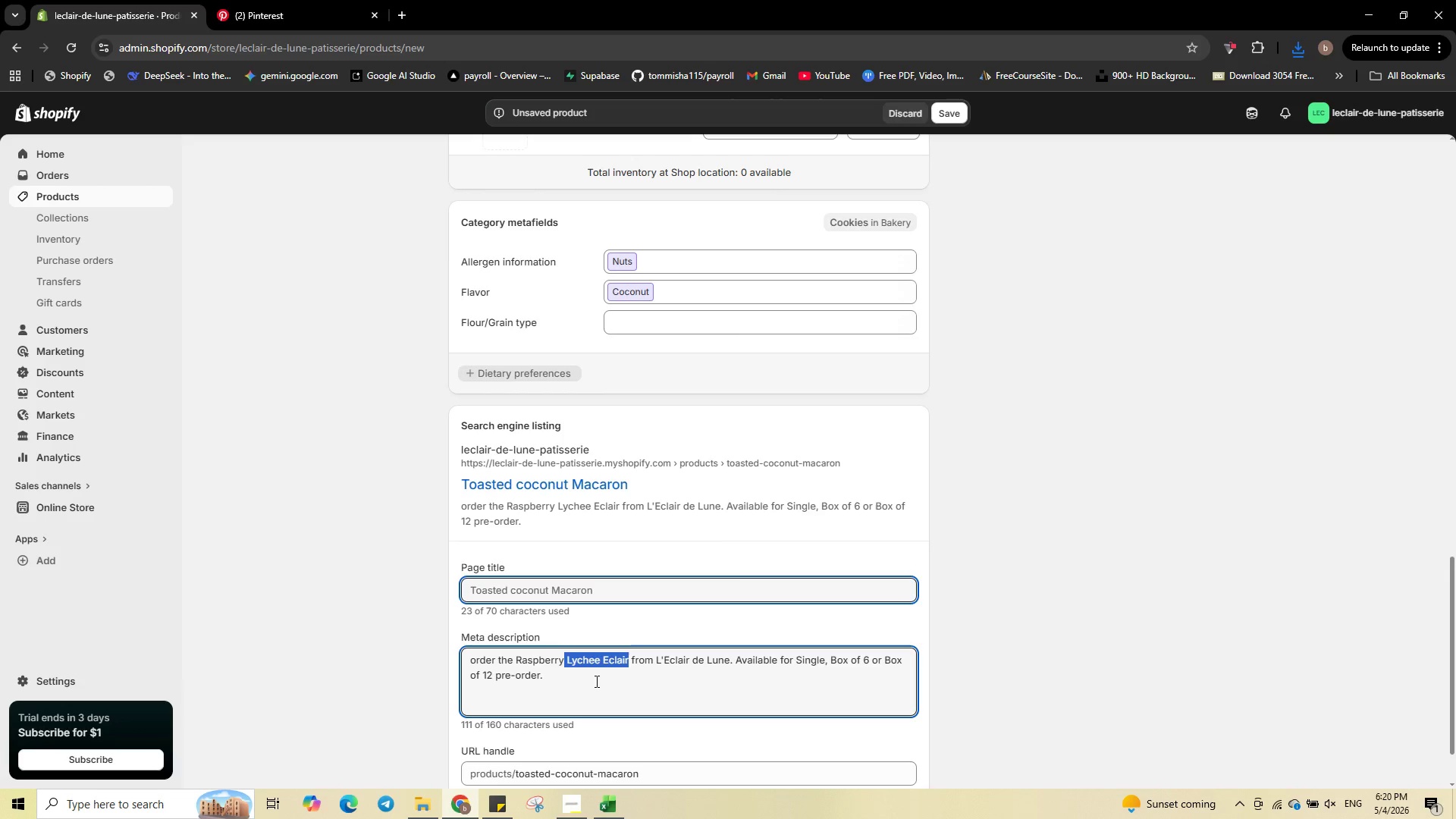 
key(Shift+ArrowLeft)
 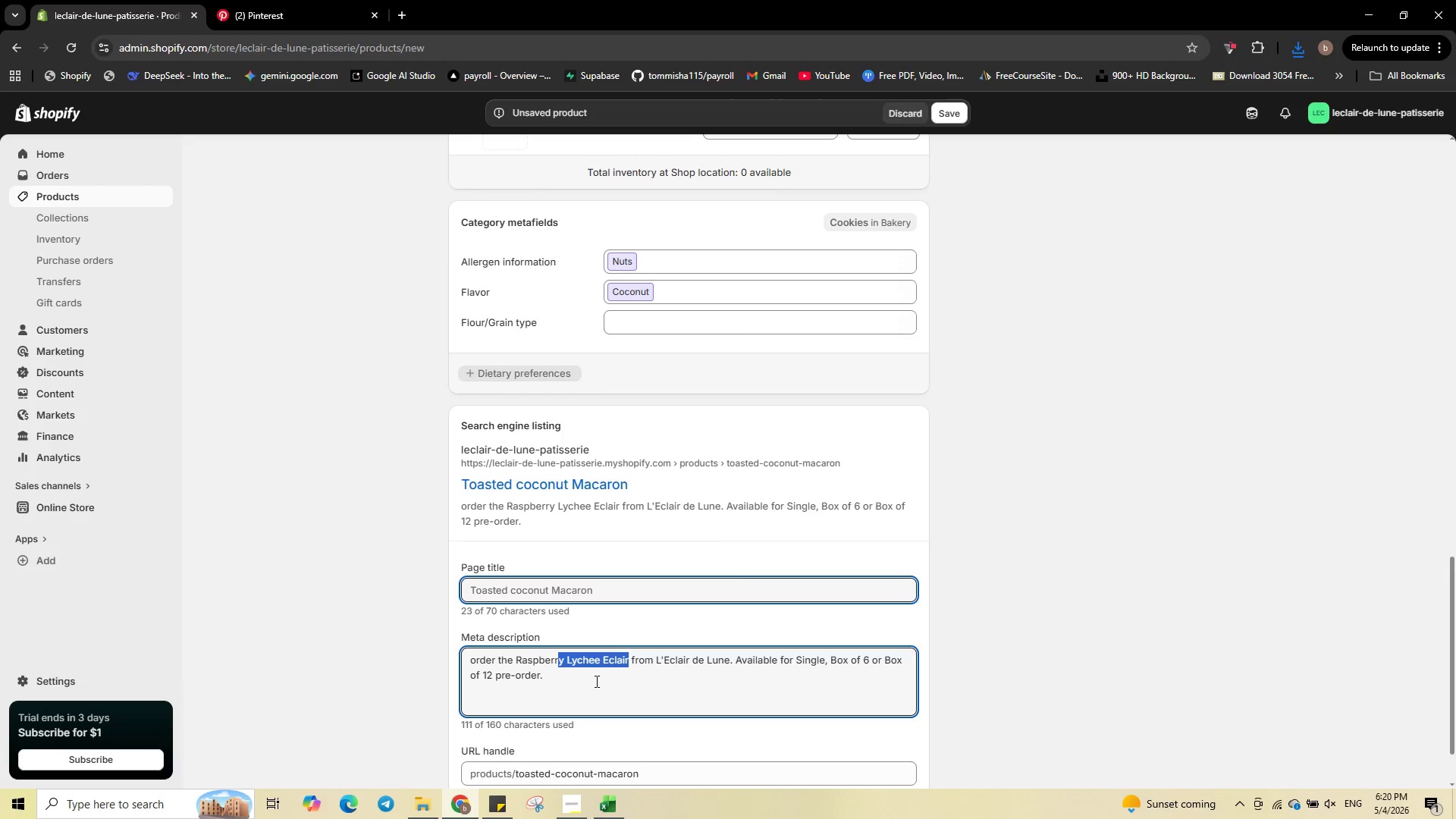 
key(Shift+ArrowLeft)
 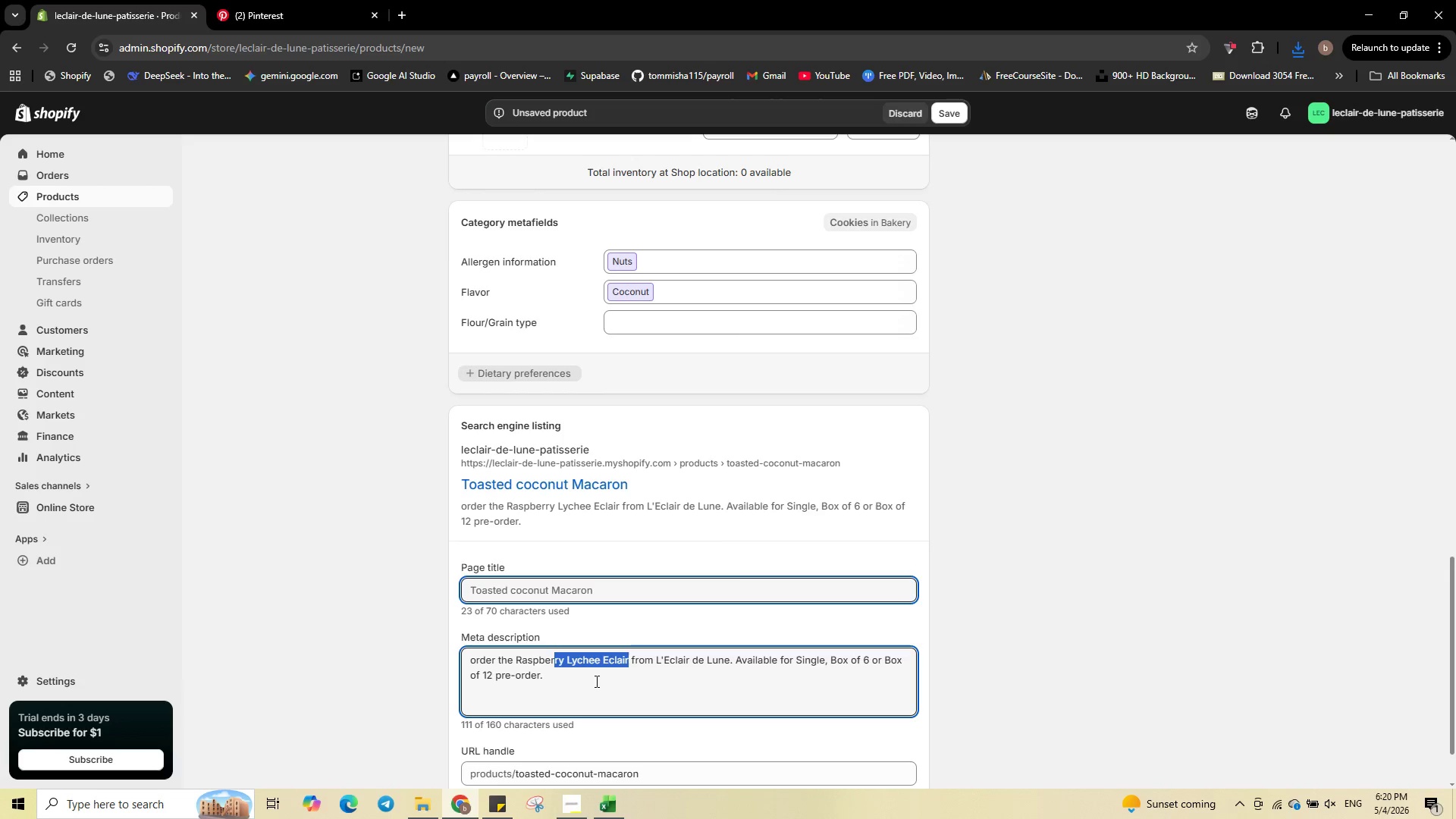 
key(Shift+ArrowLeft)
 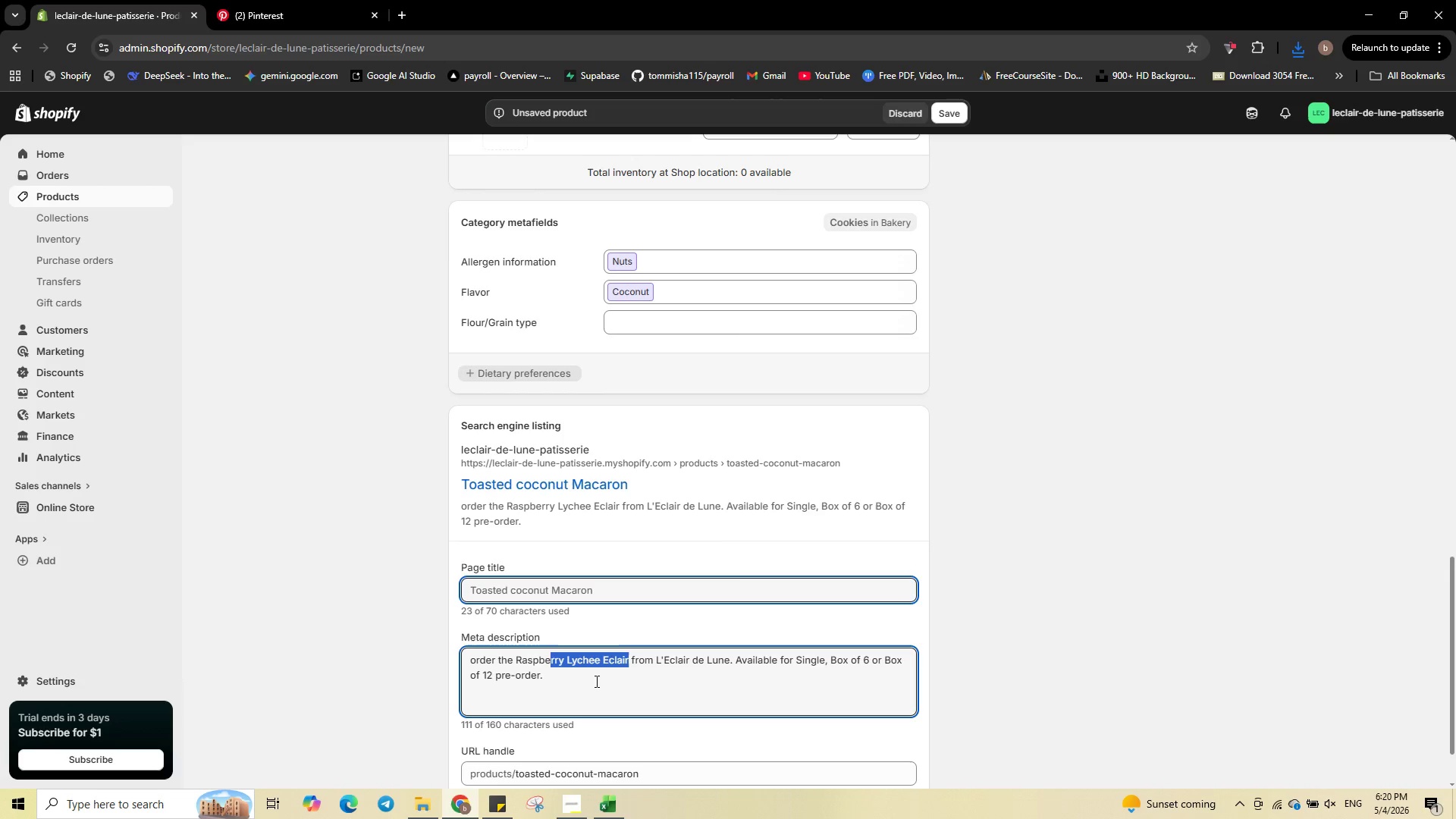 
key(Shift+ArrowLeft)
 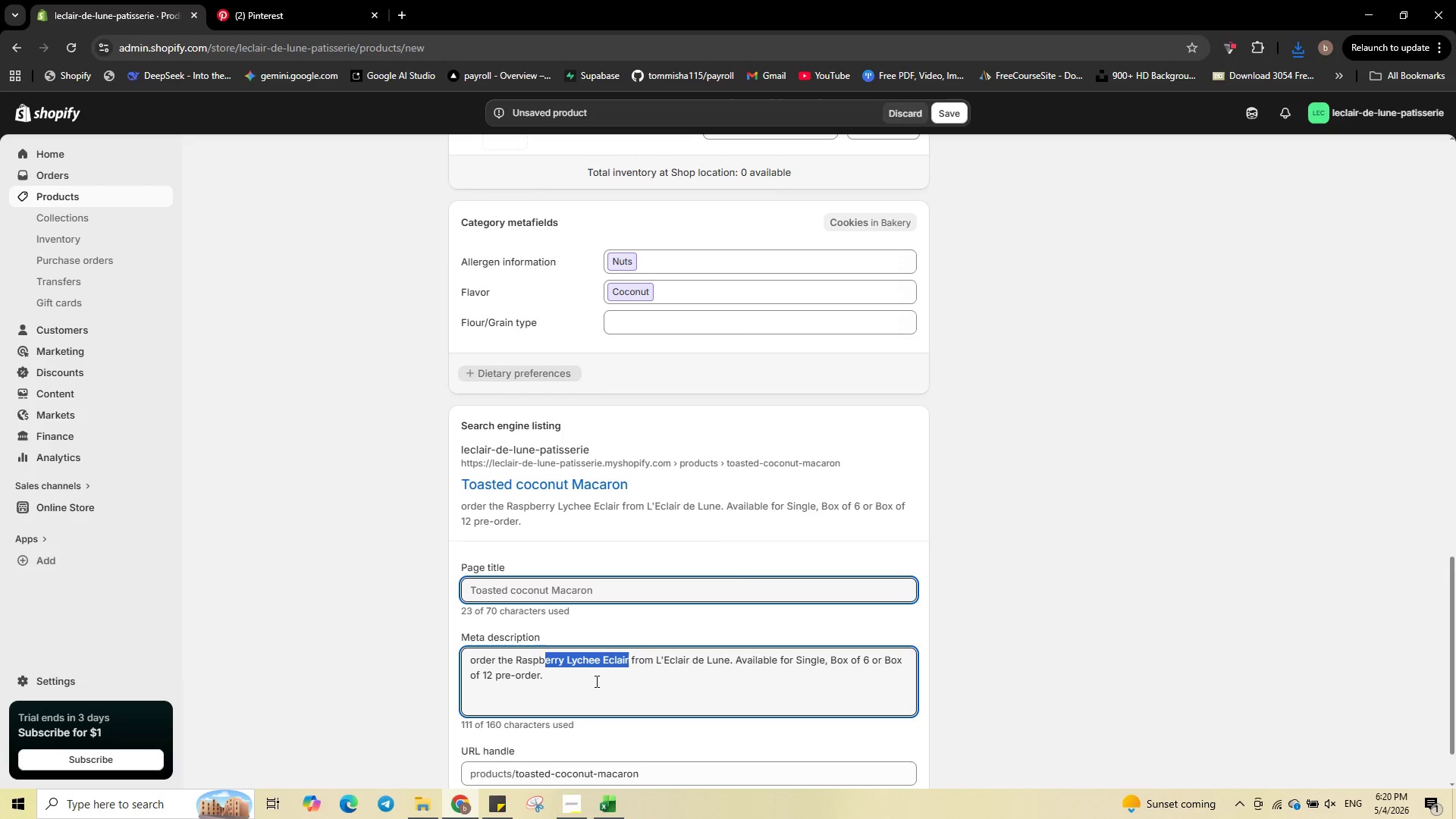 
key(Shift+ArrowLeft)
 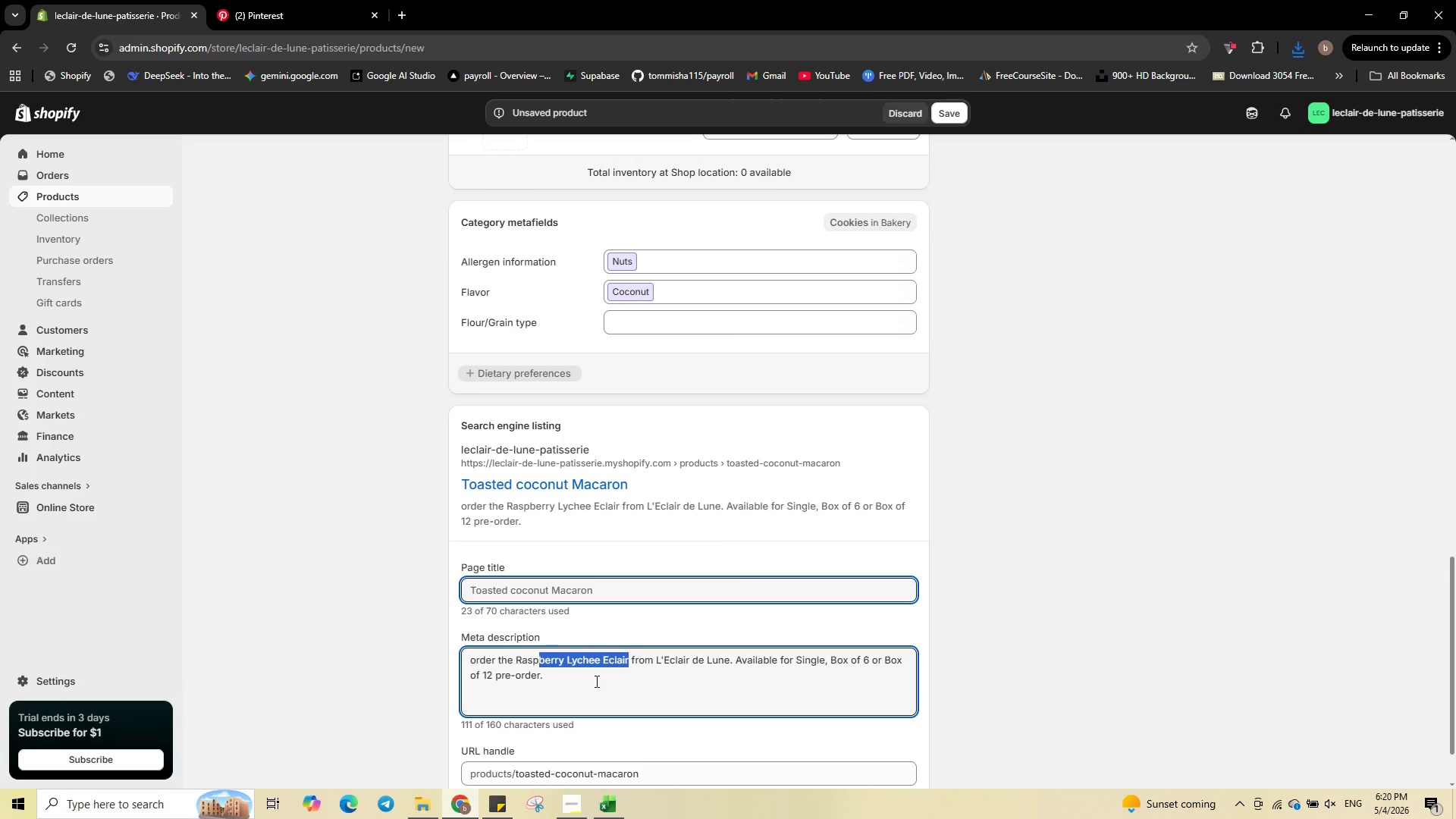 
key(Shift+ArrowLeft)
 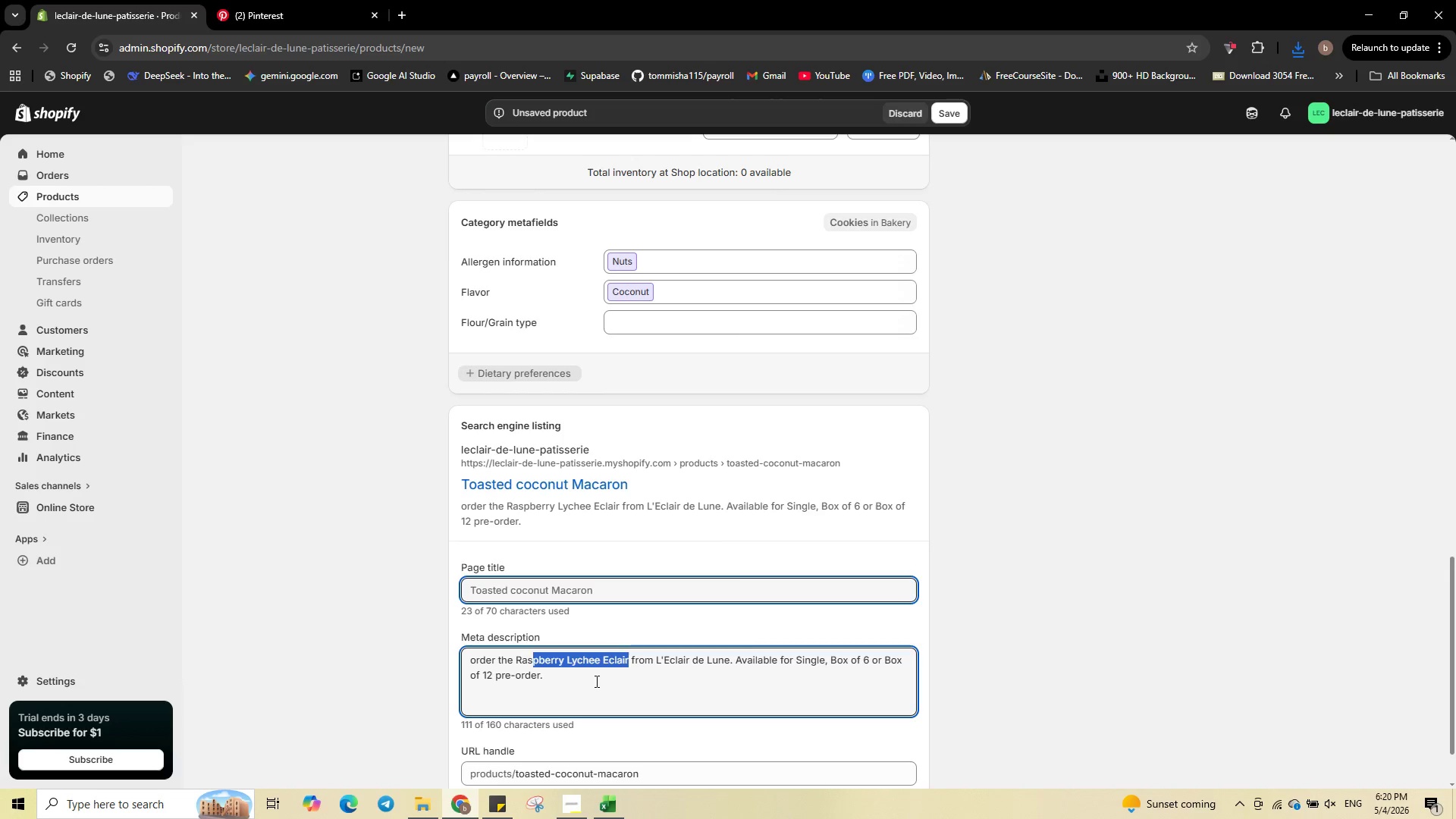 
key(Shift+ArrowLeft)
 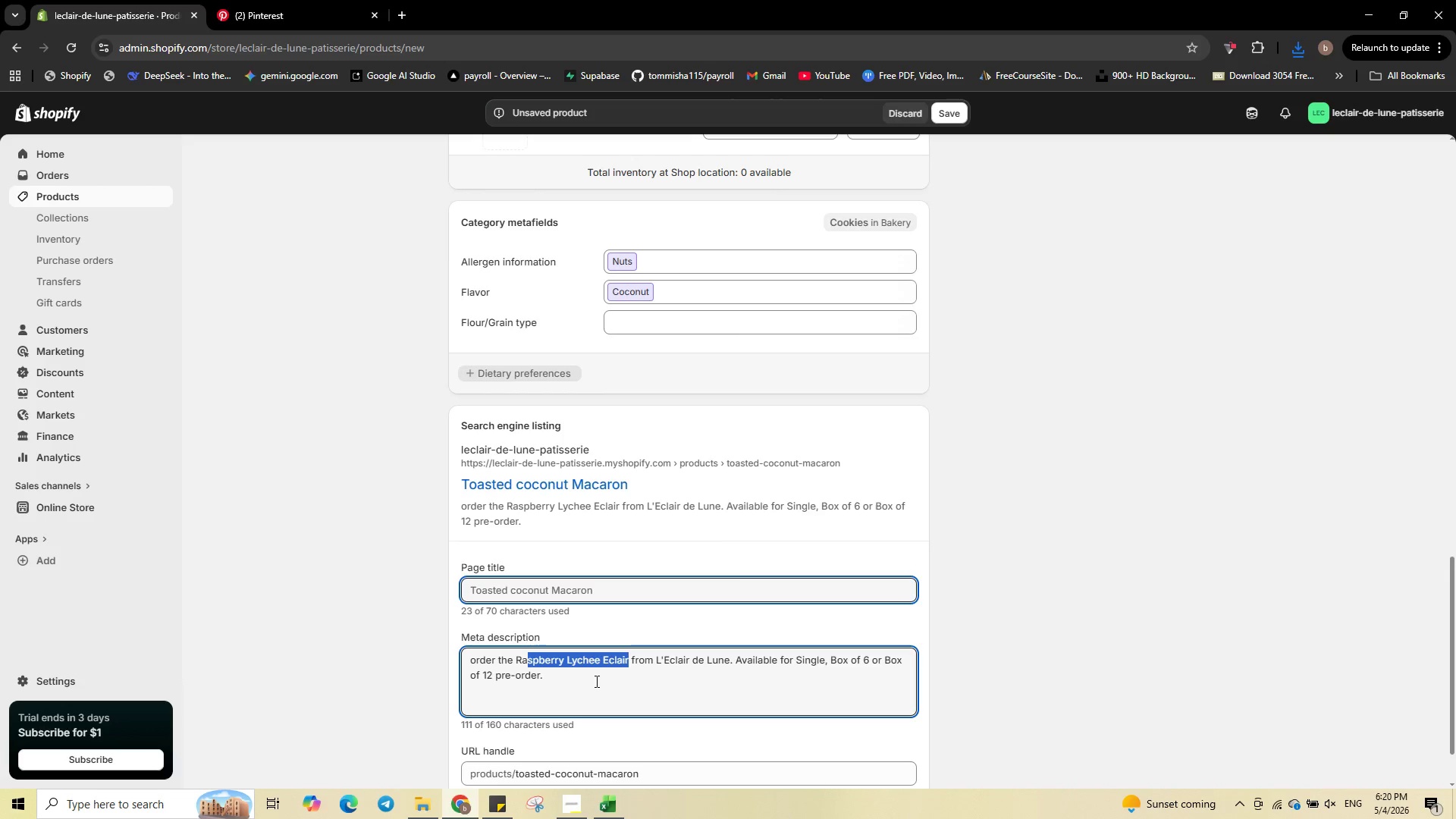 
key(Shift+ArrowLeft)
 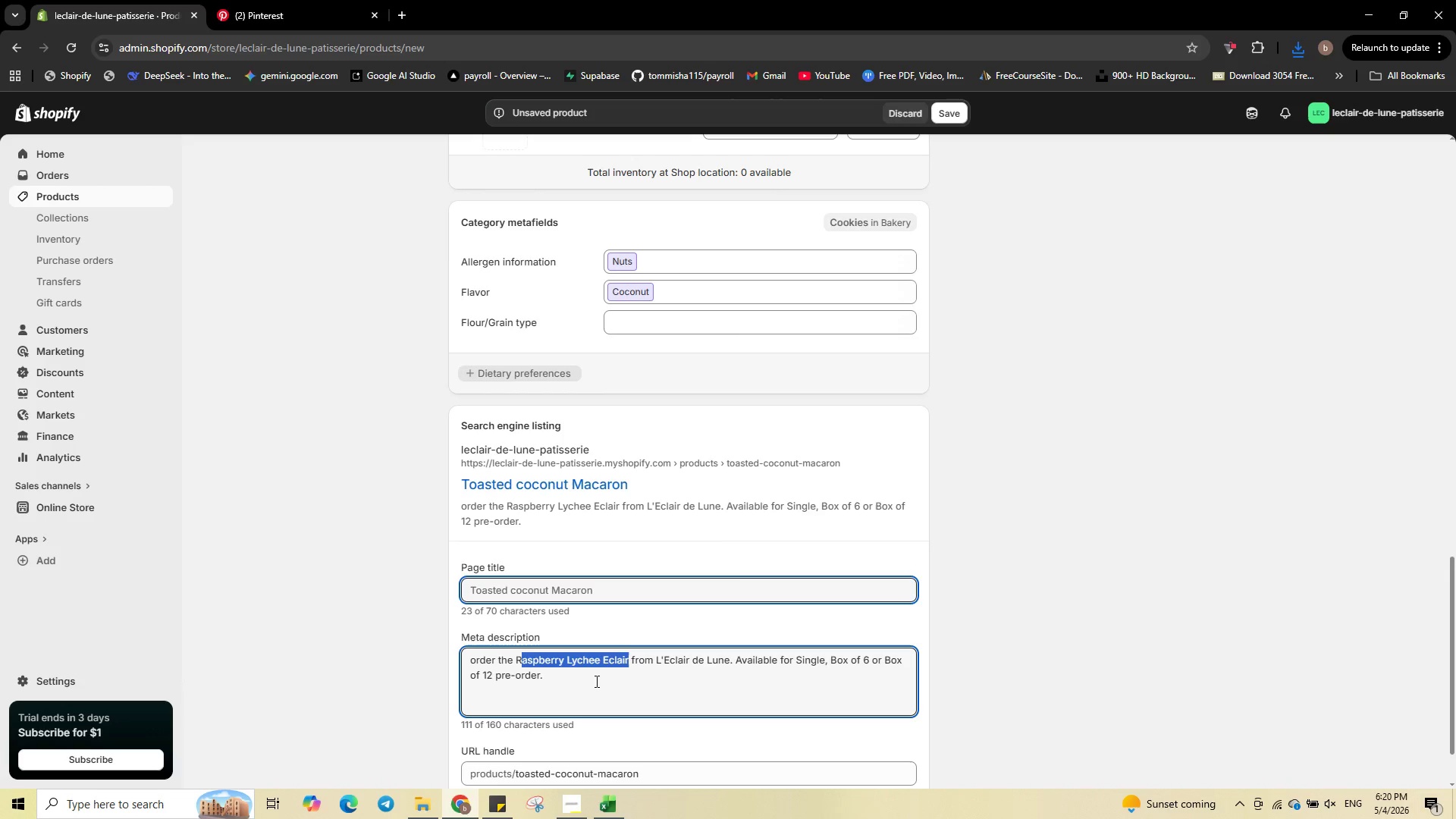 
key(Shift+ArrowLeft)
 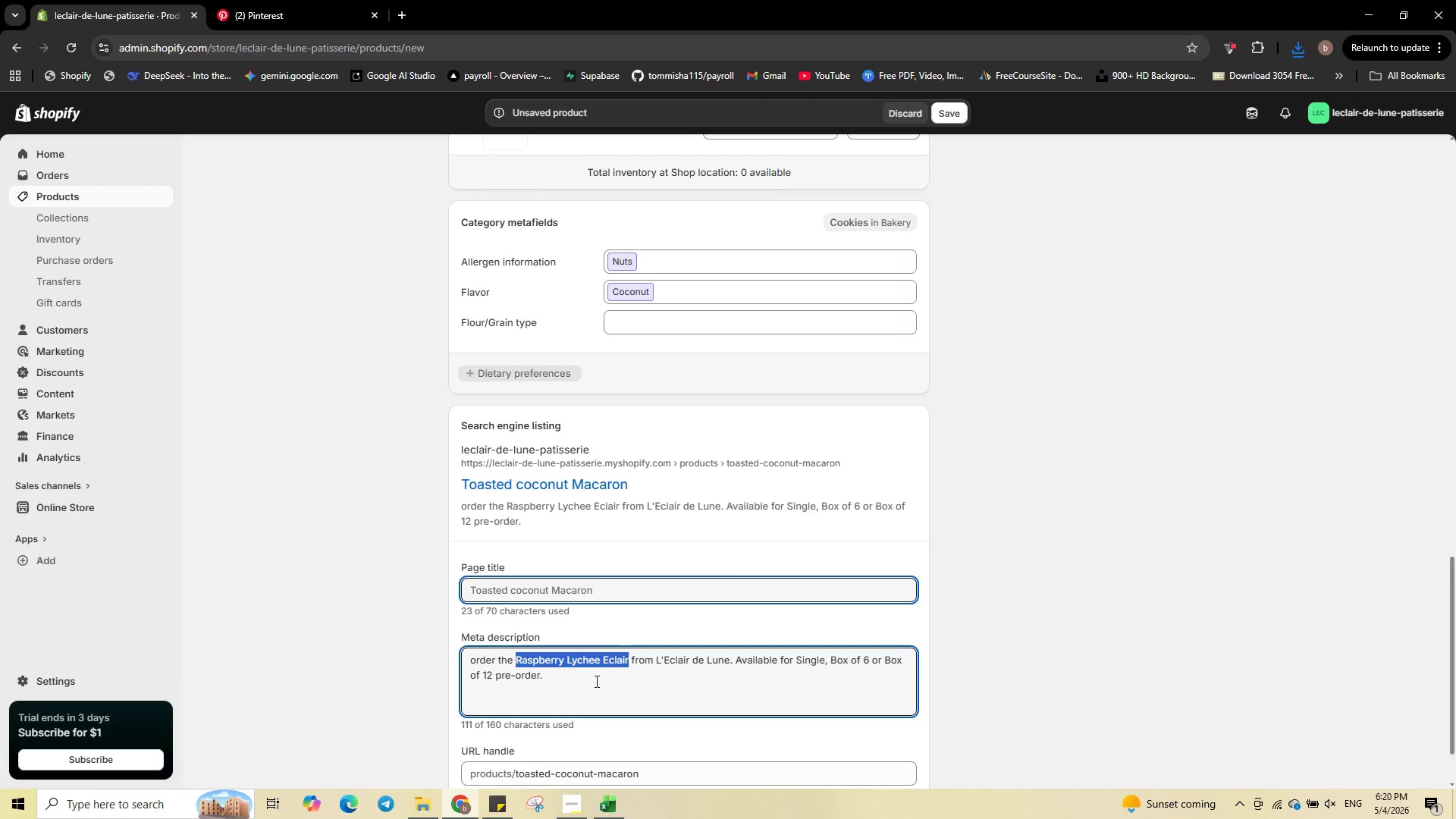 
type(Toasted coconi)
key(Backspace)
type(ut Macaron)
 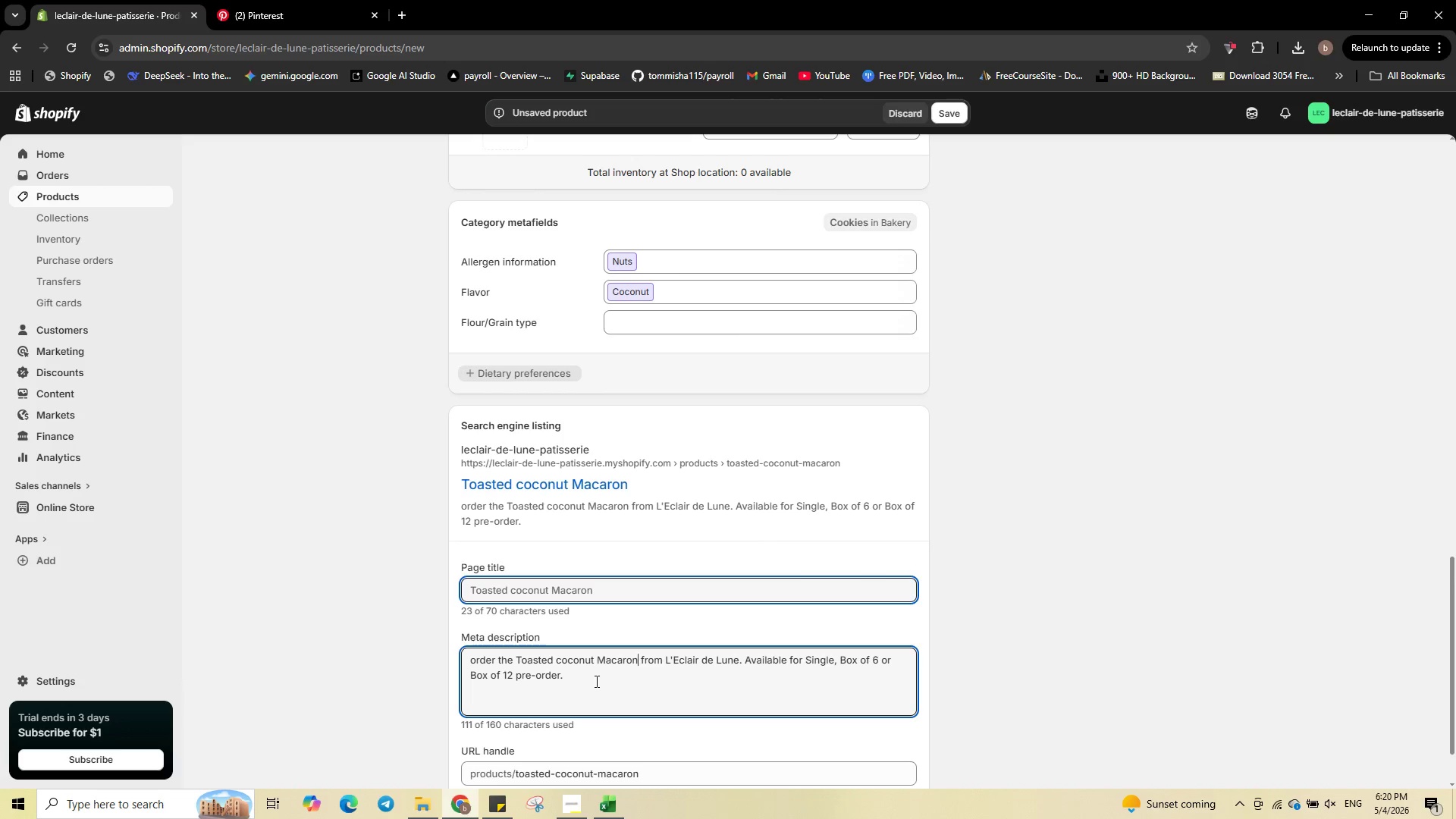 
scroll: coordinate [601, 630], scroll_direction: up, amount: 4.0
 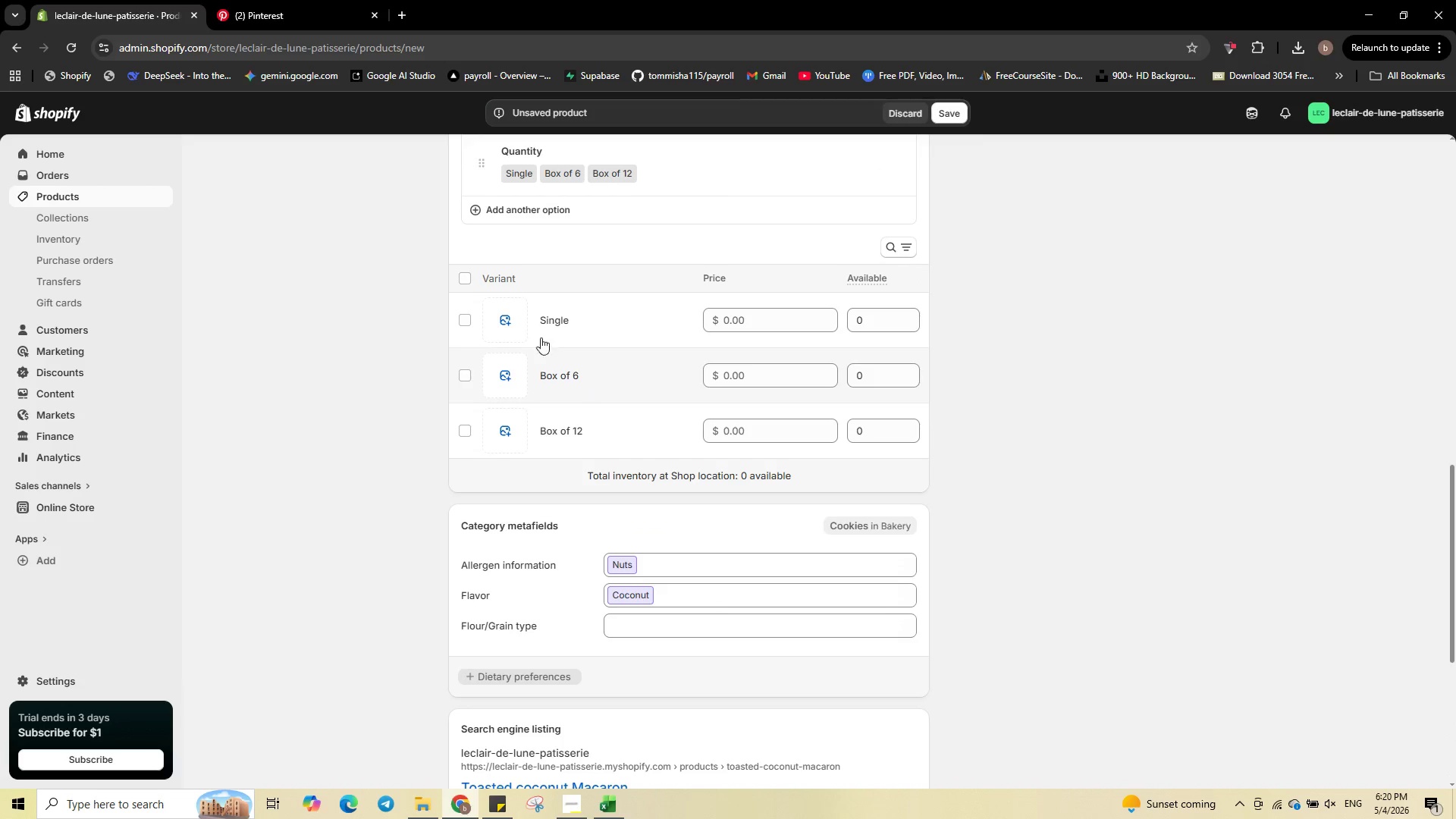 
left_click([504, 320])
 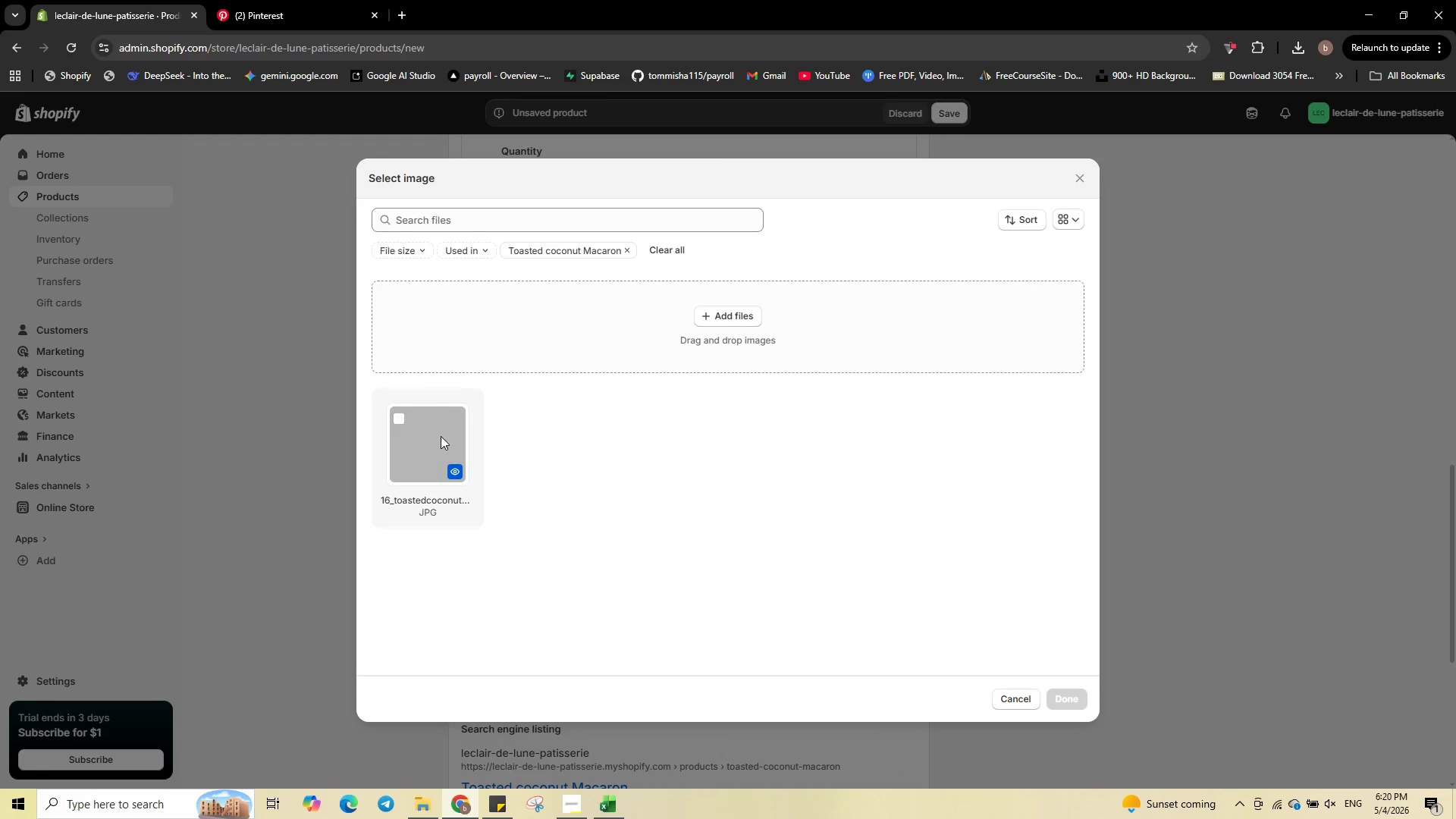 
left_click([441, 440])
 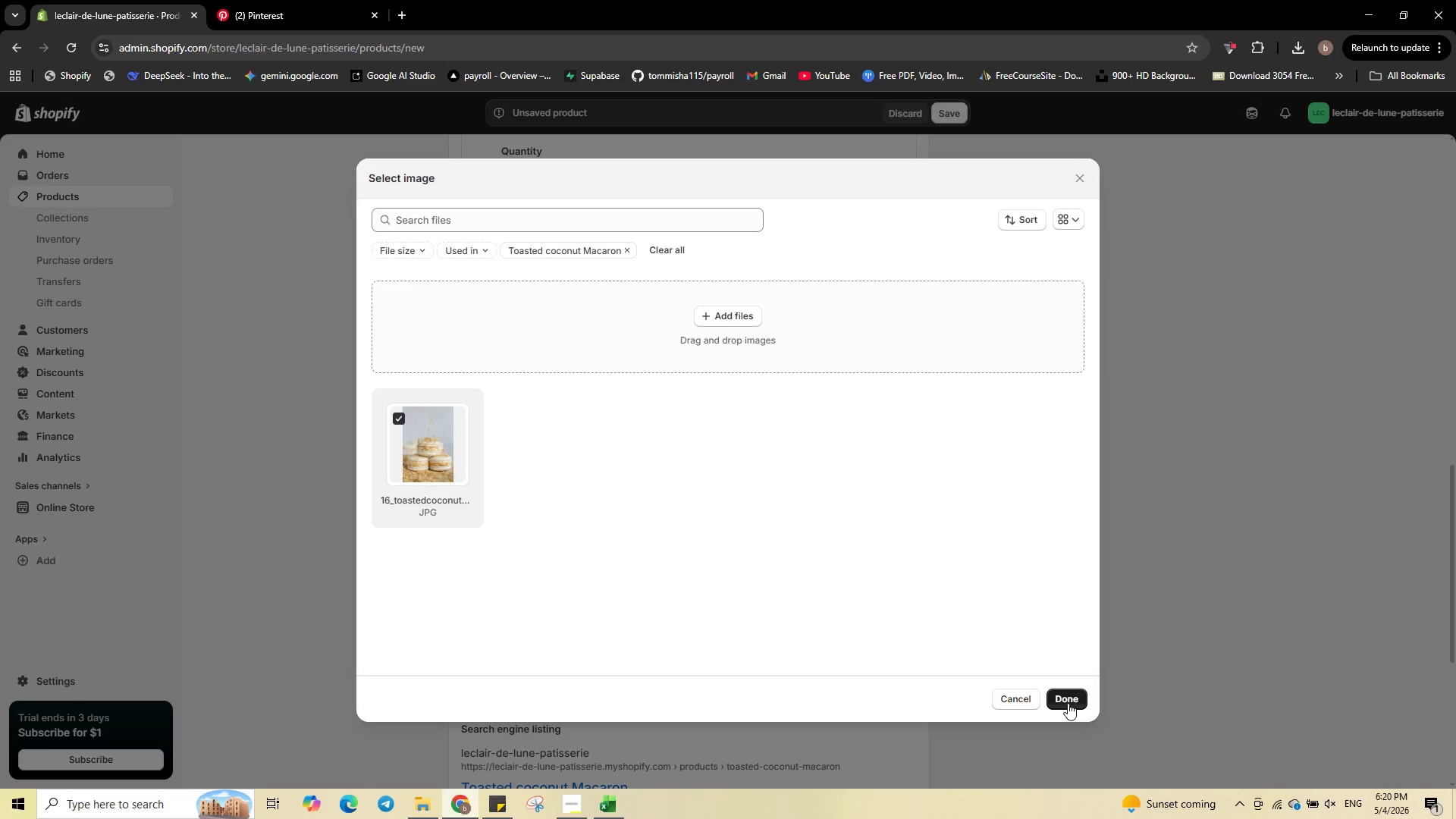 
left_click([1068, 703])
 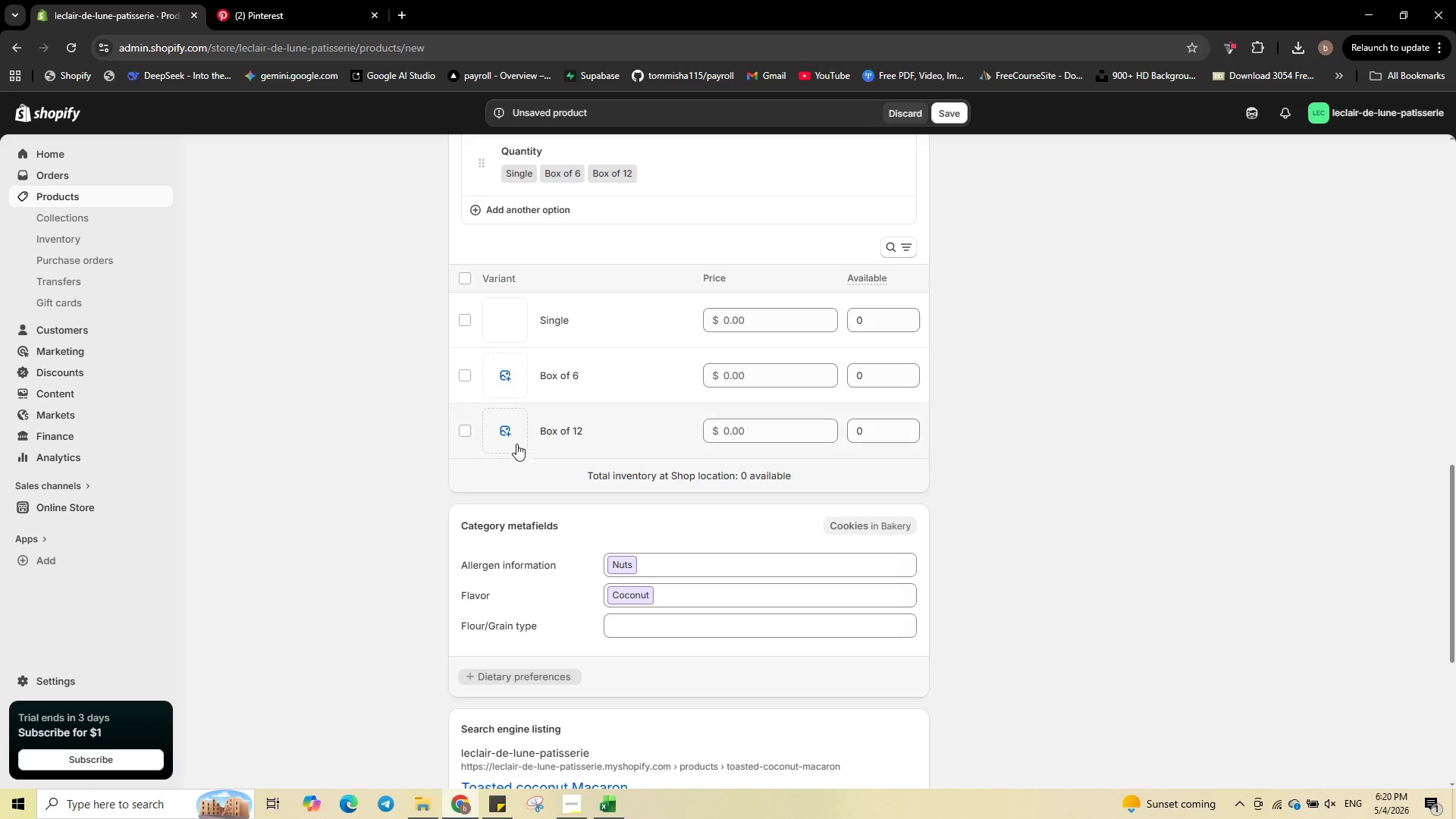 
left_click([520, 370])
 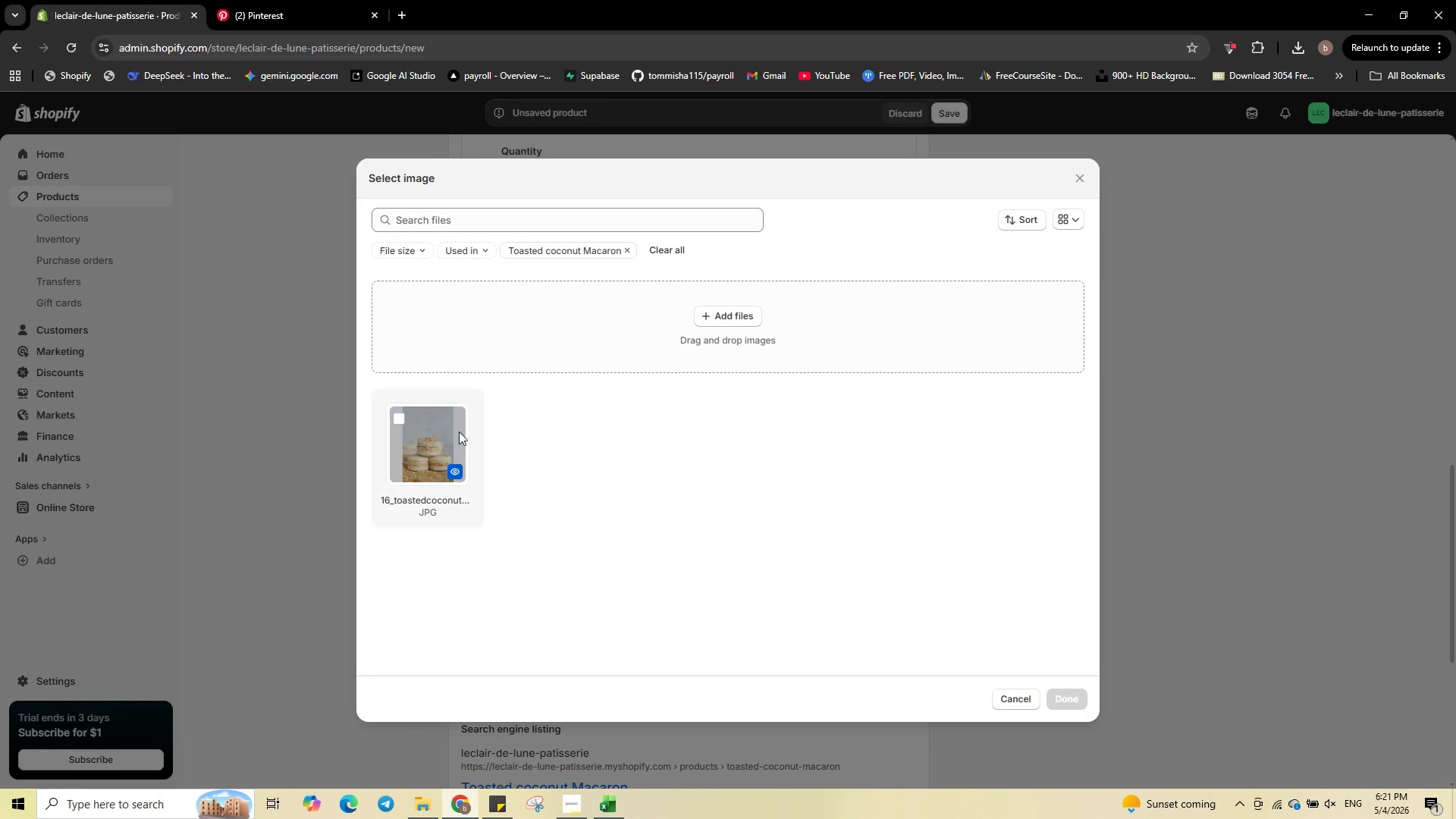 
left_click([449, 431])
 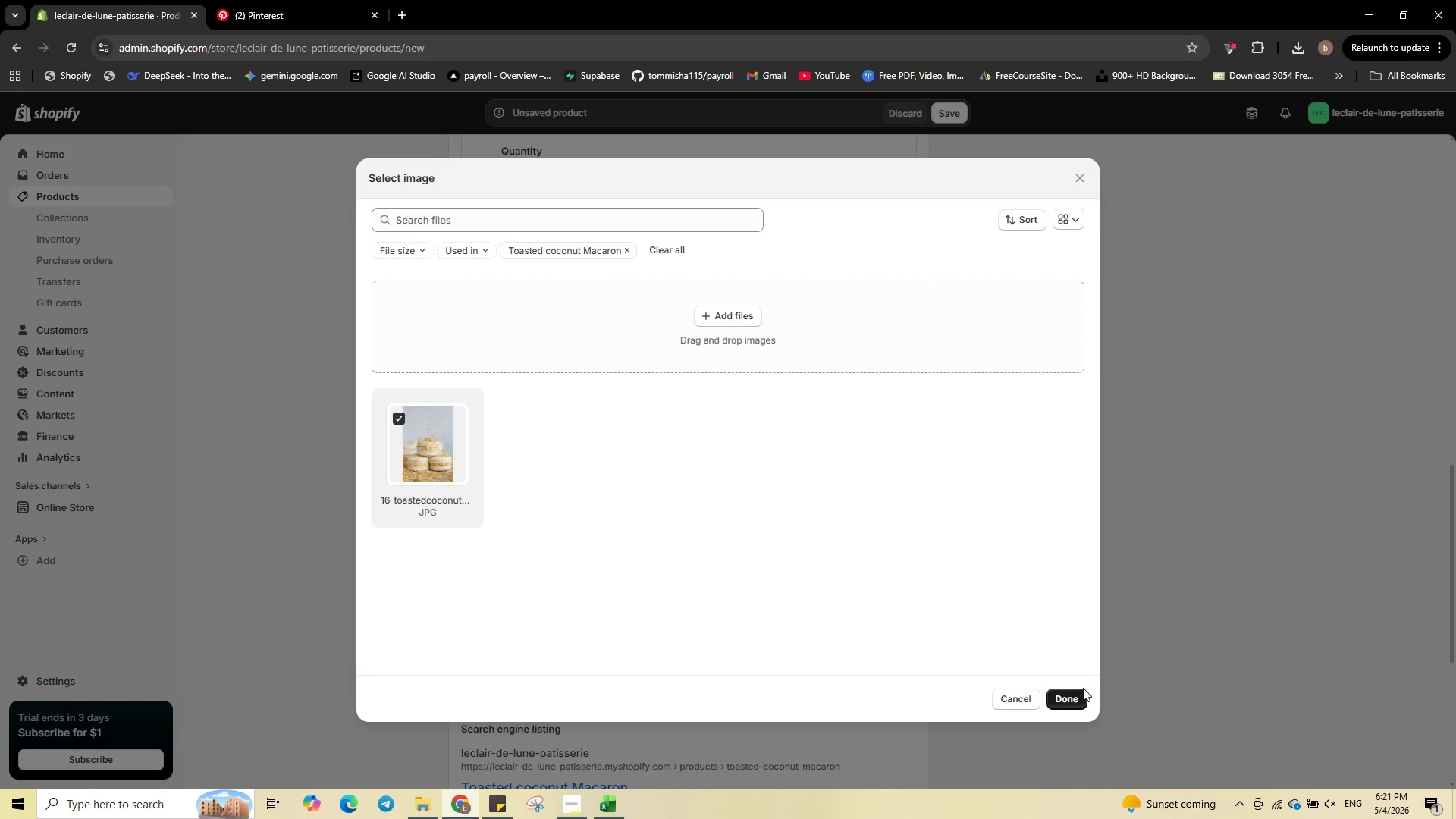 
left_click([1080, 696])
 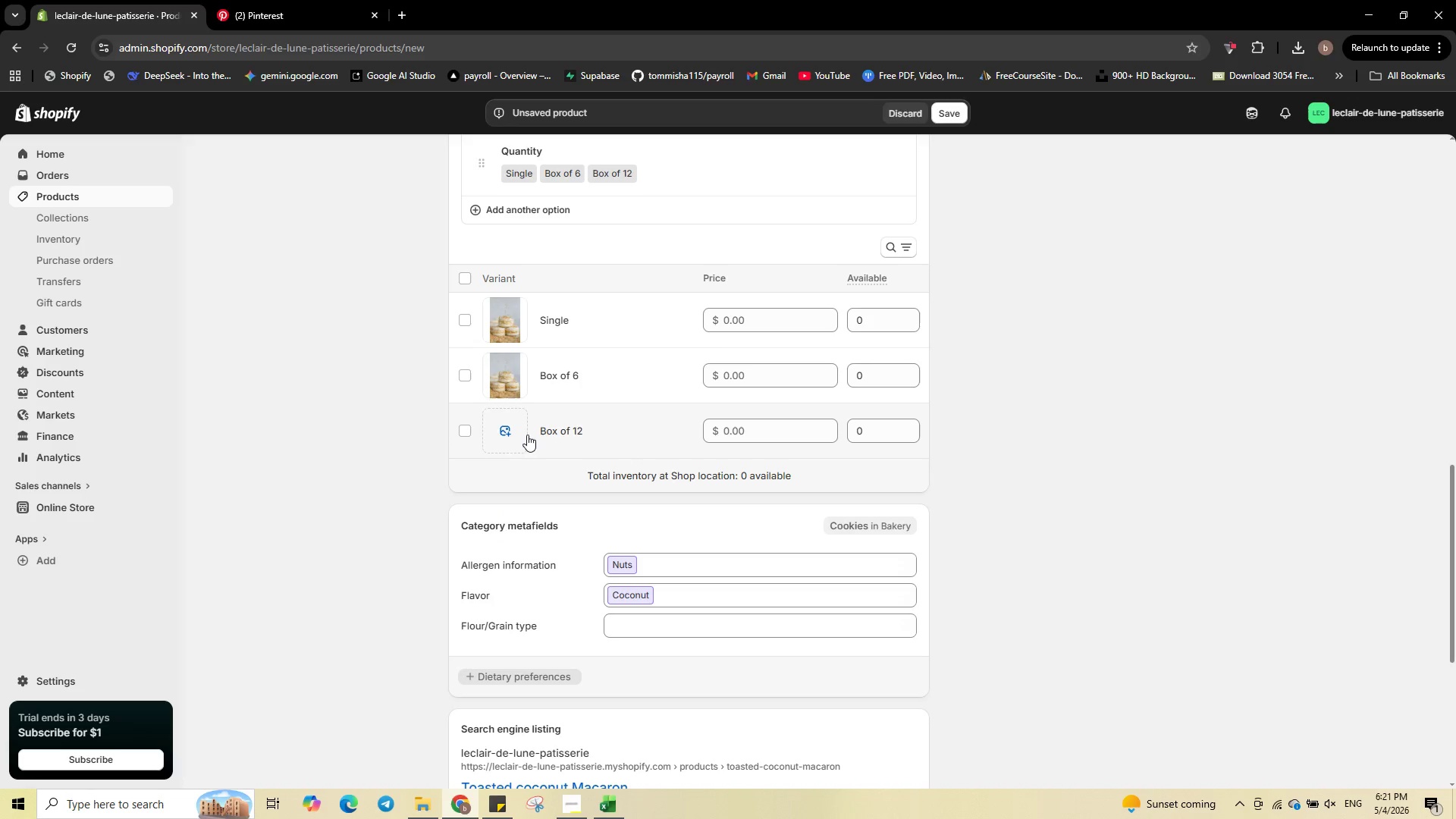 
left_click([516, 419])
 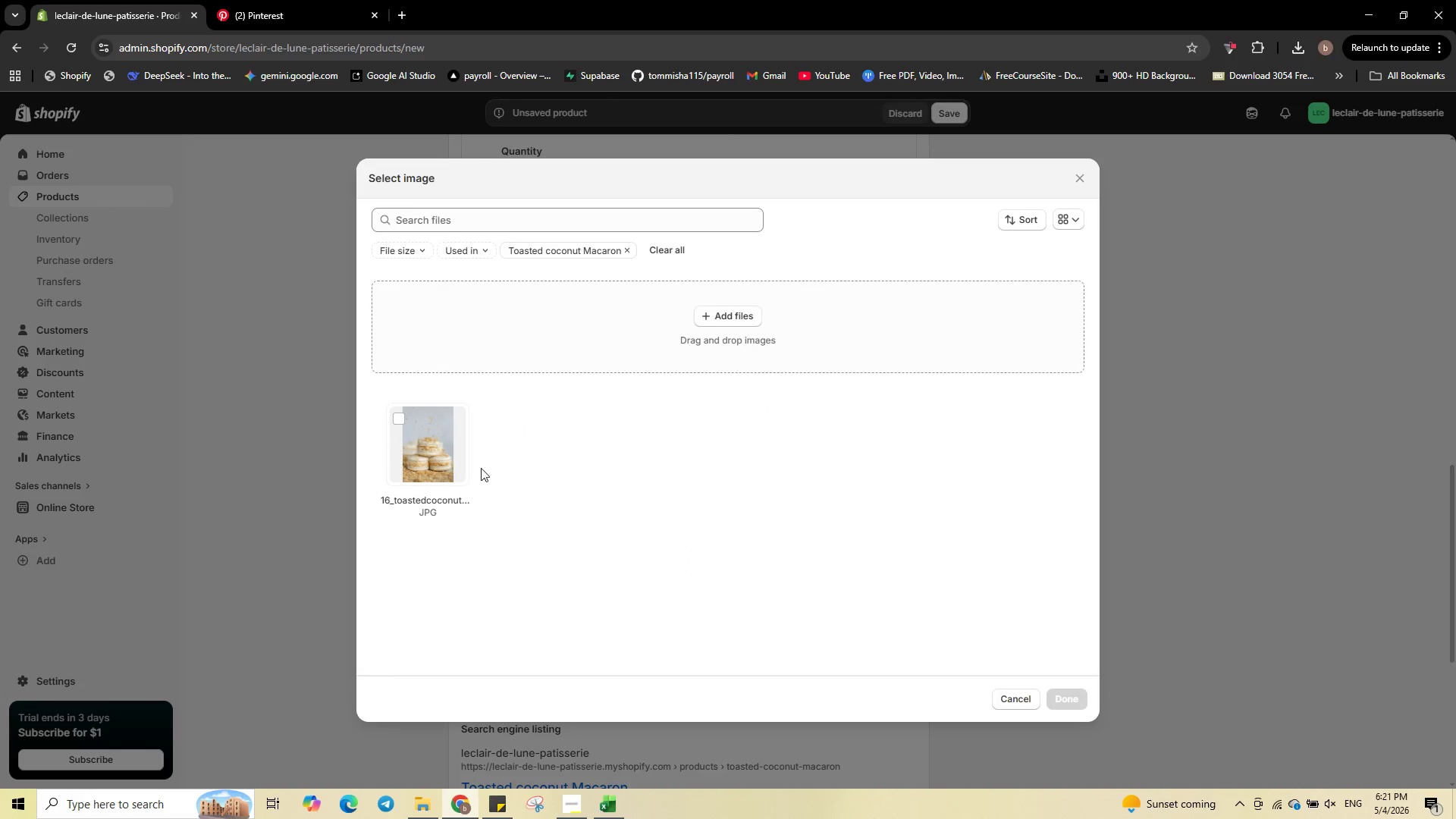 
left_click([449, 457])
 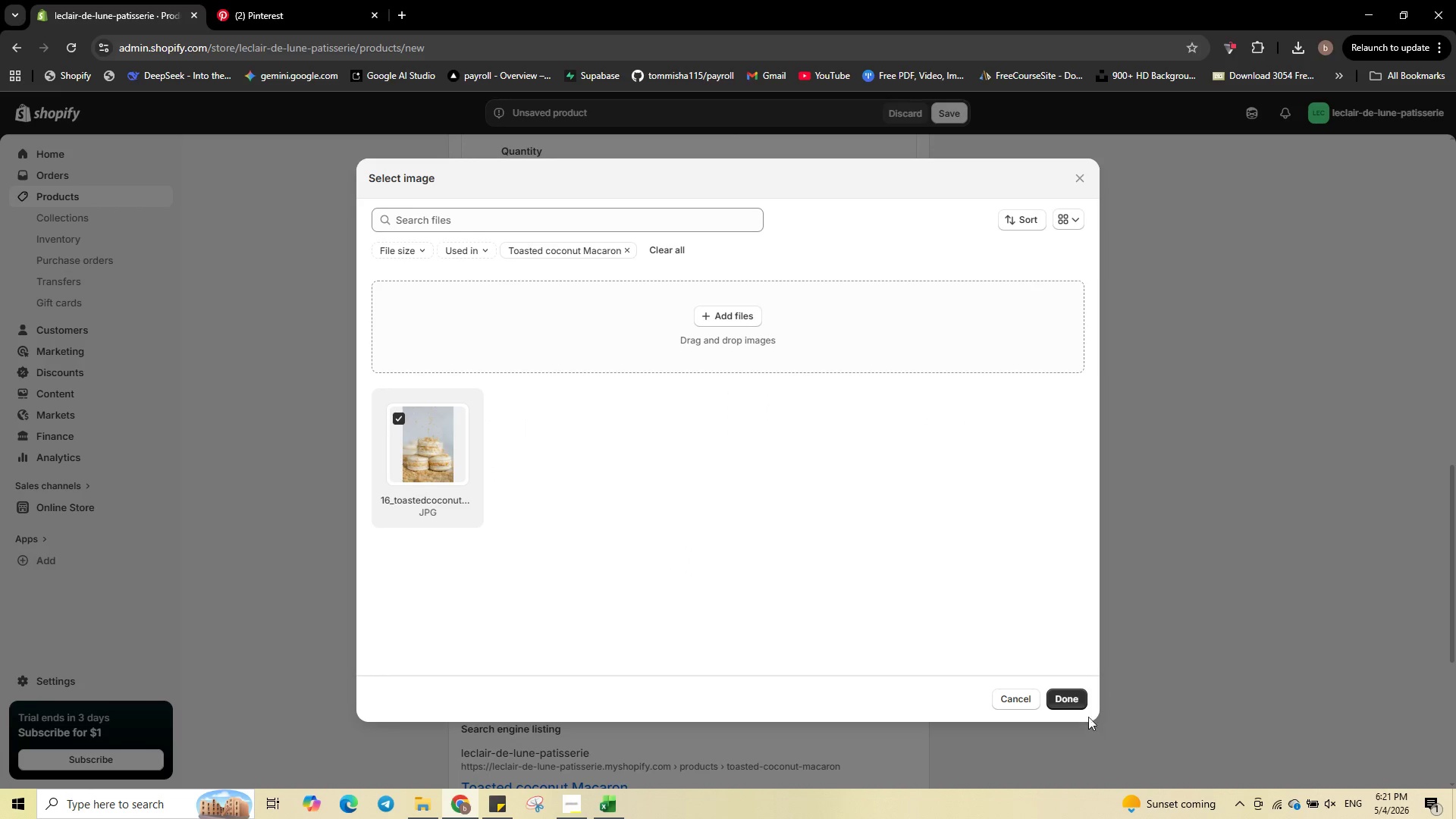 
left_click([1076, 698])
 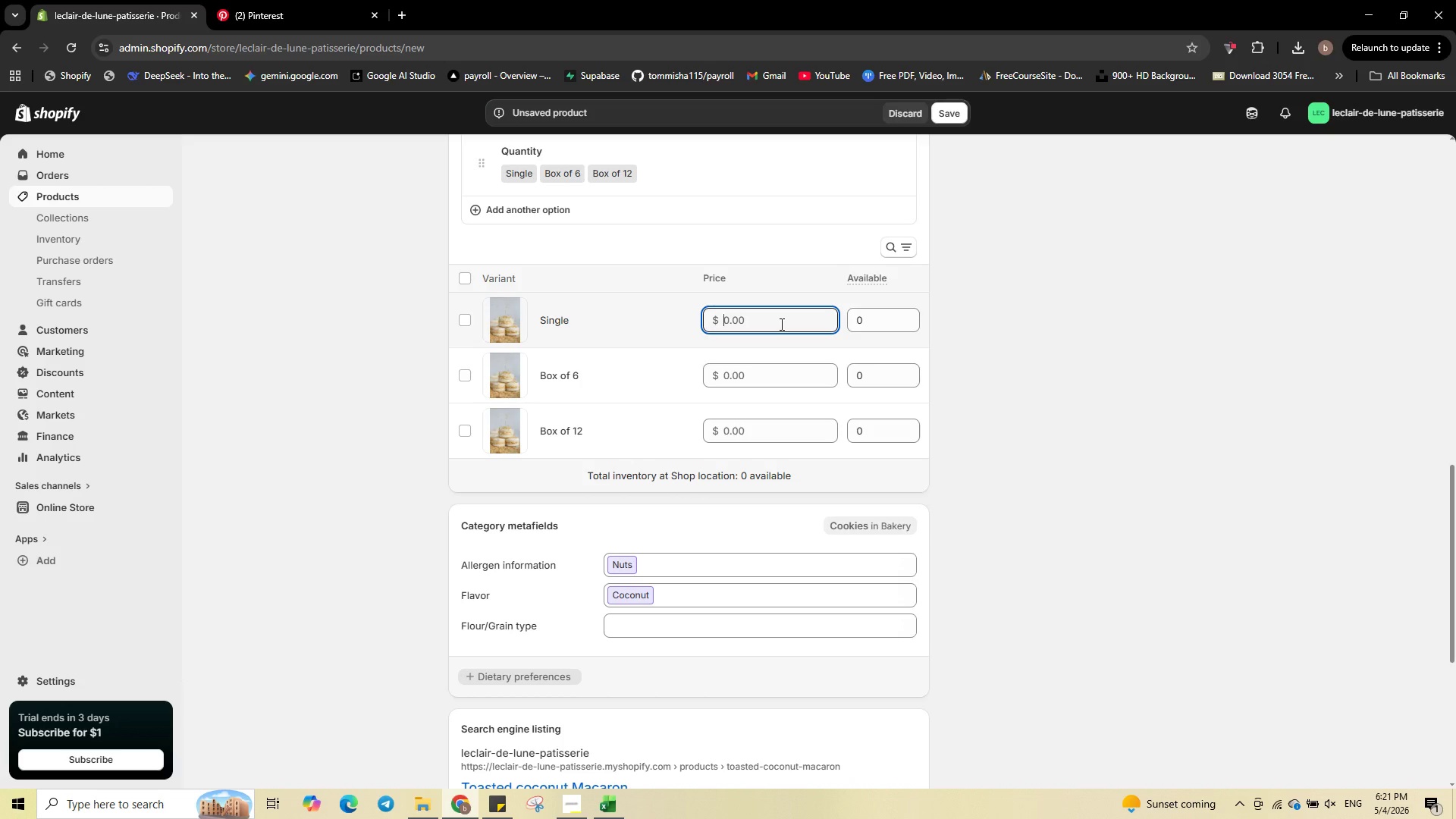 
wait(10.72)
 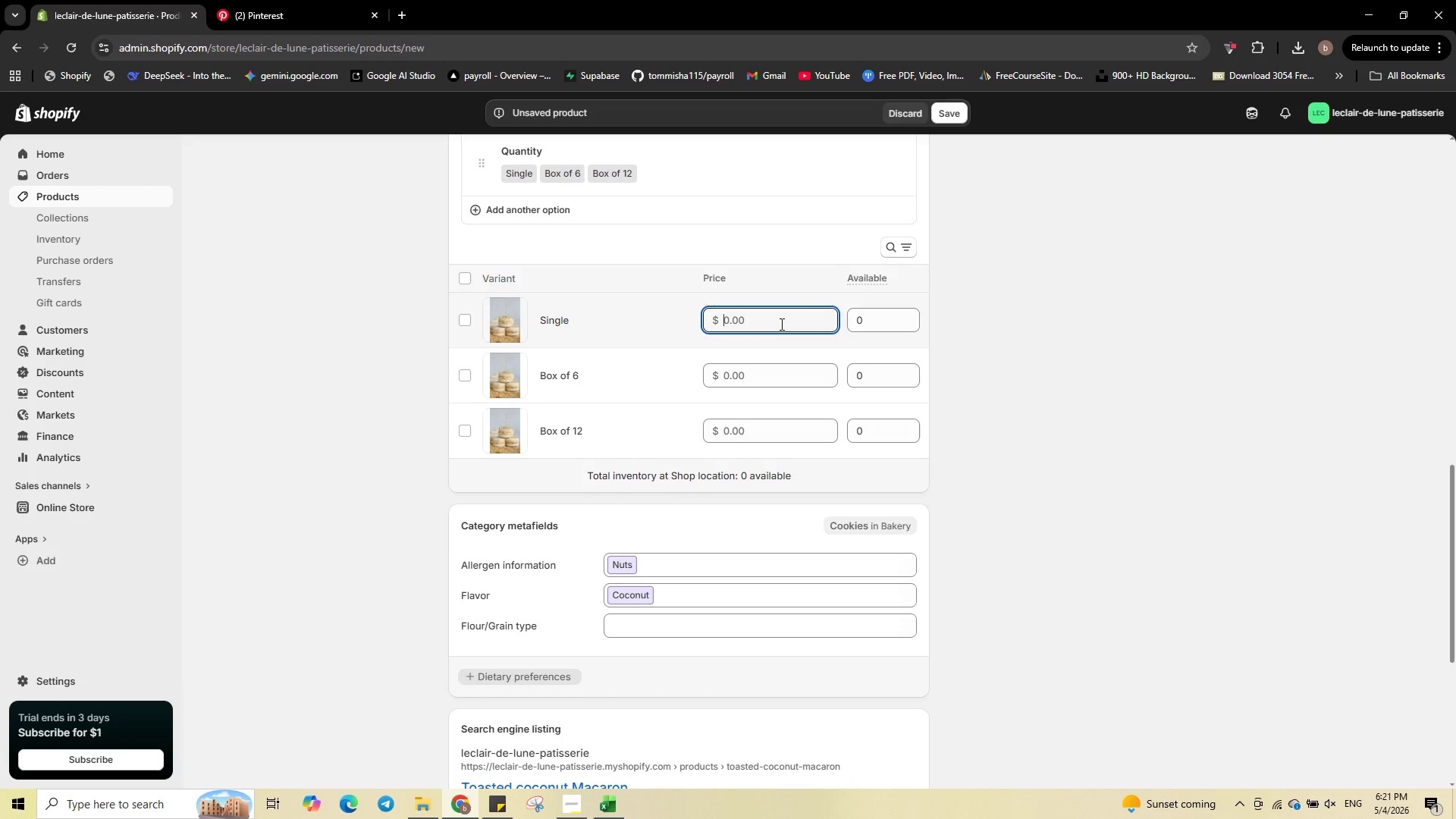 
key(Numpad3)
 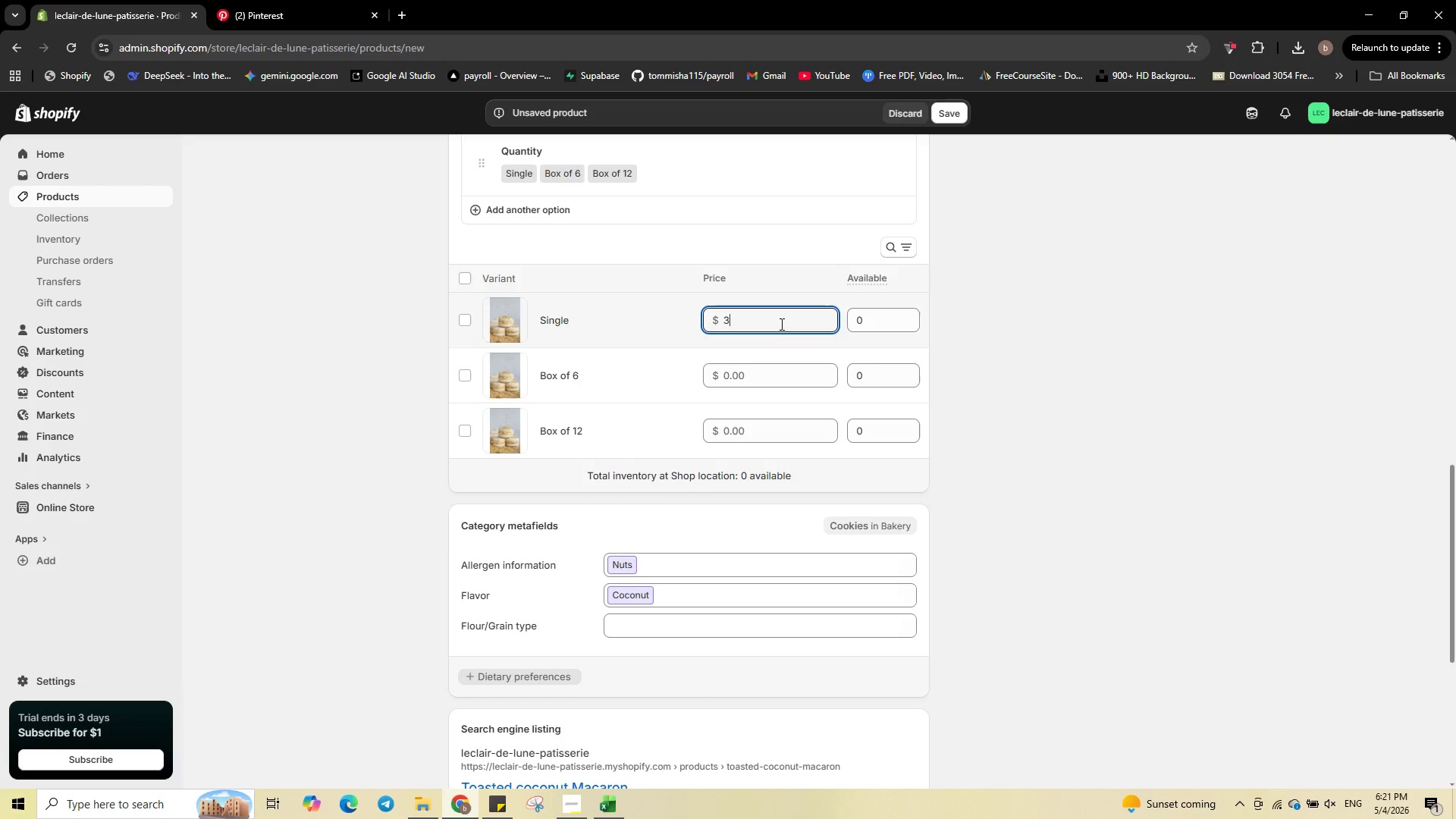 
key(NumpadDecimal)
 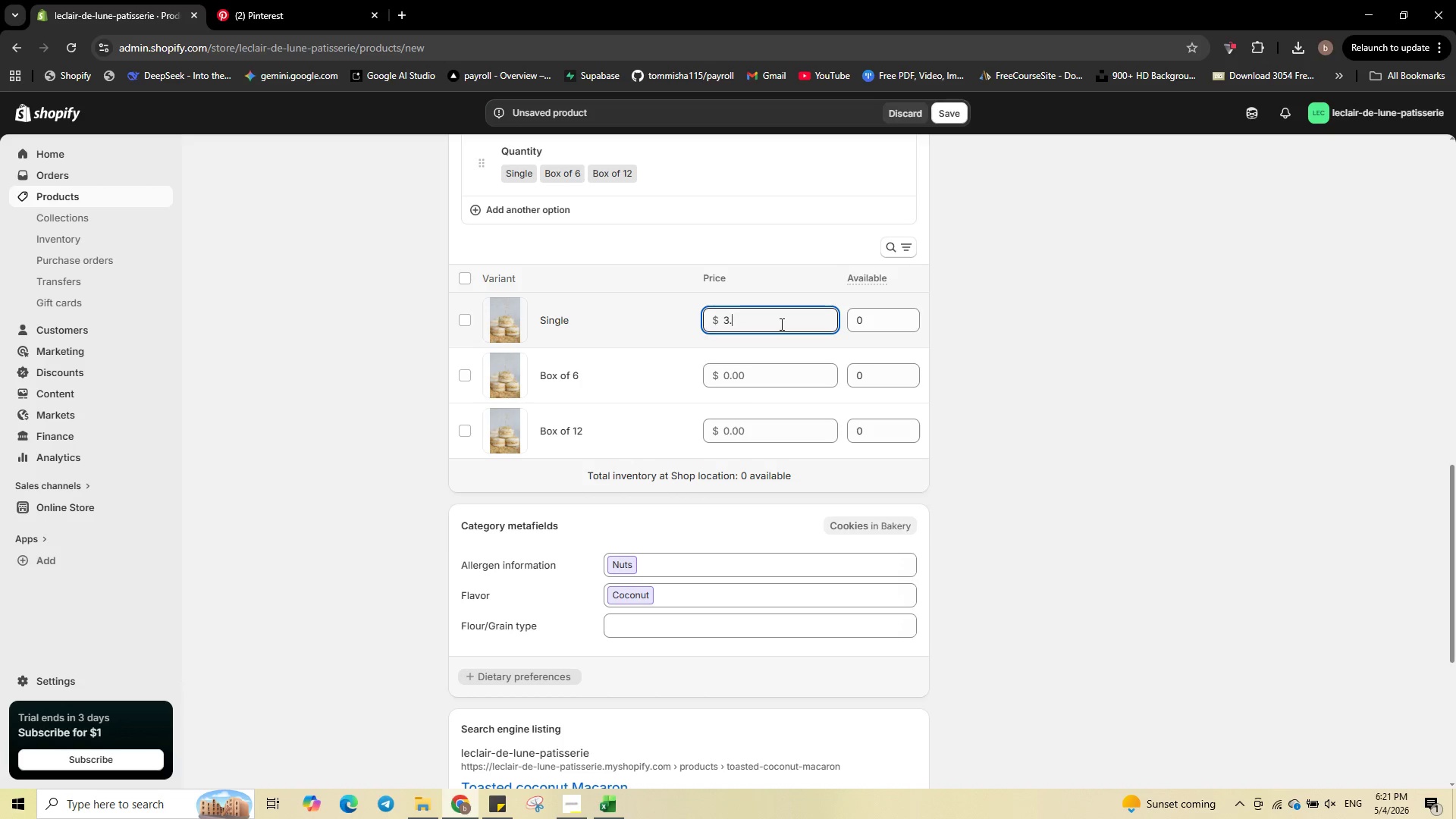 
key(Numpad5)
 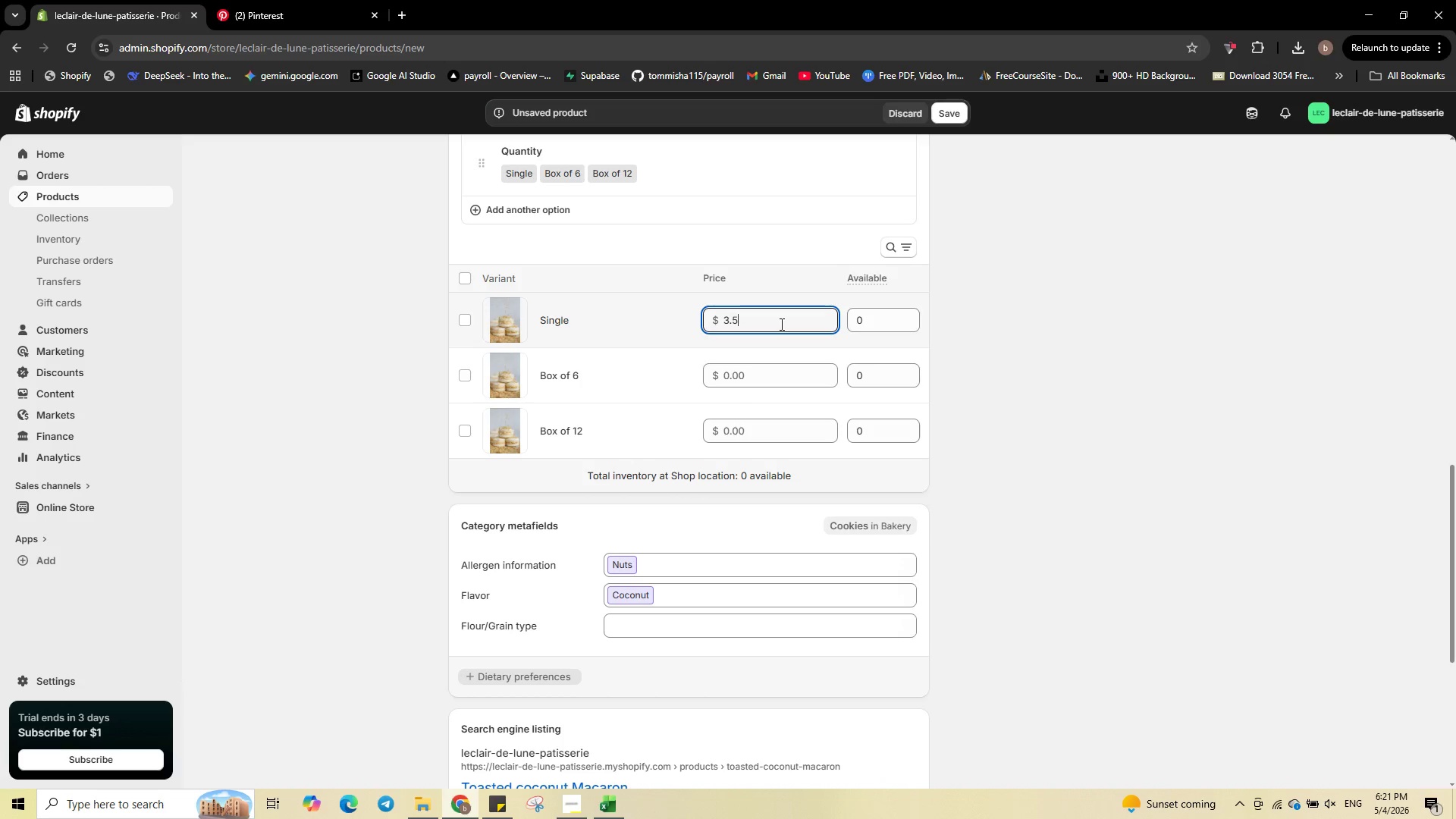 
key(Numpad0)
 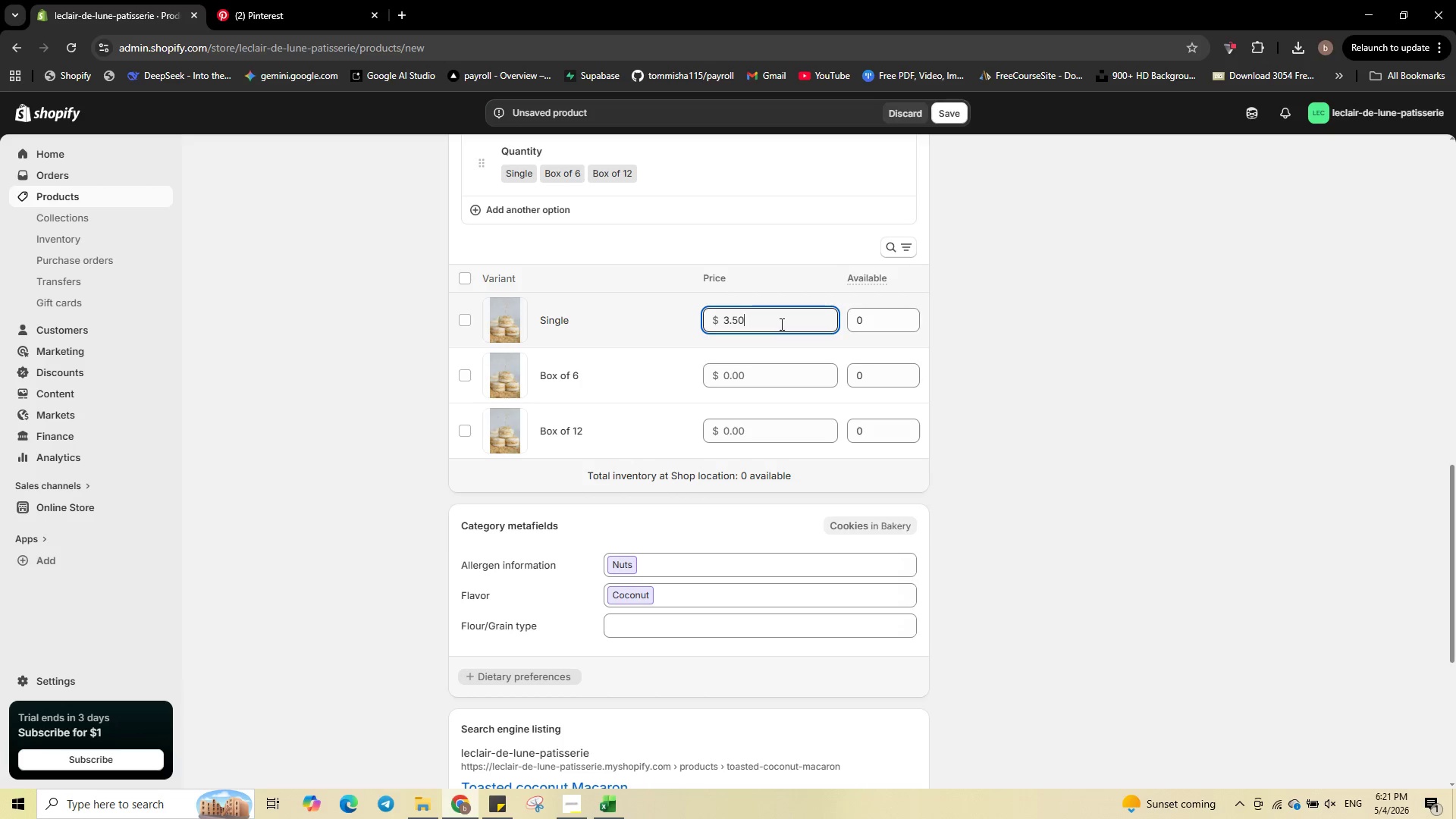 
left_click([780, 324])
 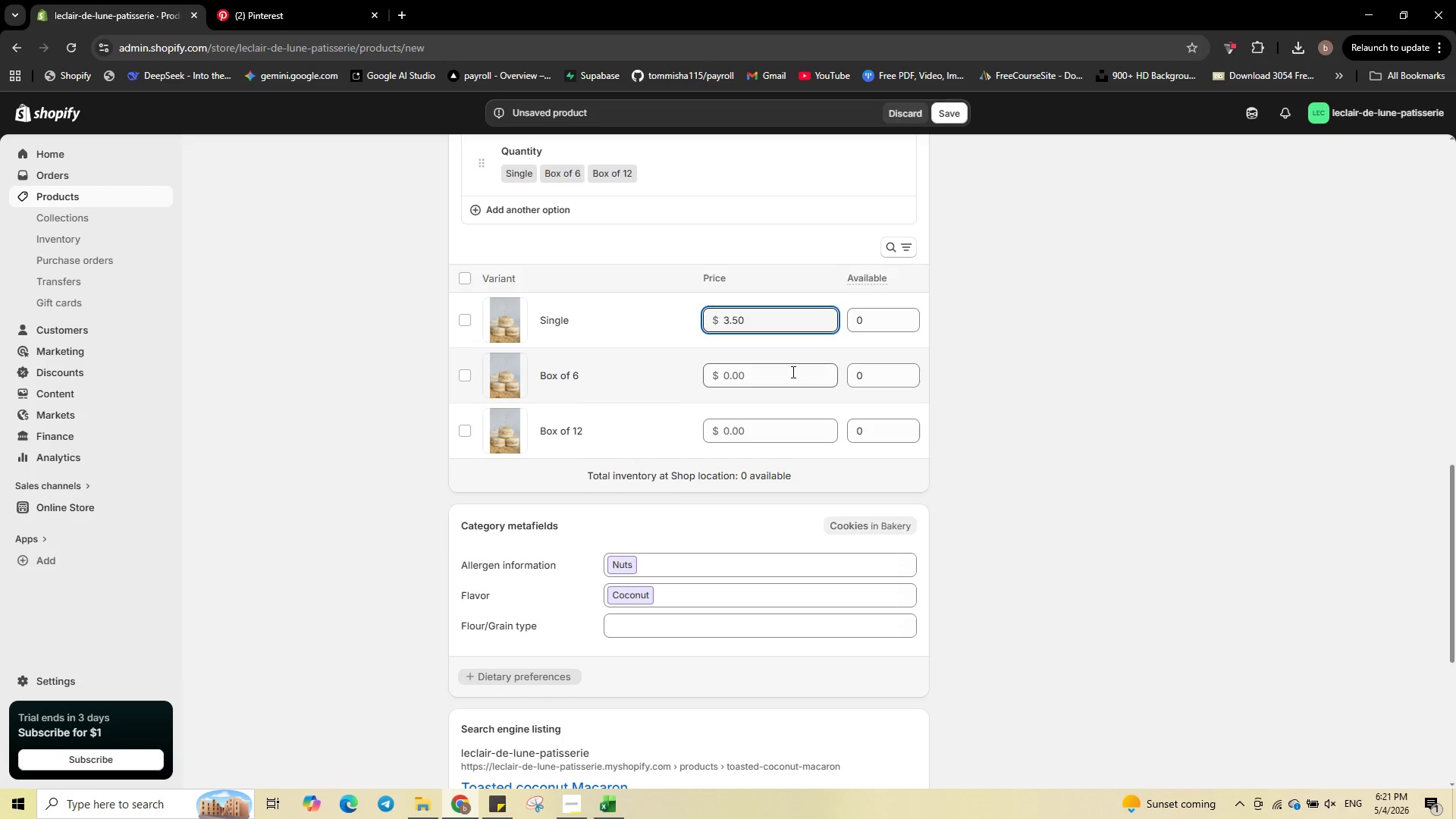 
left_click([792, 372])
 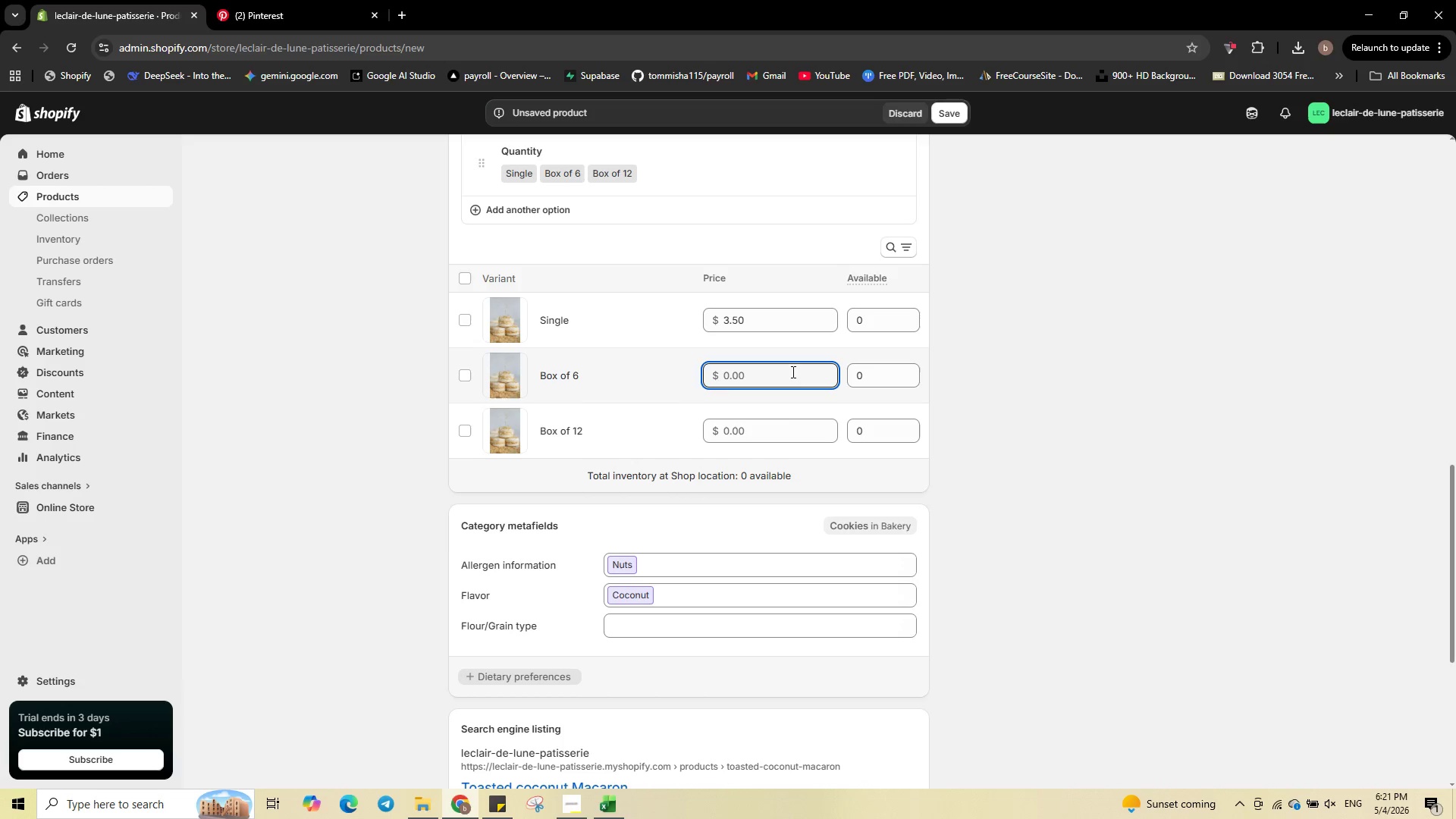 
key(Numpad1)
 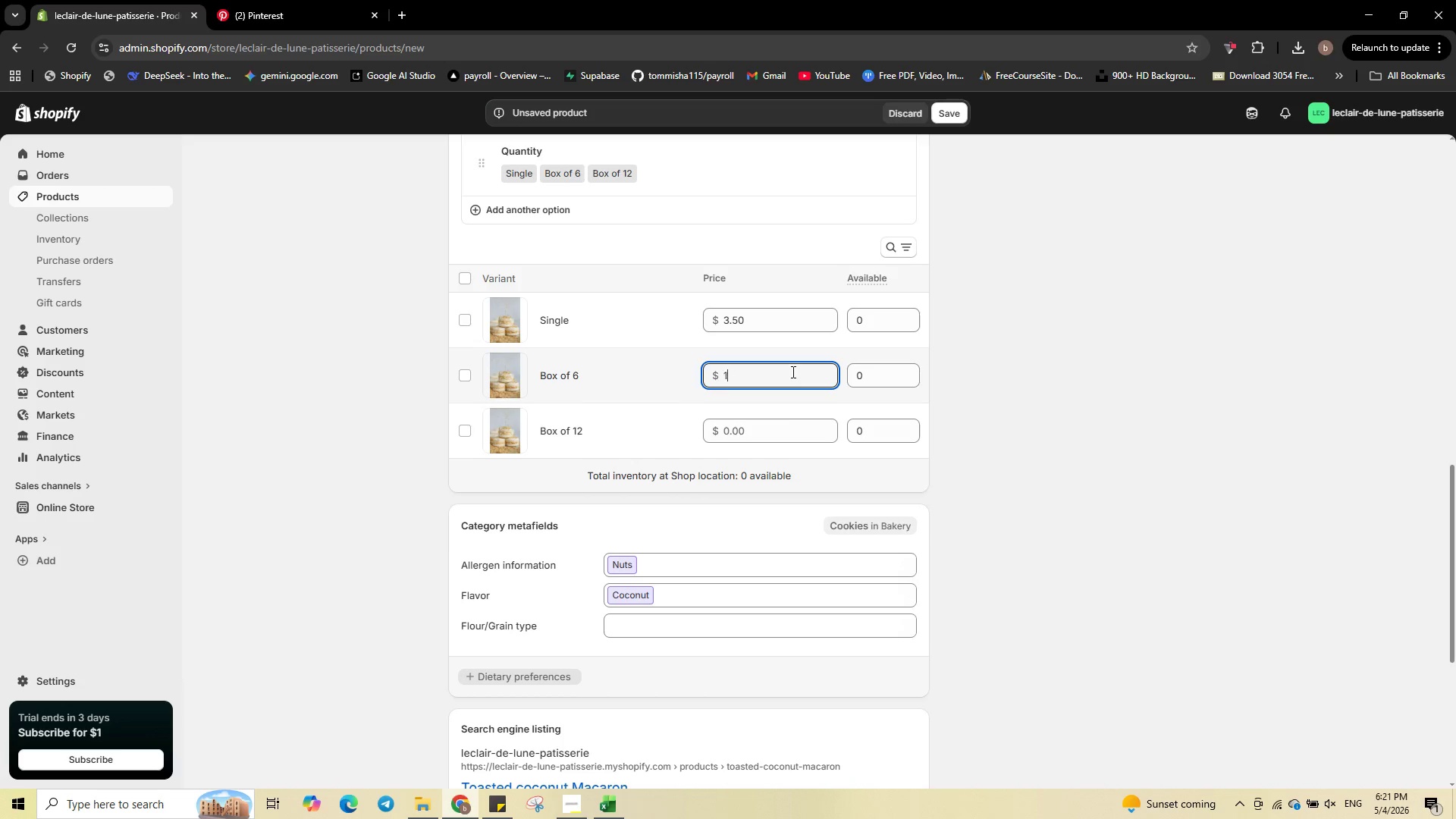 
key(Numpad8)
 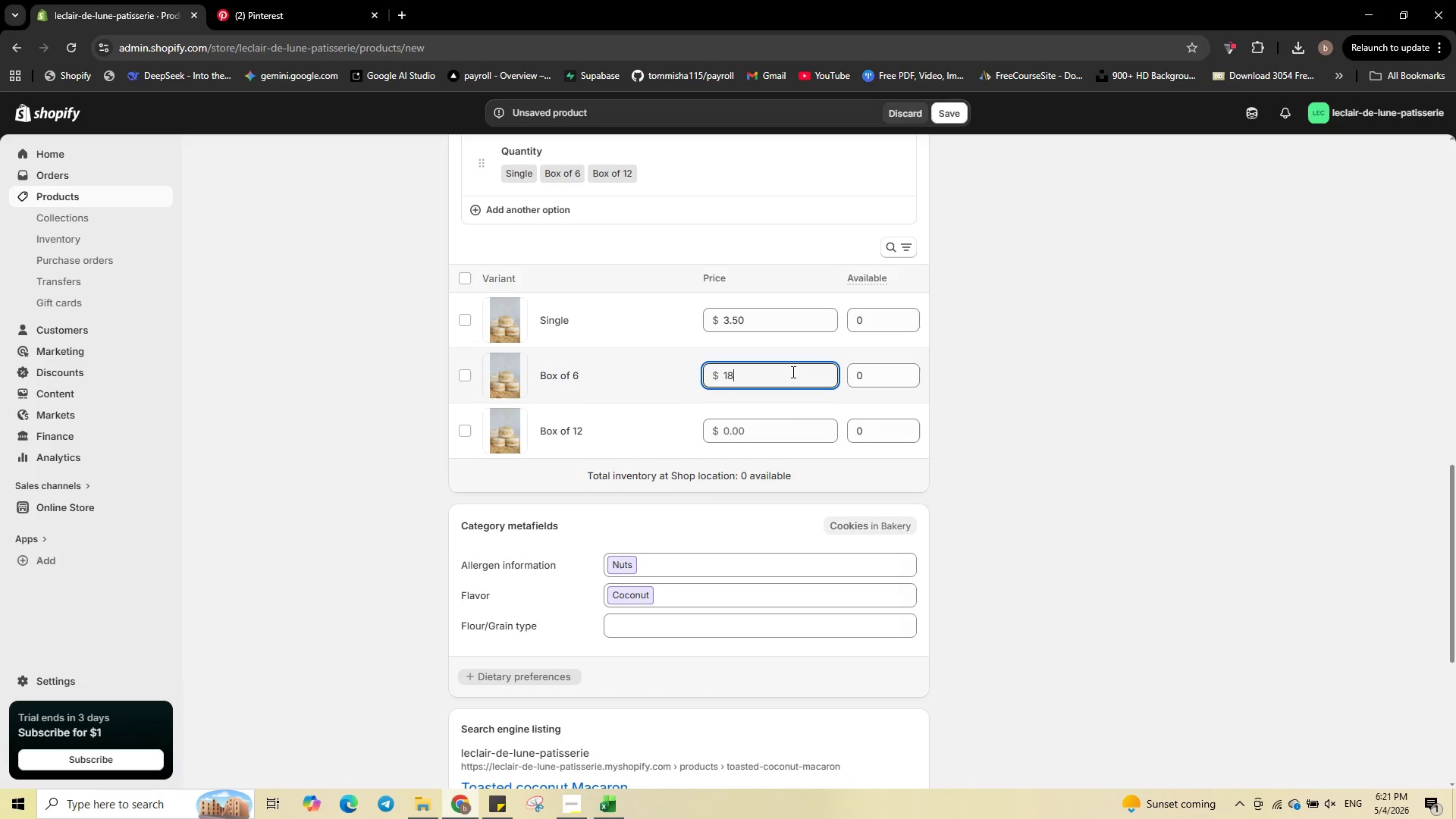 
key(NumpadDecimal)
 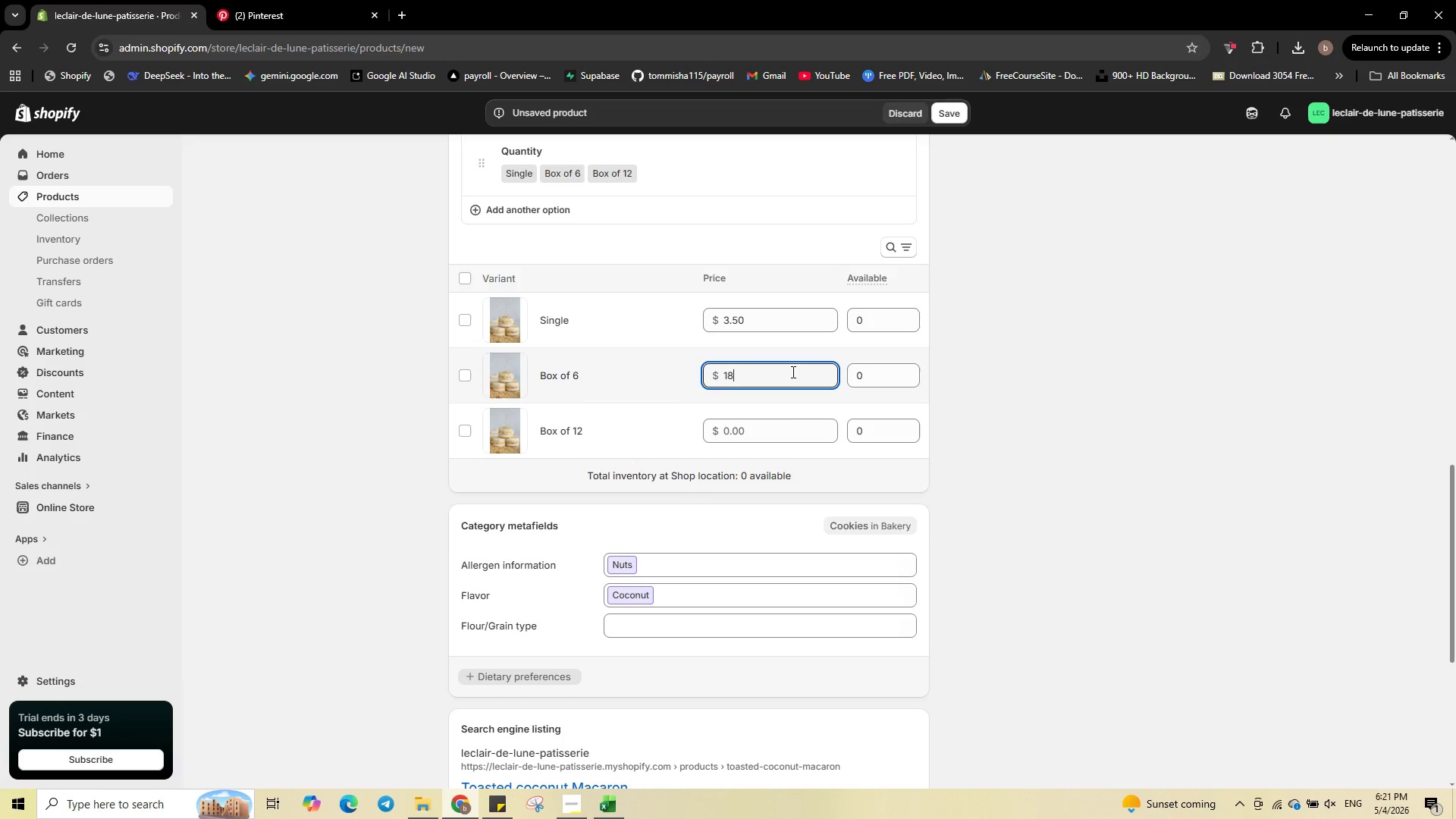 
key(Numpad0)
 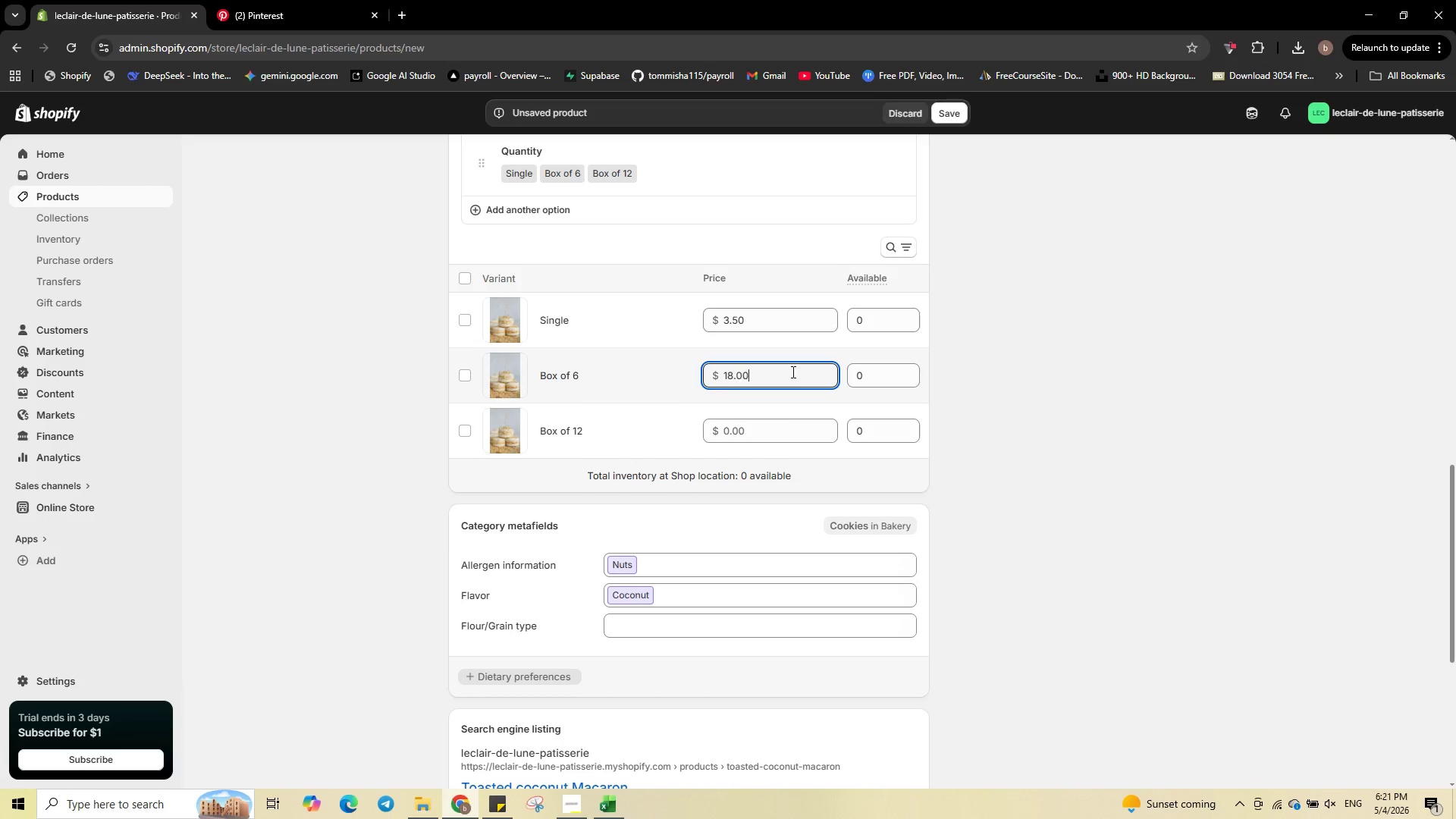 
key(Numpad0)
 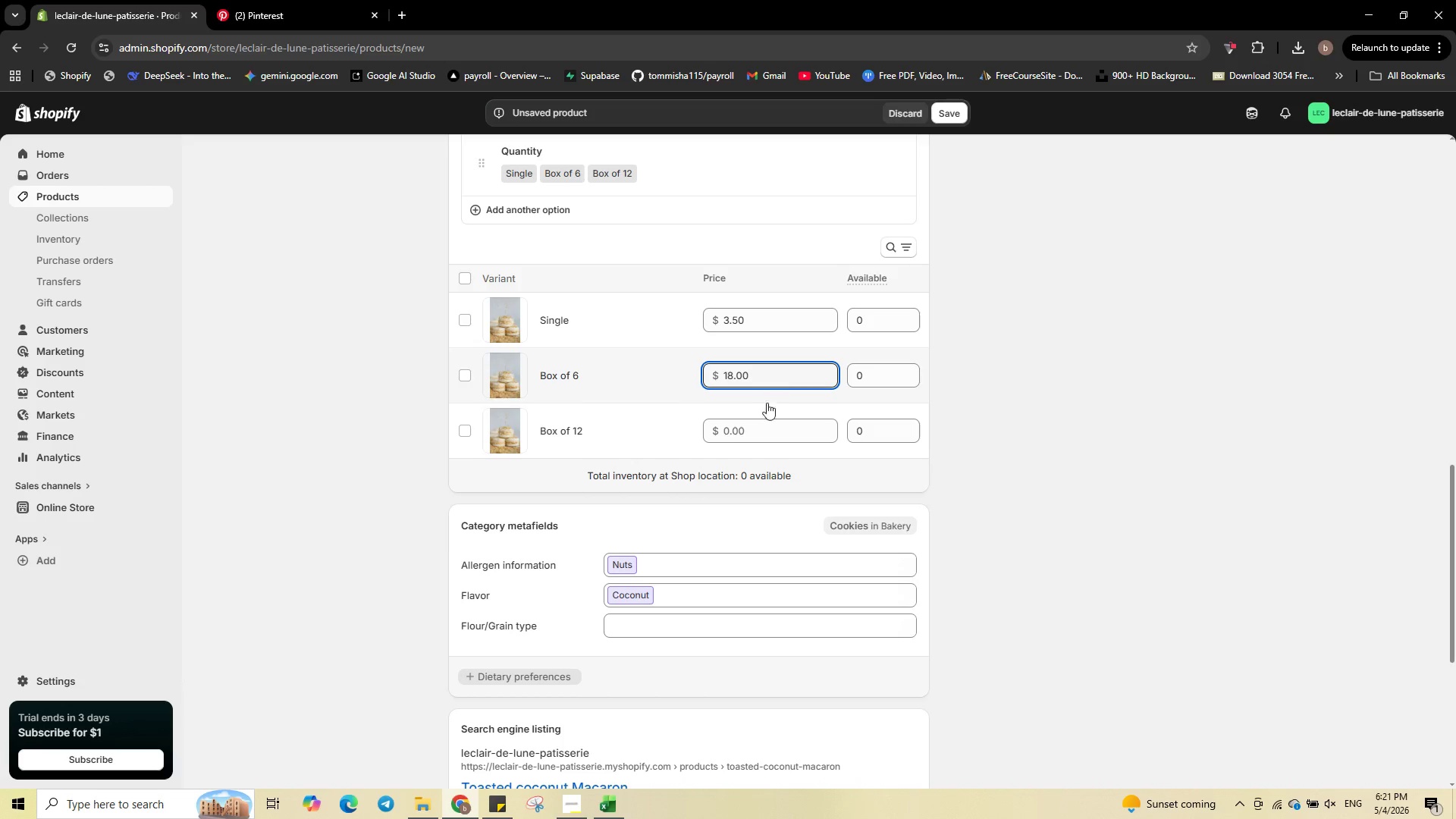 
left_click([755, 431])
 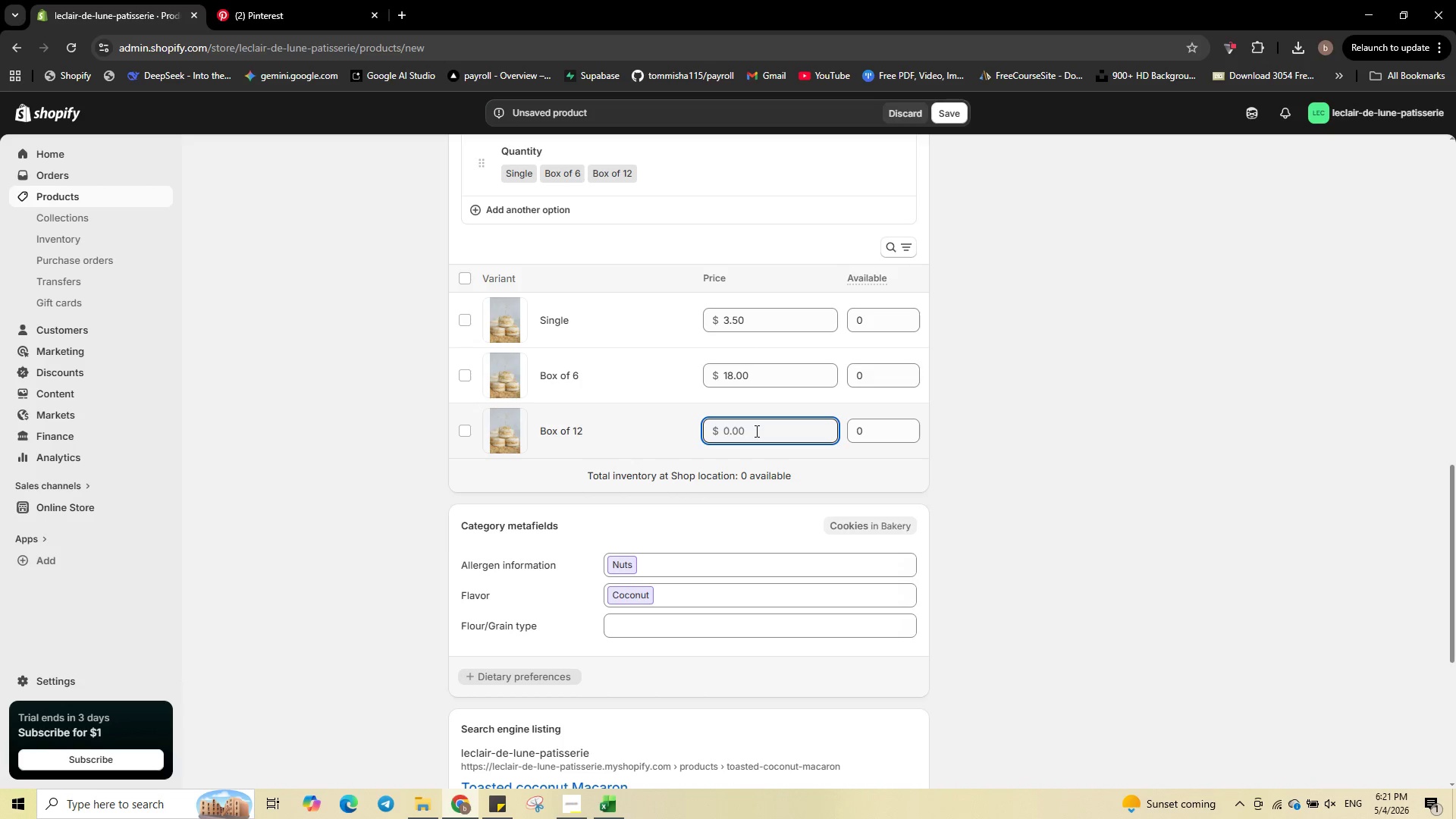 
key(Numpad3)
 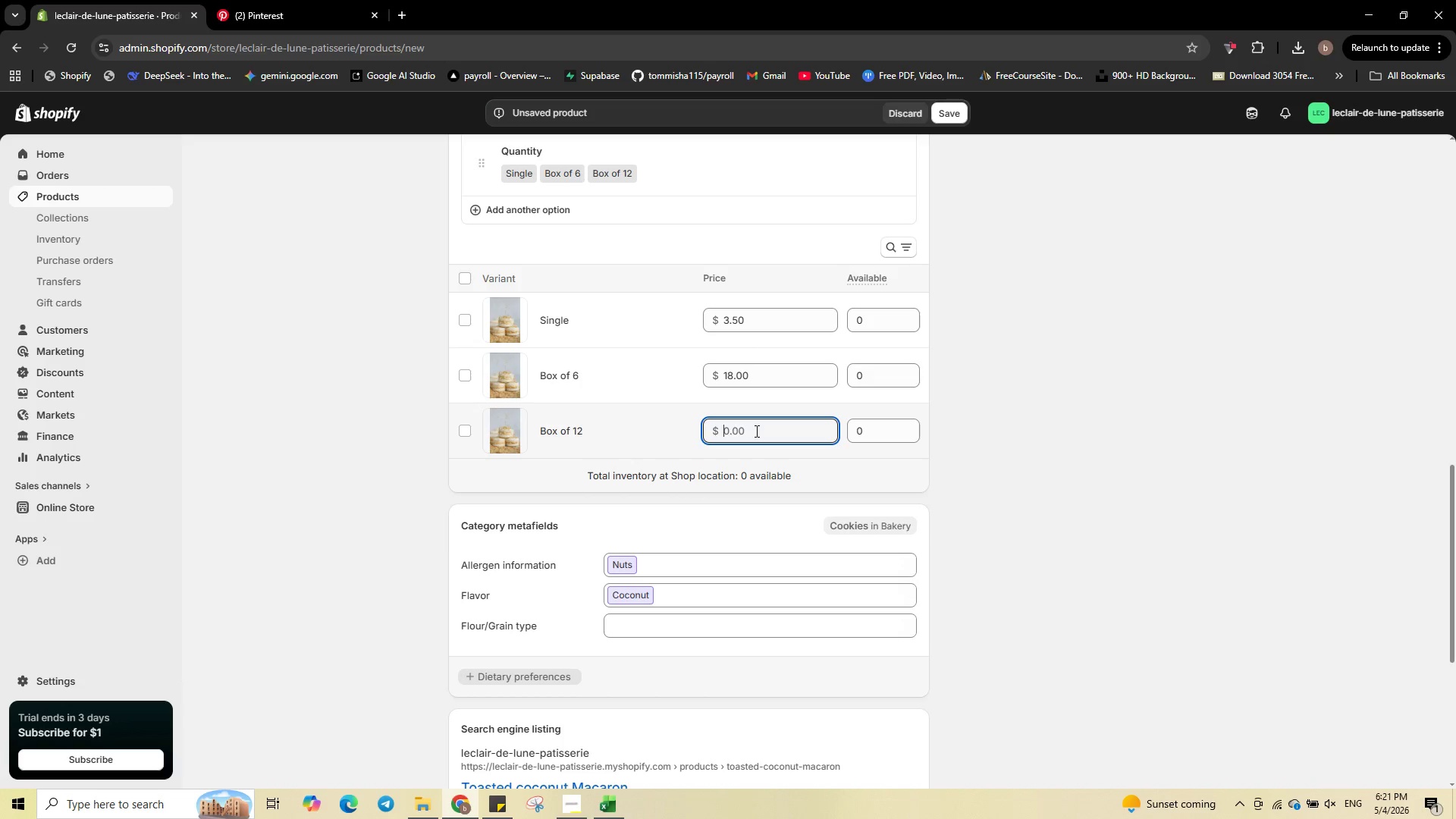 
key(Numpad6)
 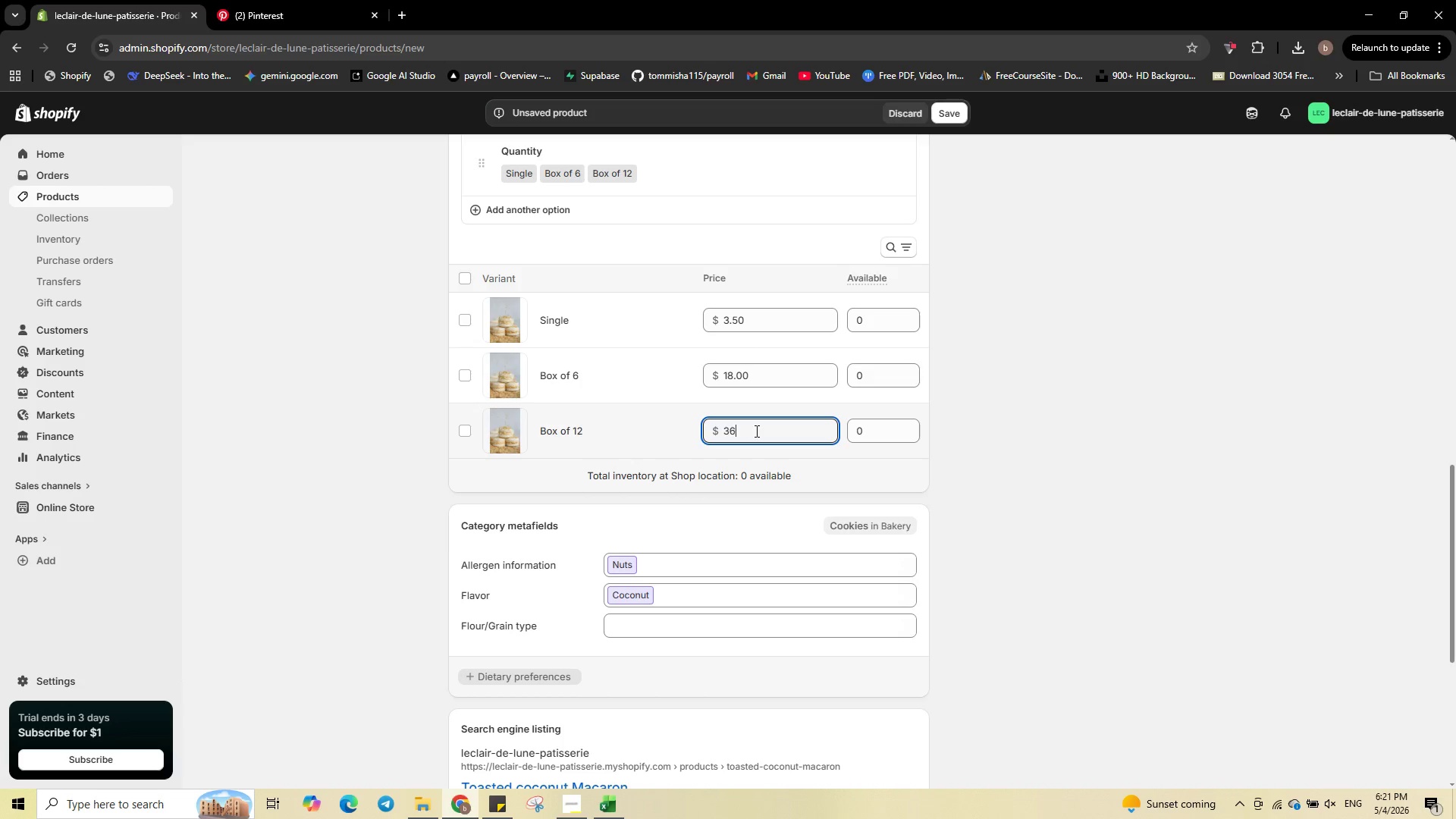 
key(NumpadDecimal)
 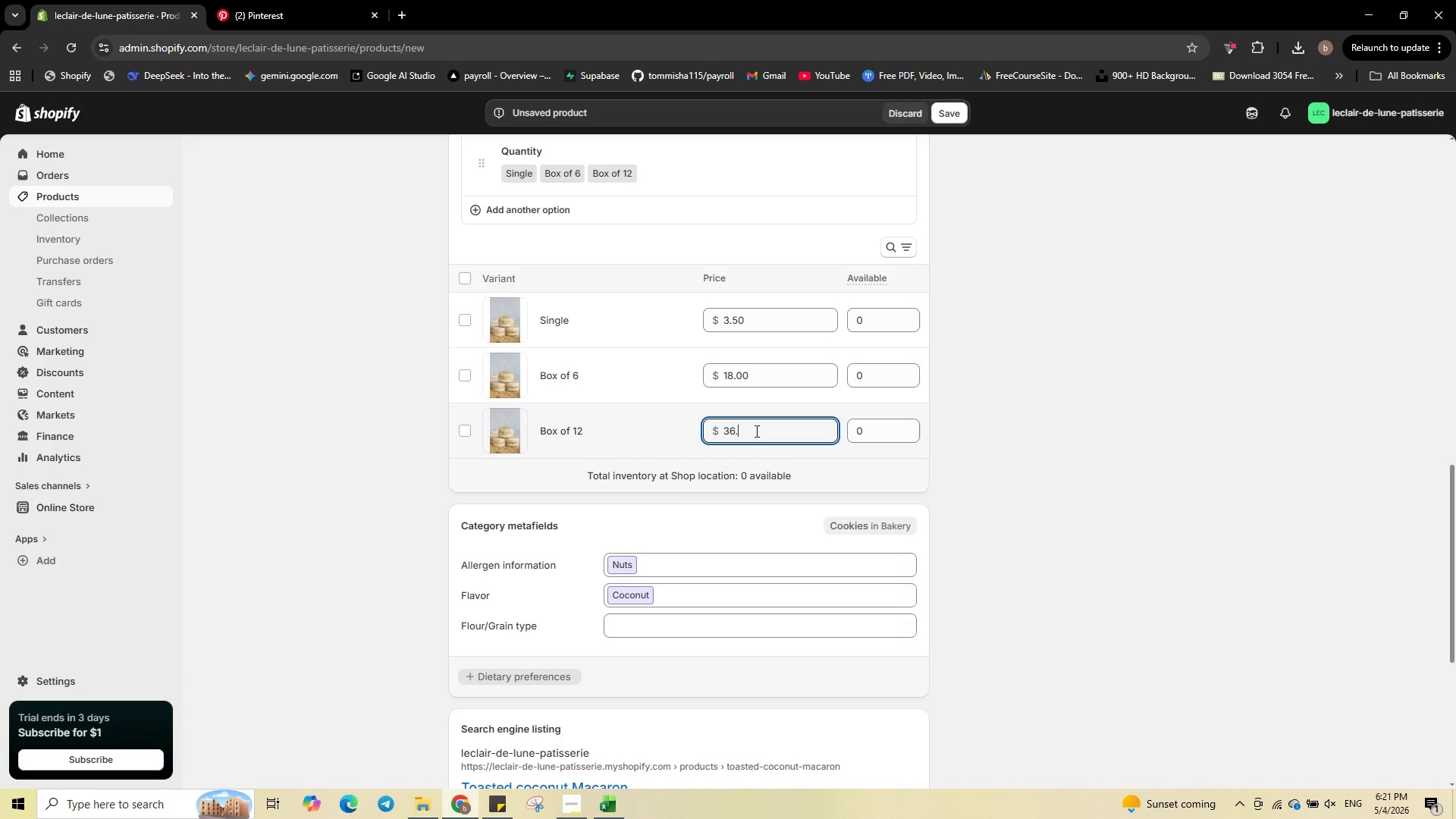 
key(Numpad0)
 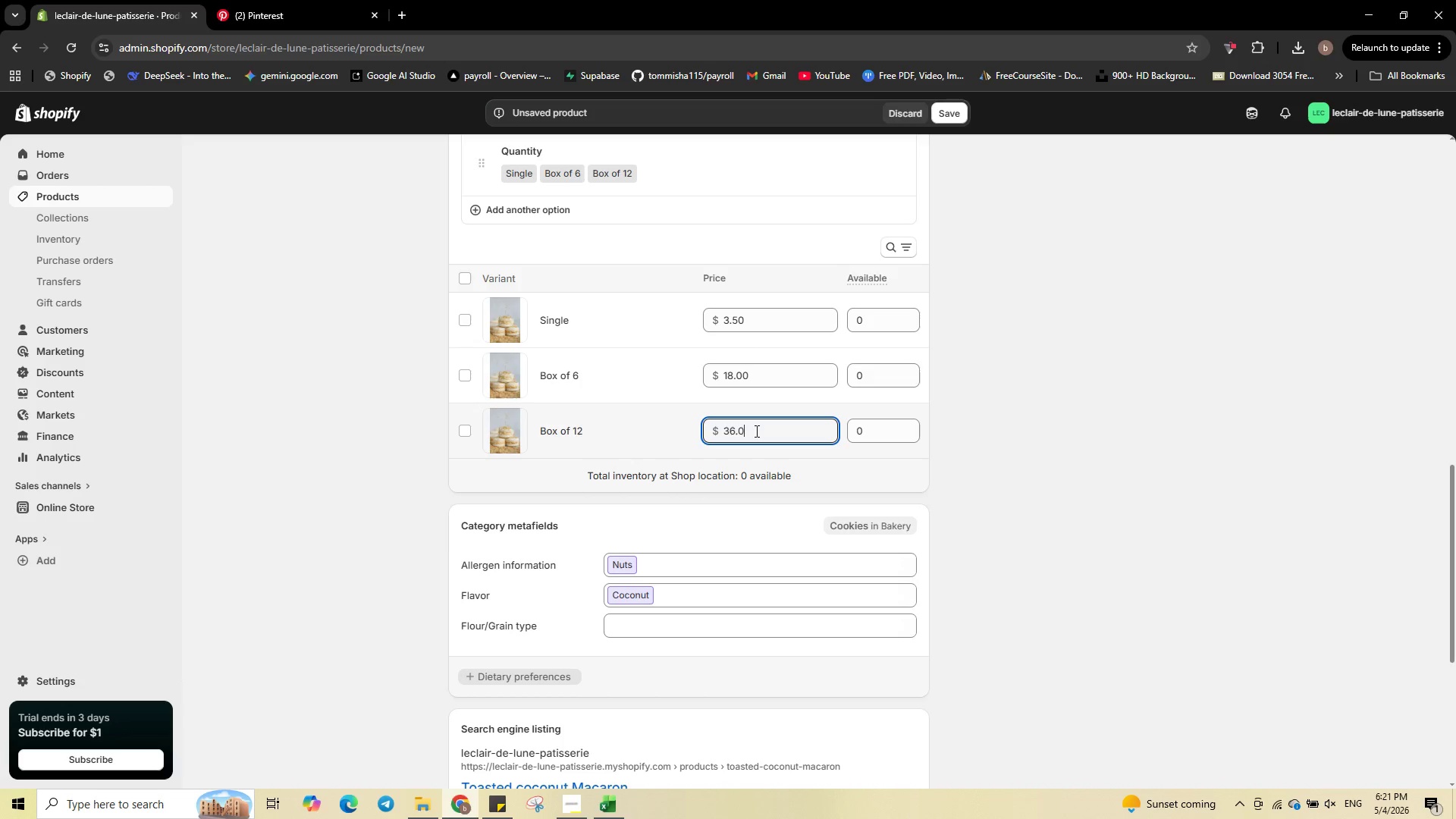 
key(Numpad0)
 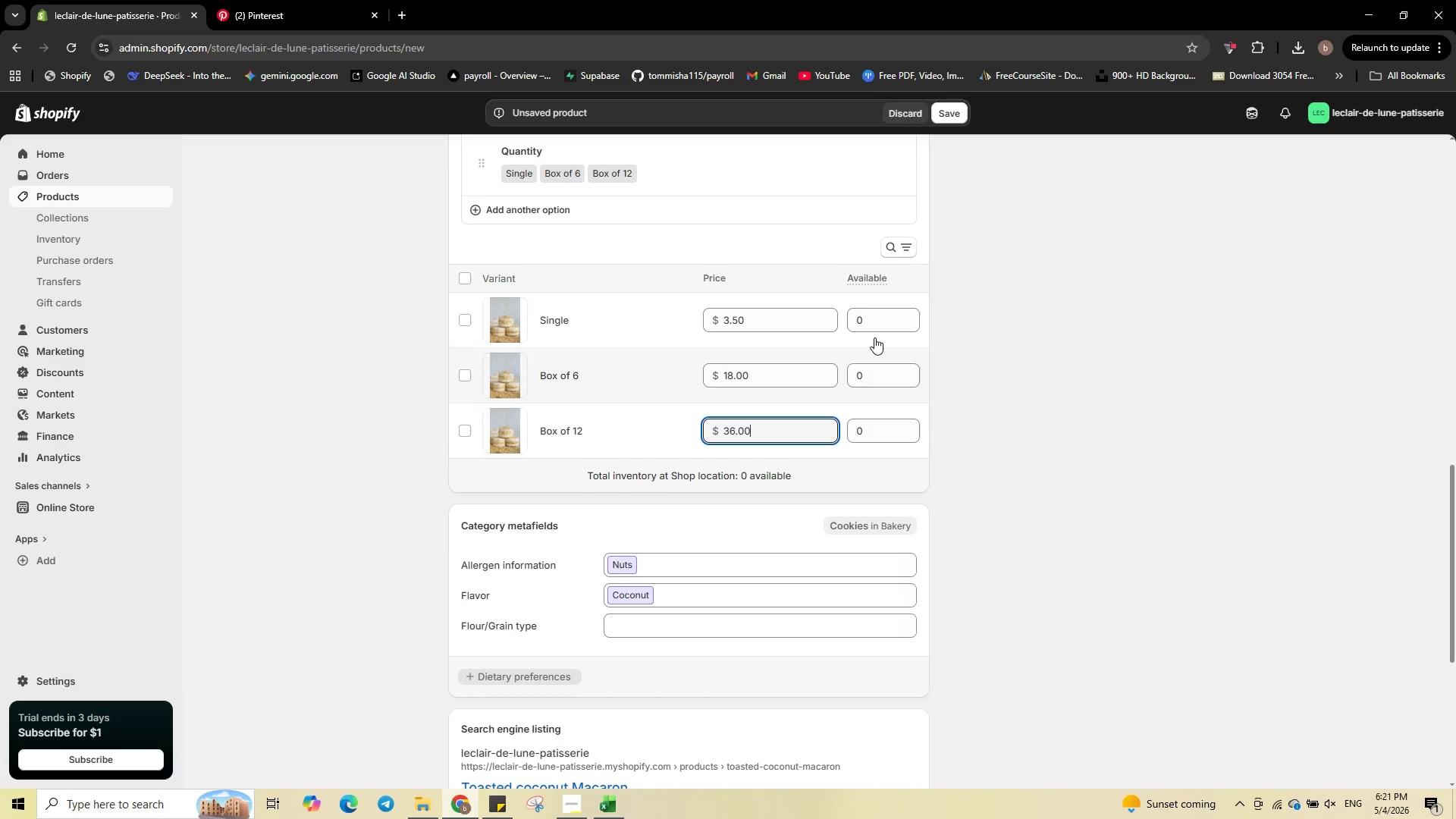 
left_click([885, 322])
 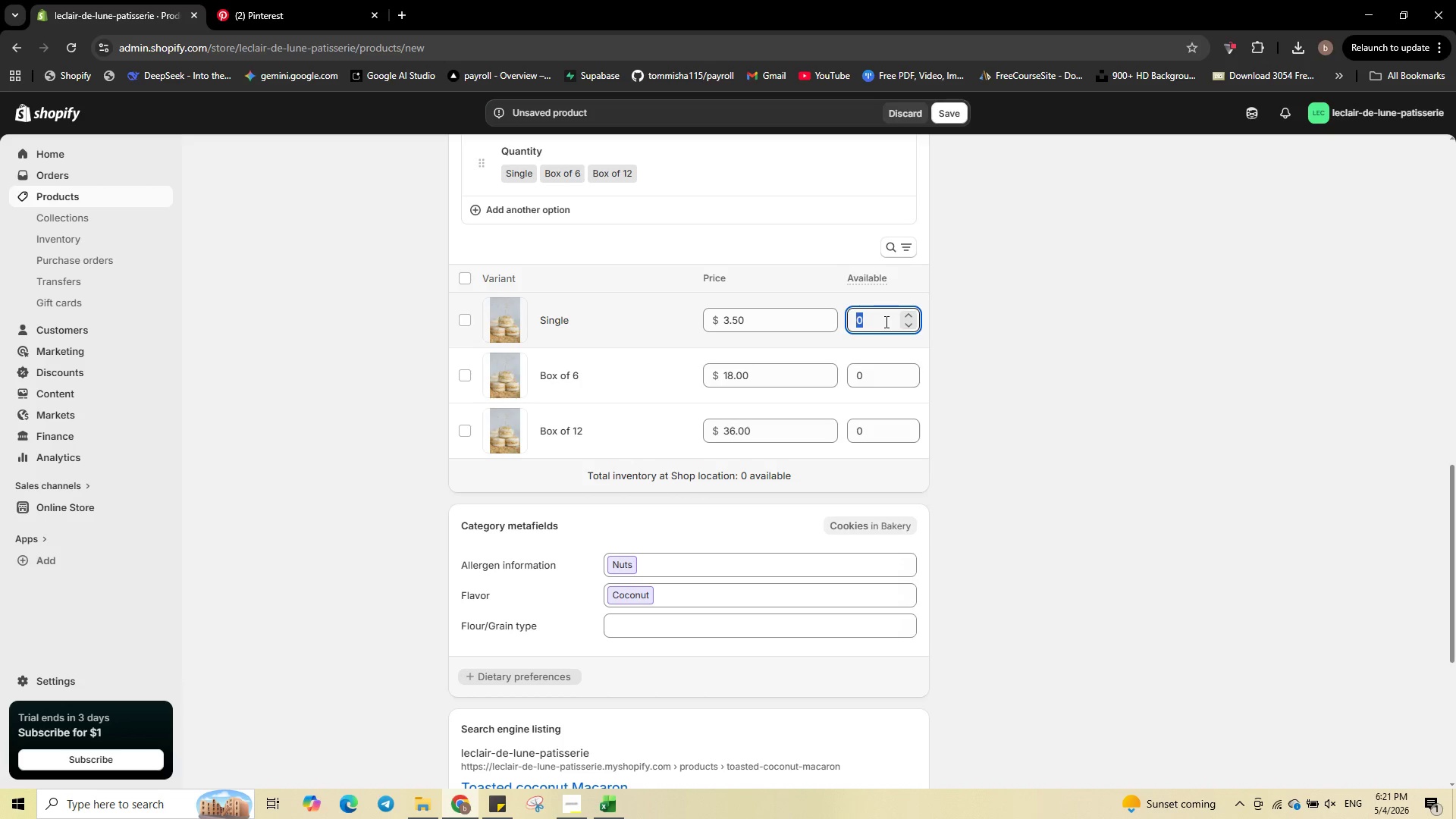 
key(Numpad6)
 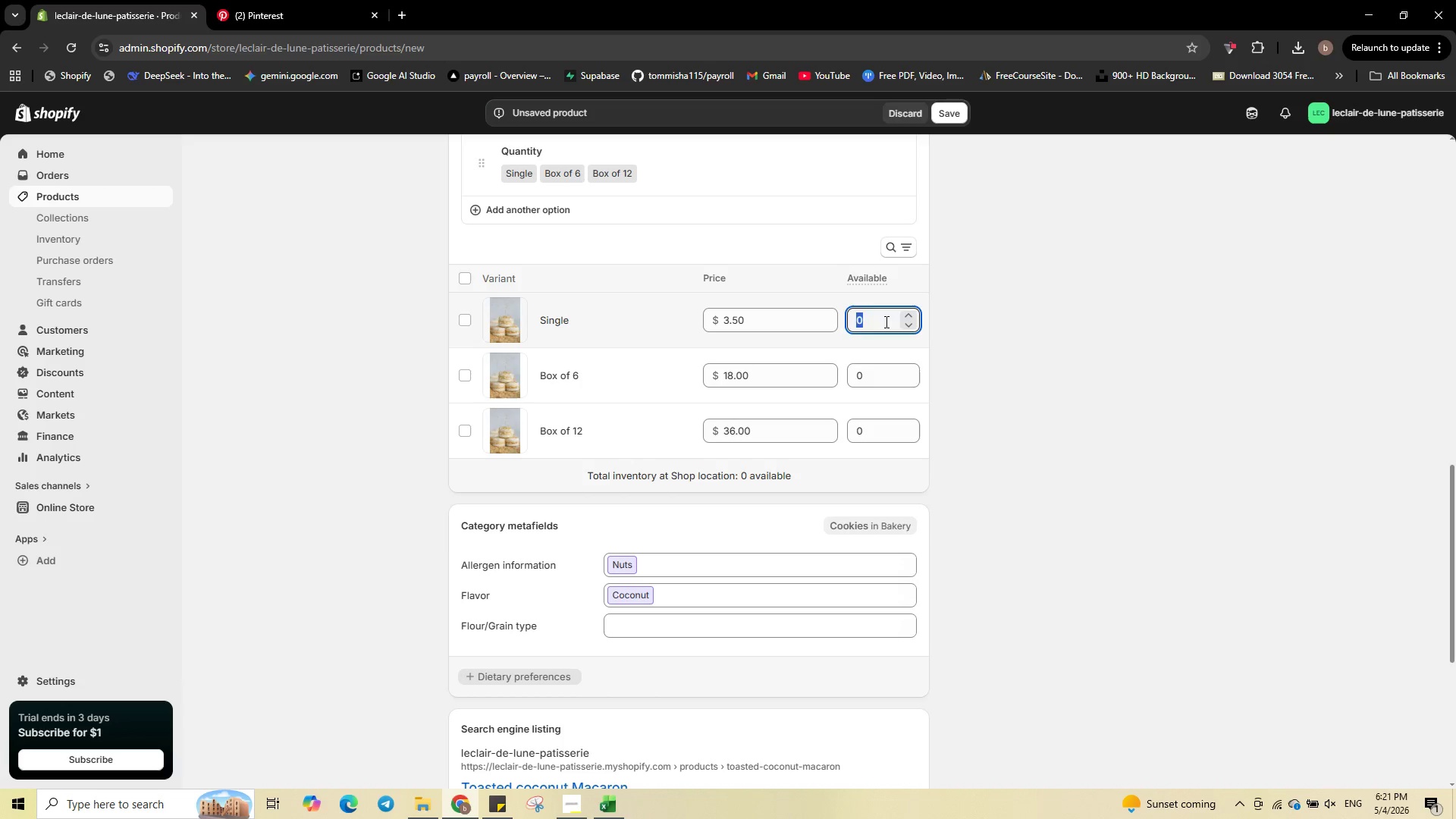 
key(Numpad0)
 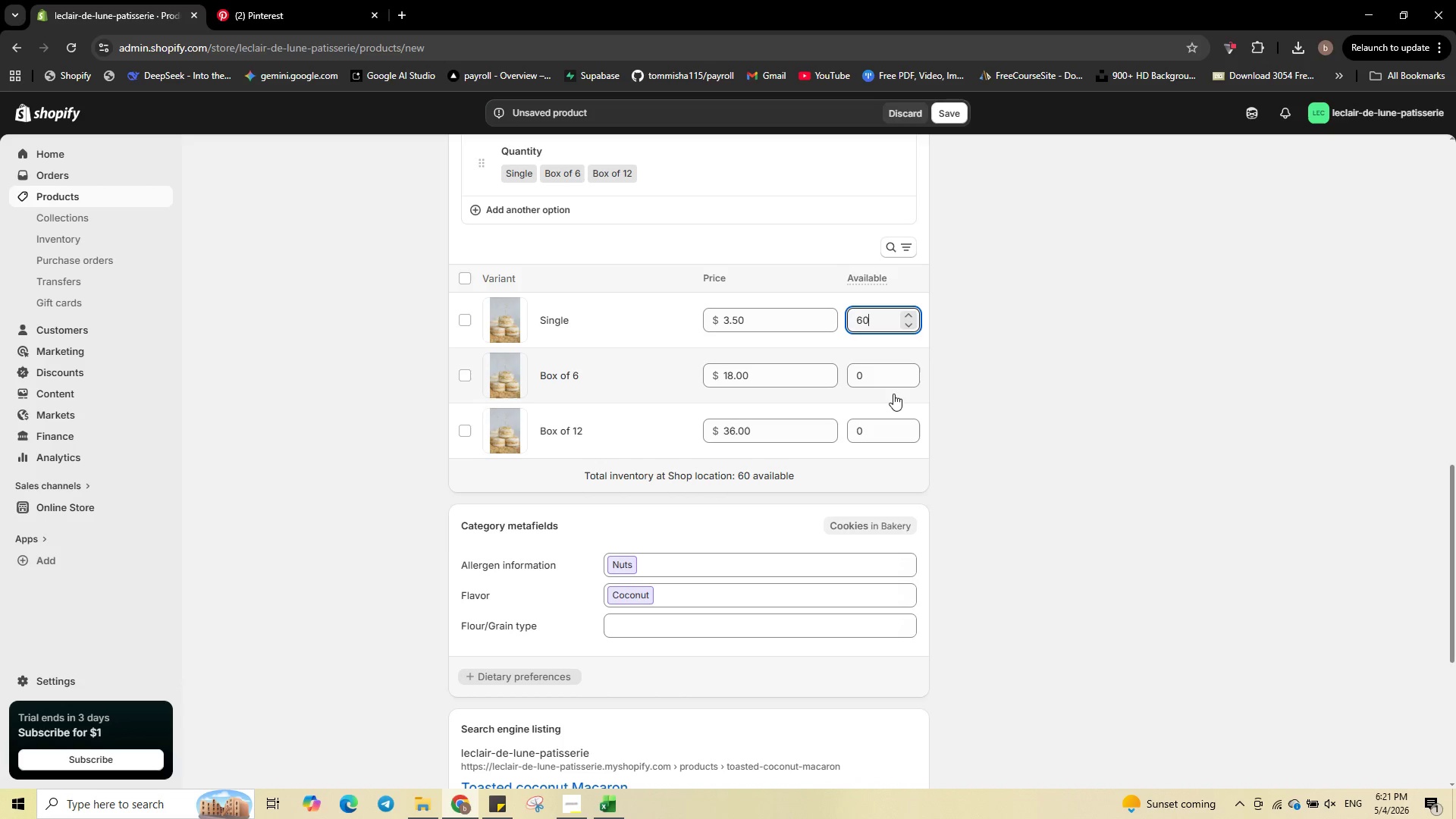 
left_click([887, 376])
 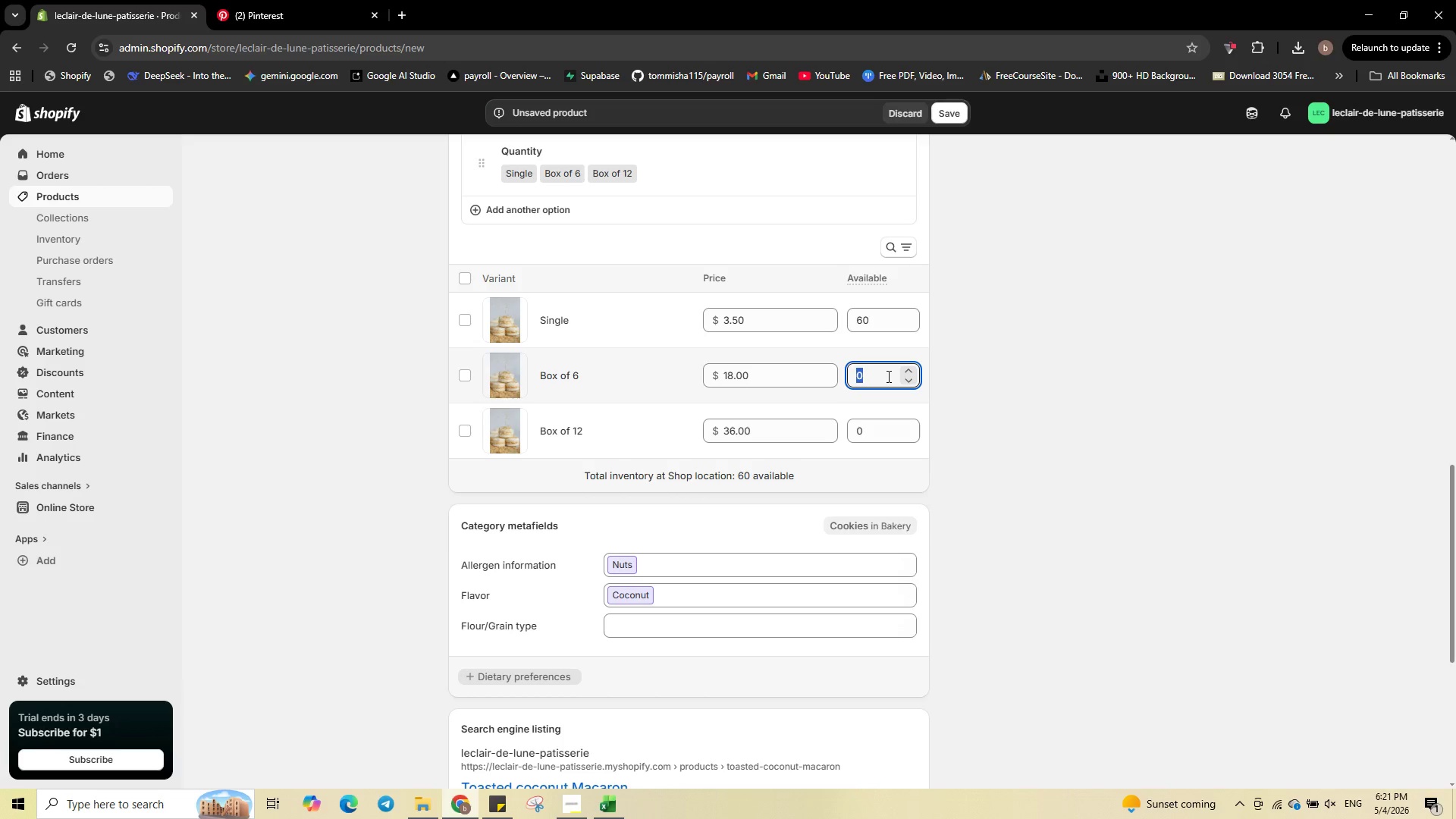 
key(Numpad2)
 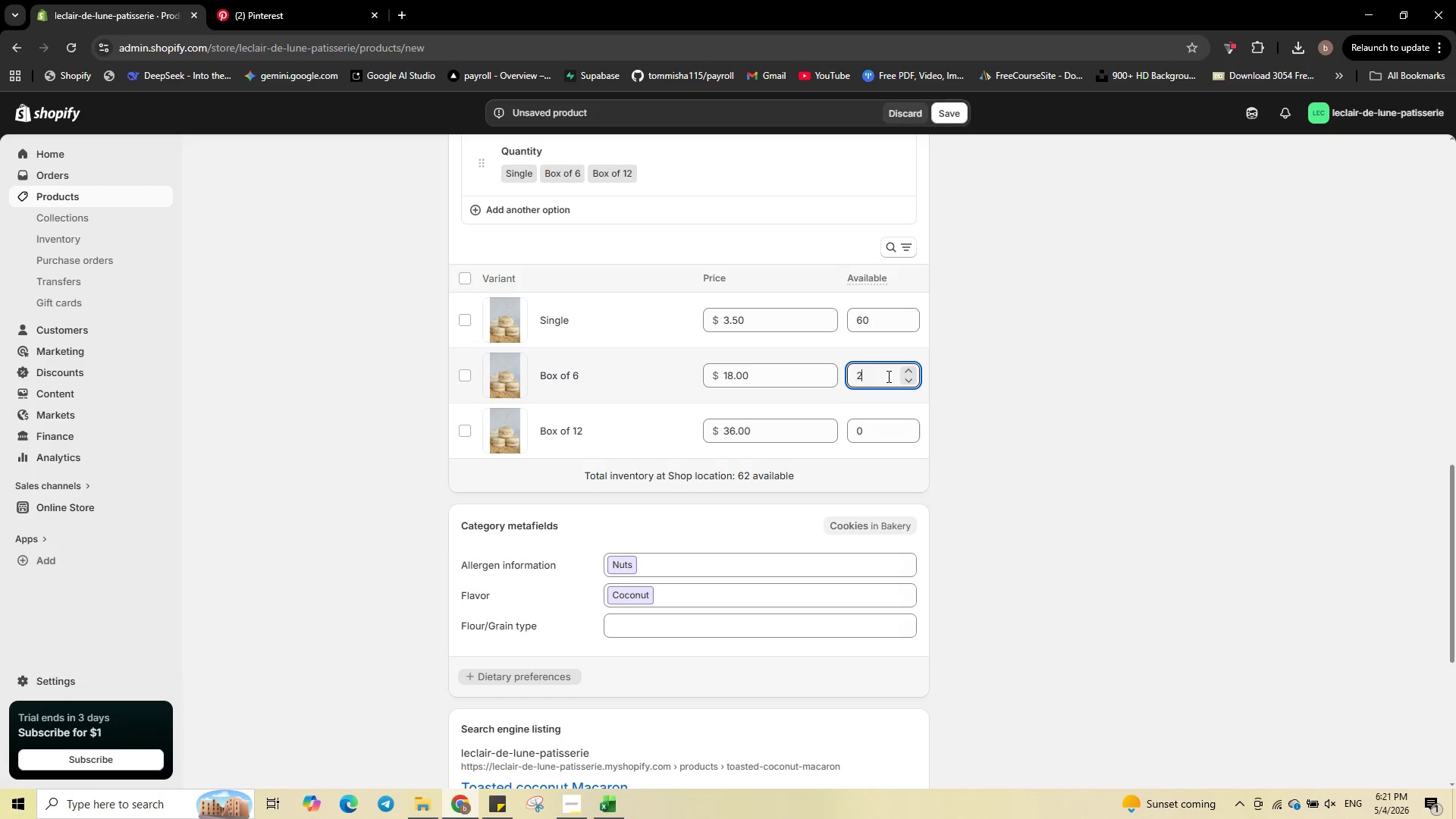 
key(Numpad0)
 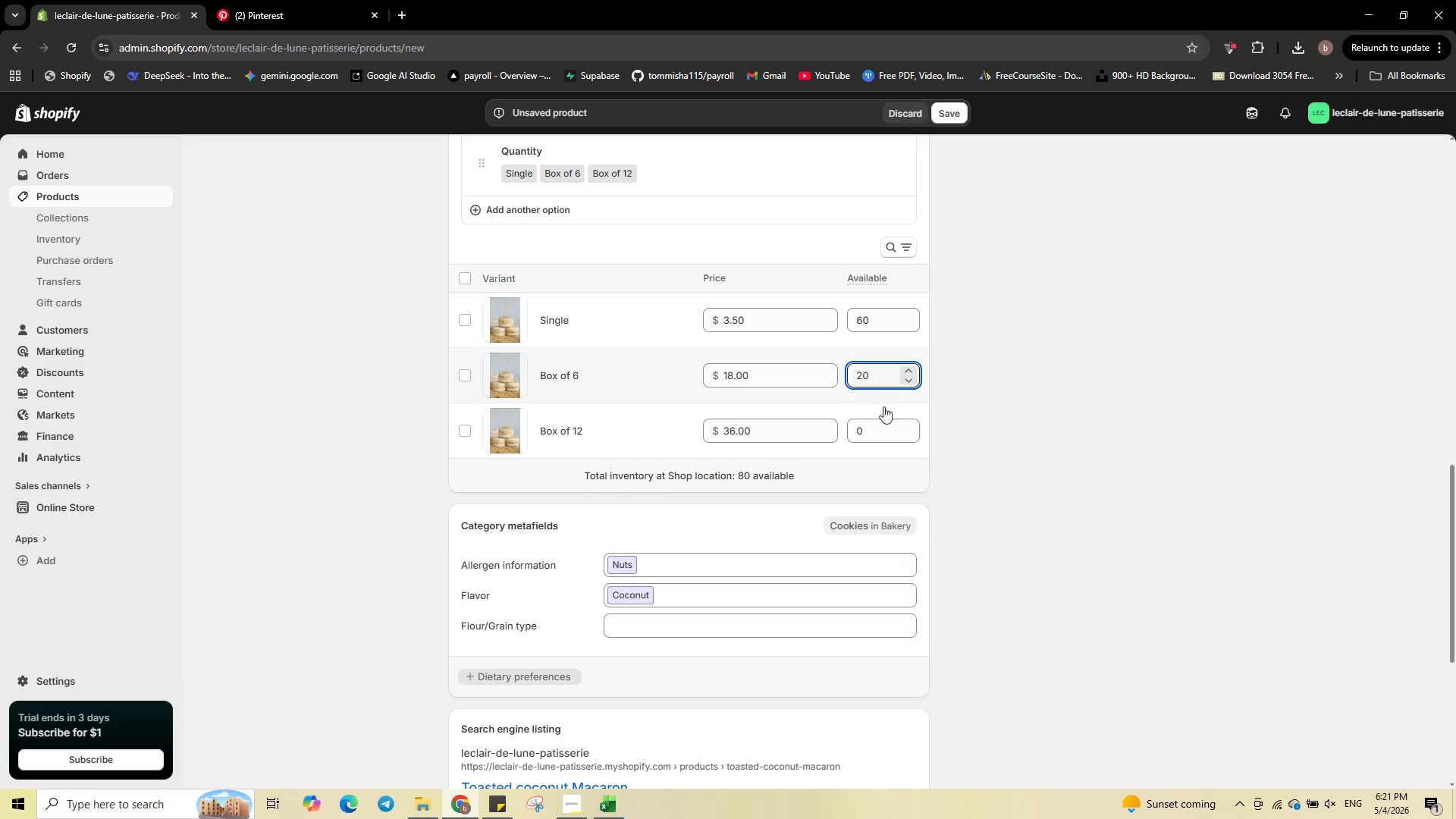 
left_click([886, 441])
 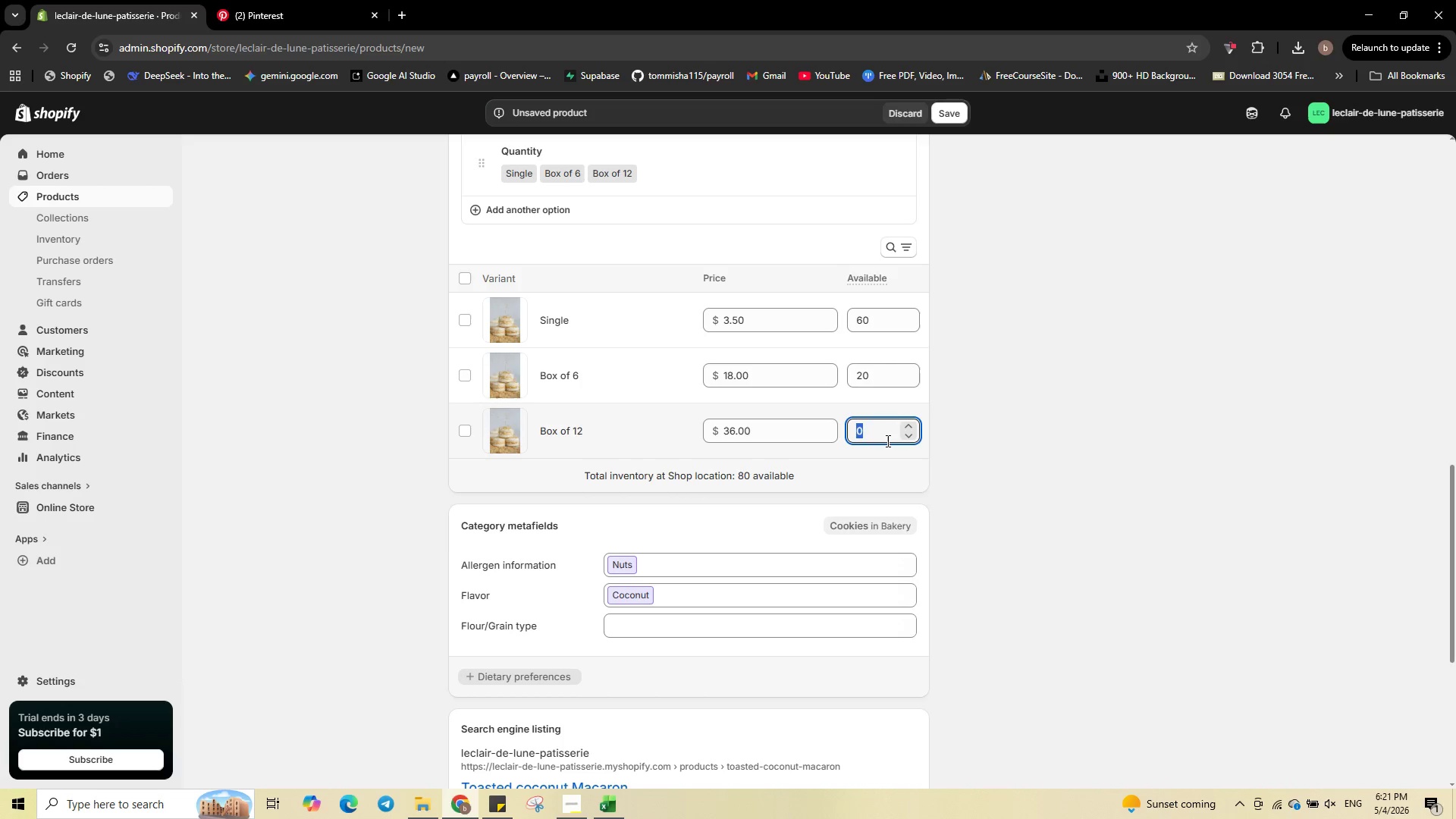 
key(Numpad1)
 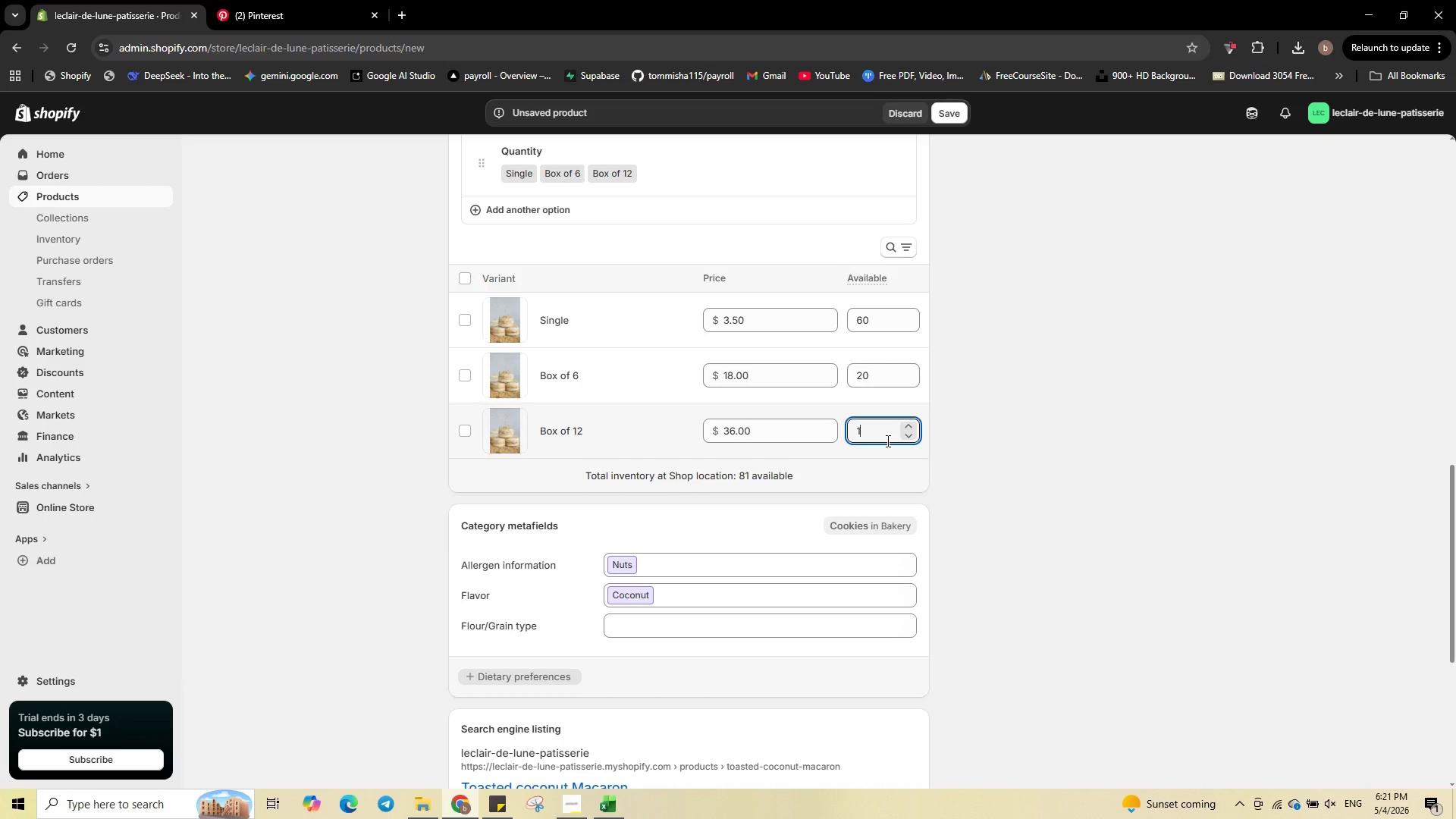 
key(Numpad0)
 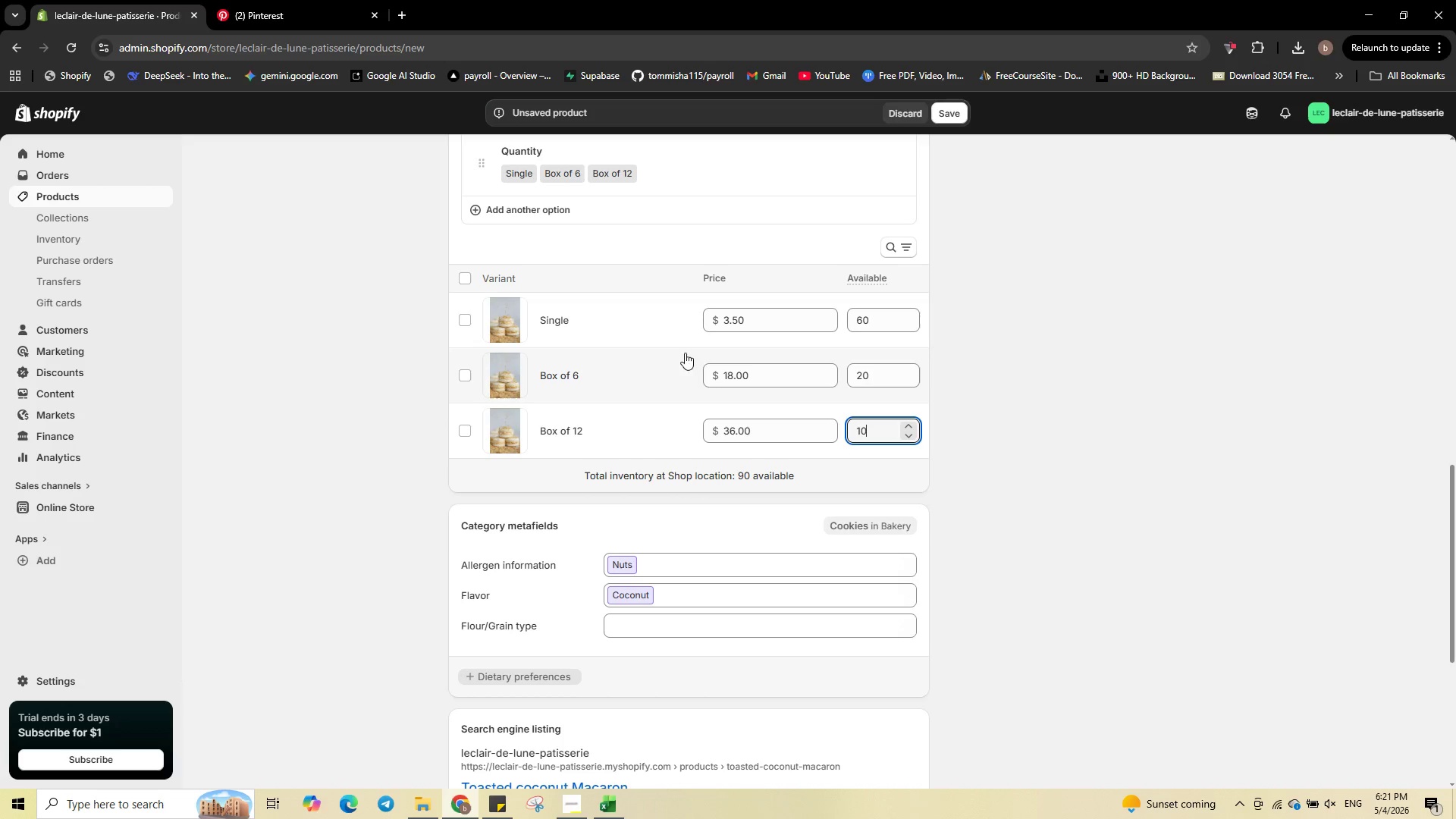 
left_click([646, 323])
 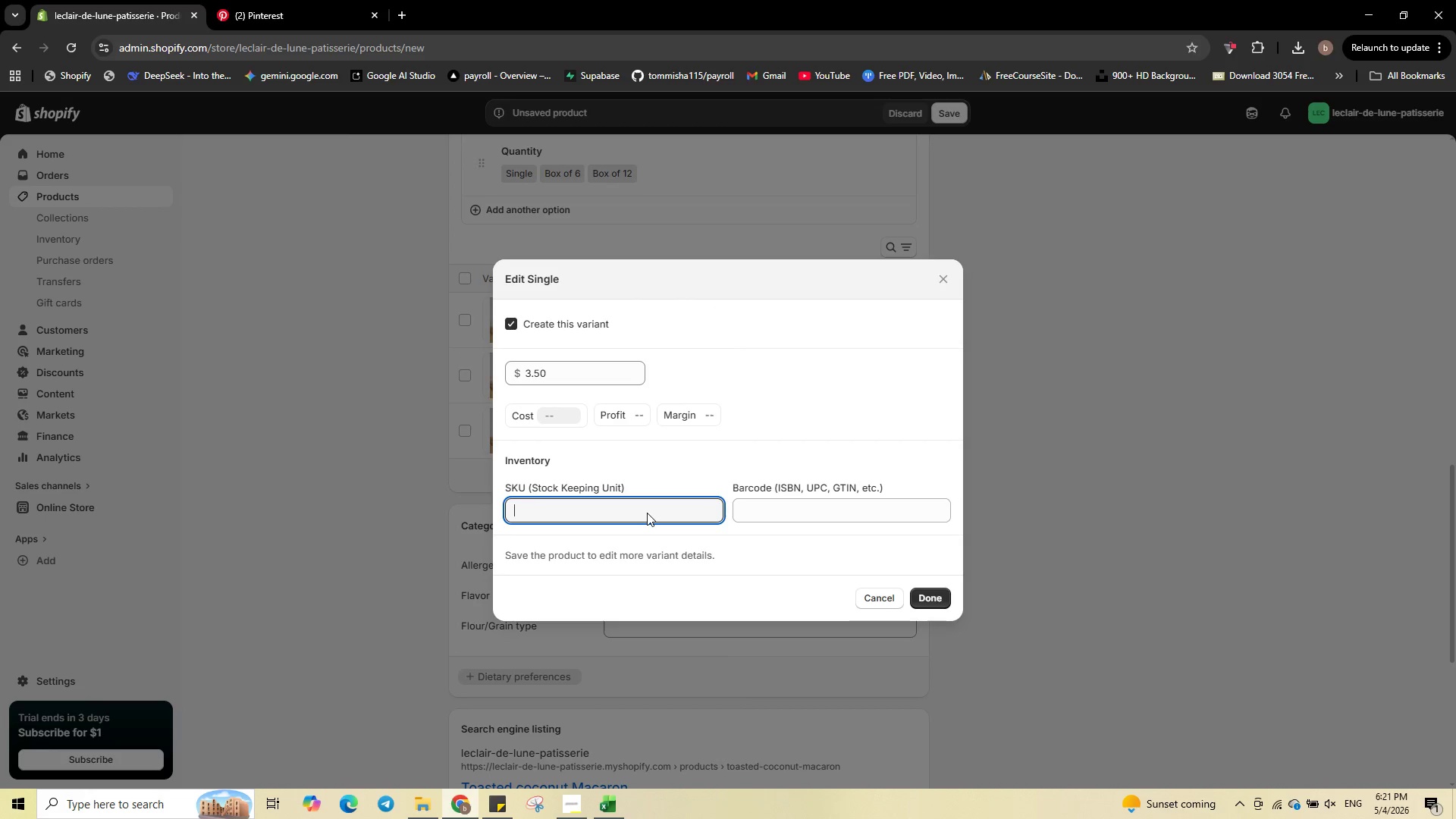 
type(EDL-TCM)
 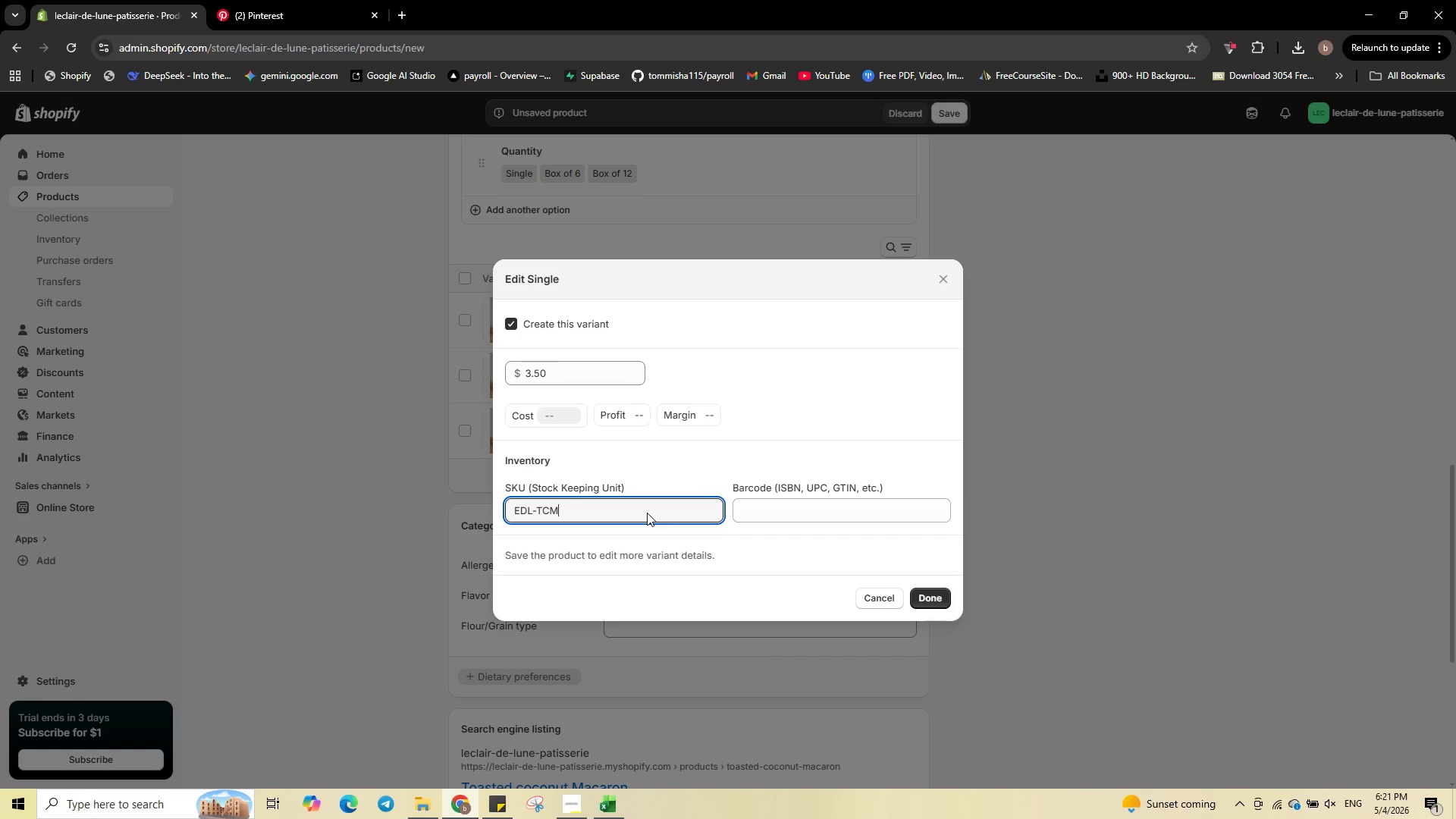 
type(-SGL)
 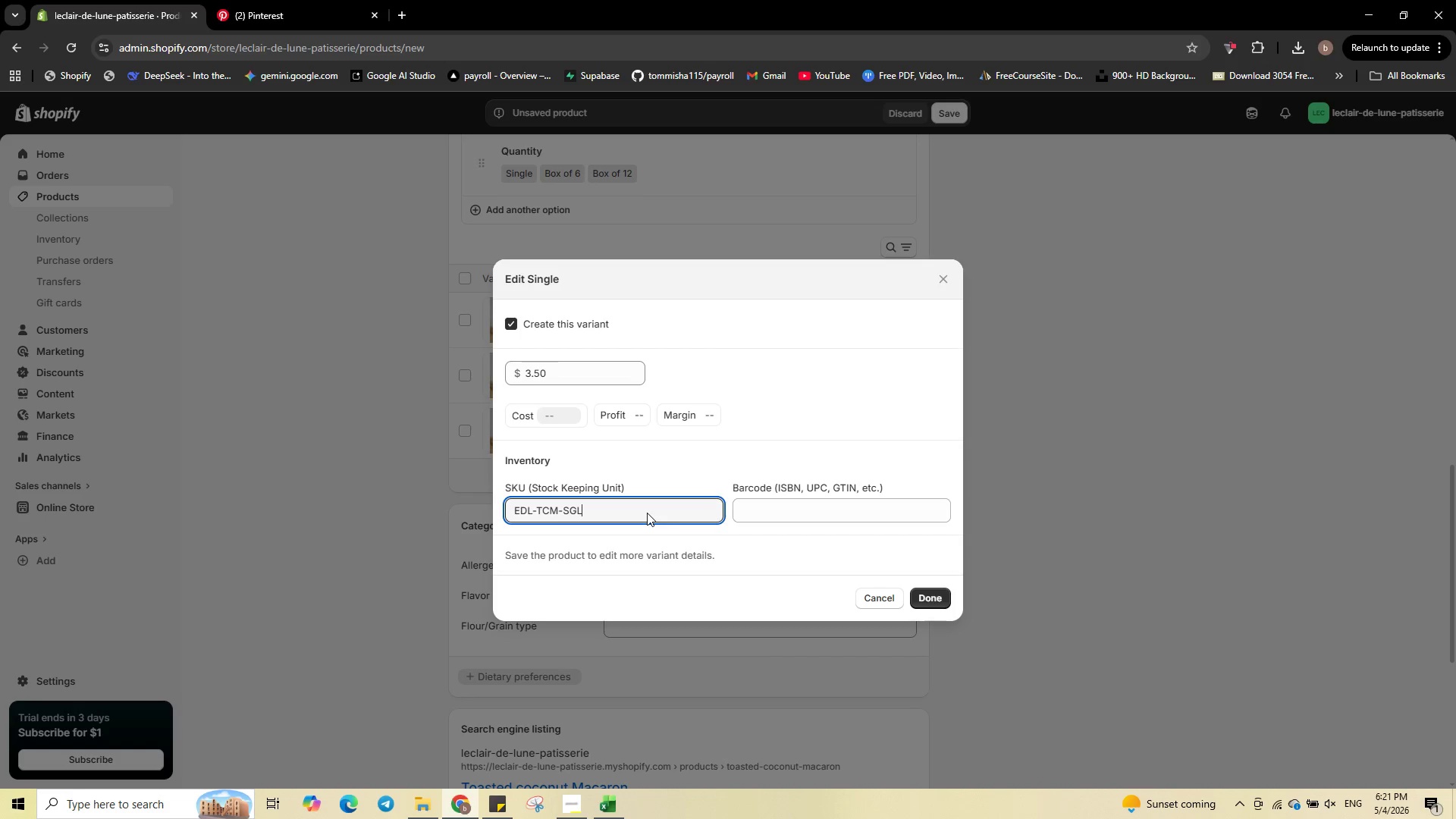 
left_click([647, 513])
 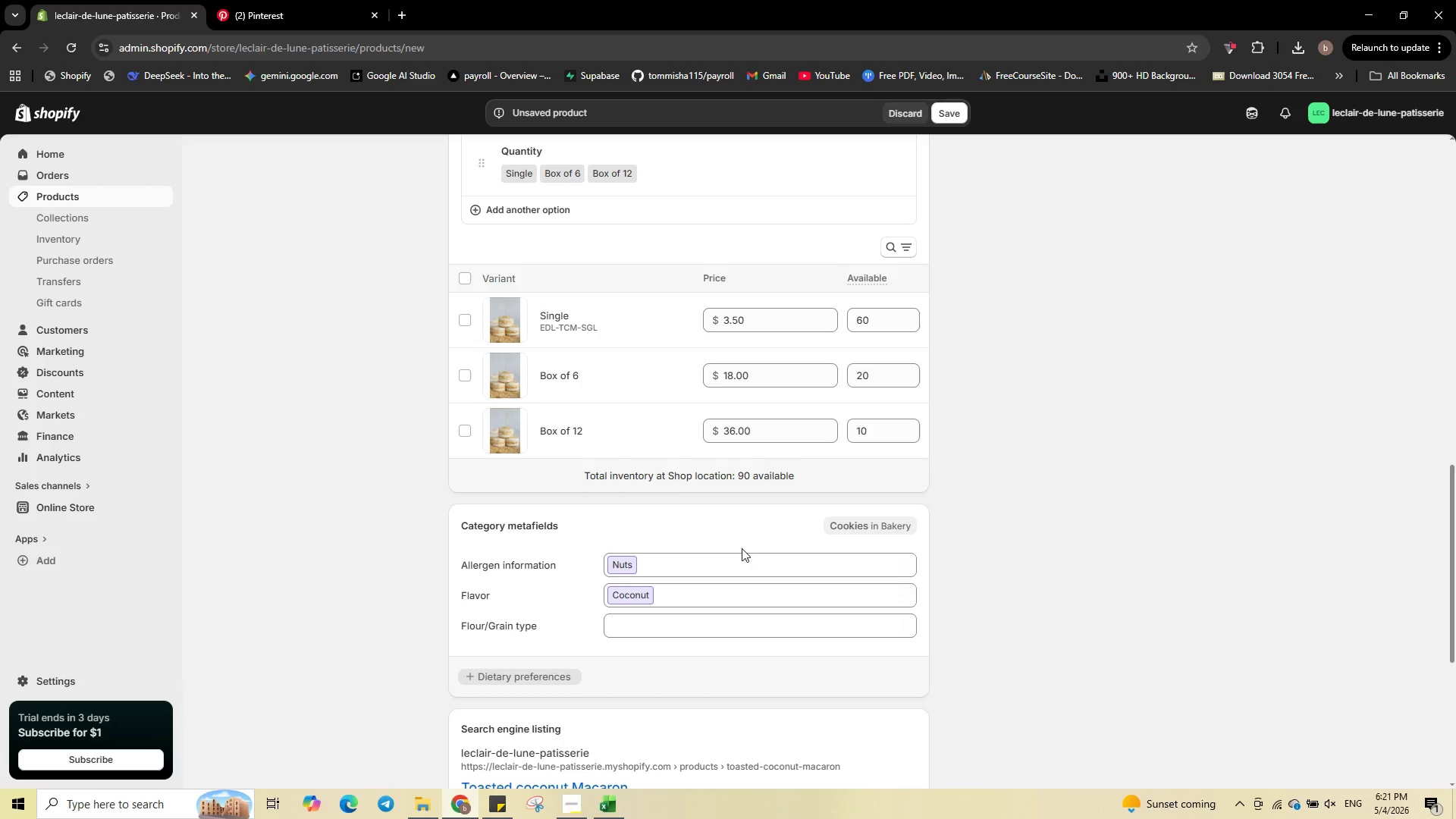 
left_click([578, 380])
 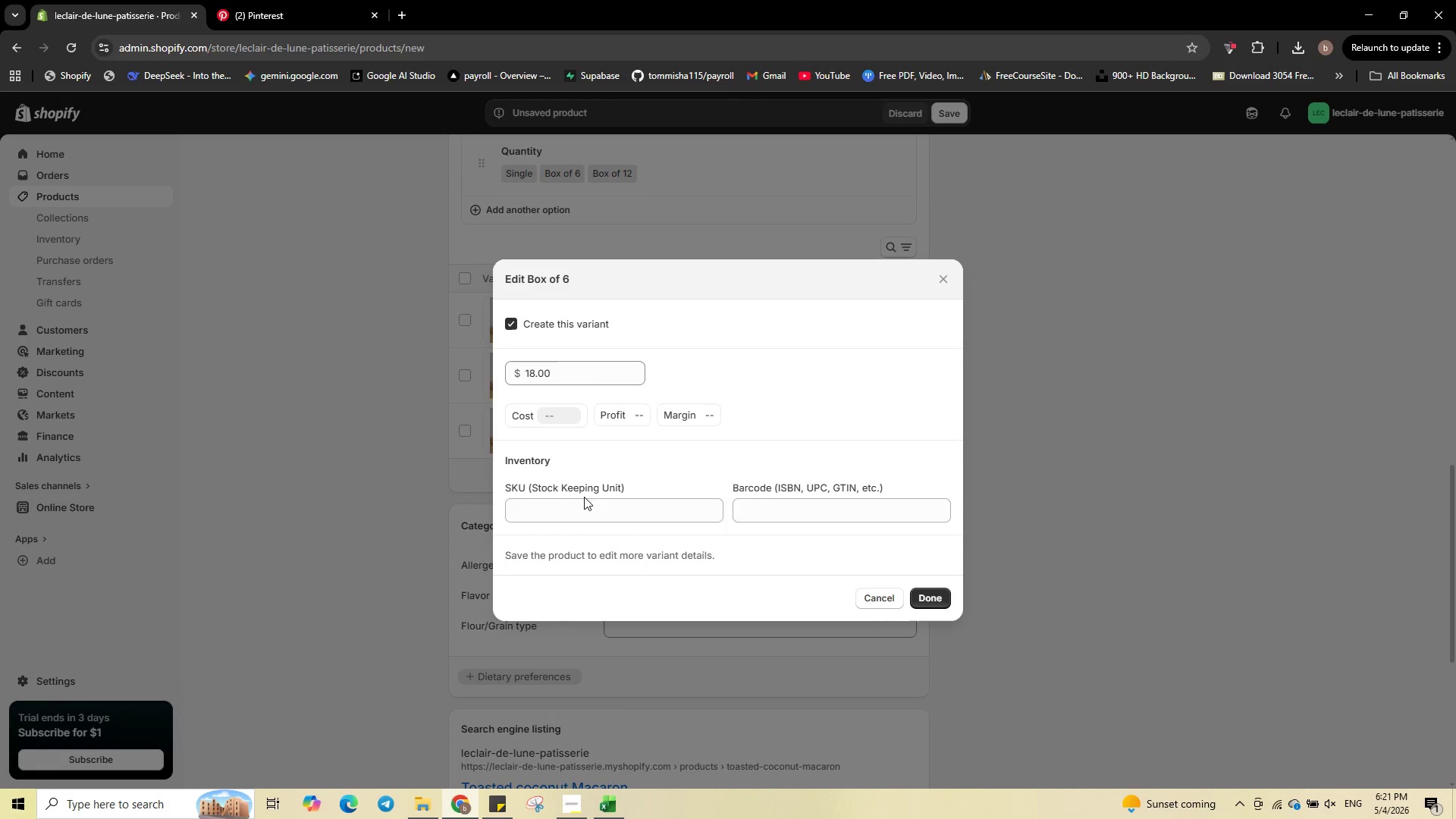 
left_click([592, 519])
 